 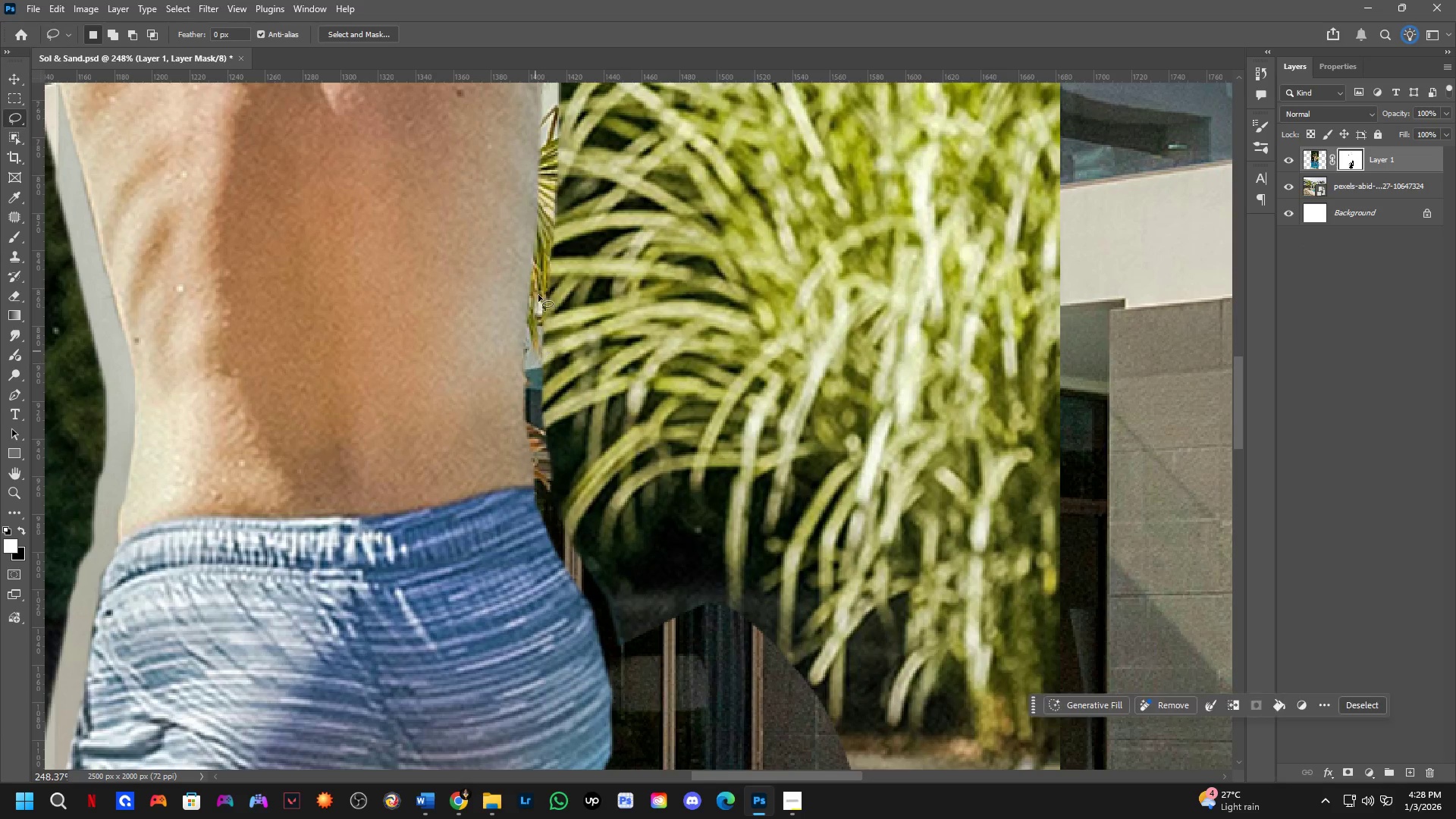 
key(Control+ControlLeft)
 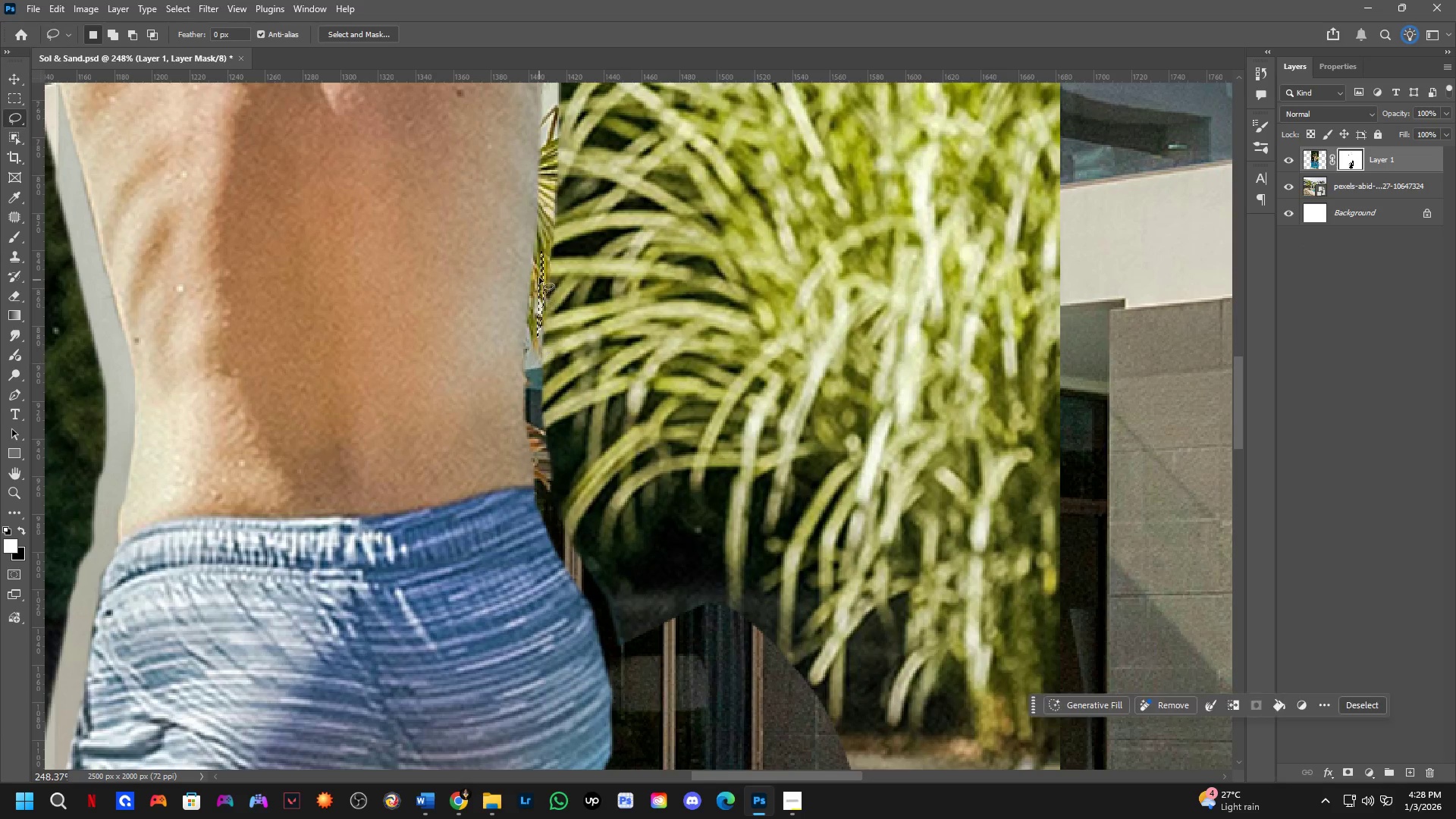 
key(Control+Z)
 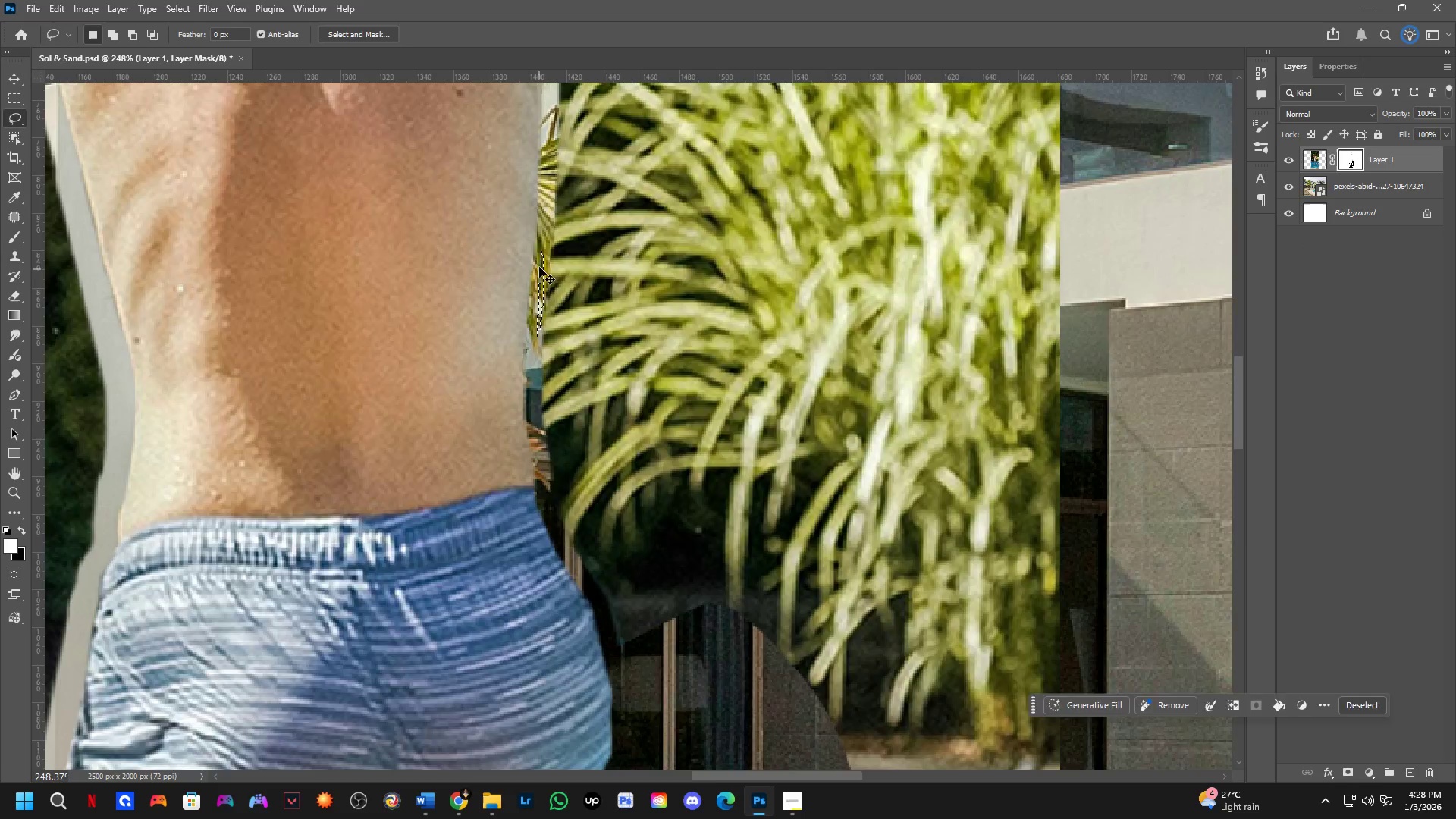 
left_click_drag(start_coordinate=[541, 225], to_coordinate=[750, 257])
 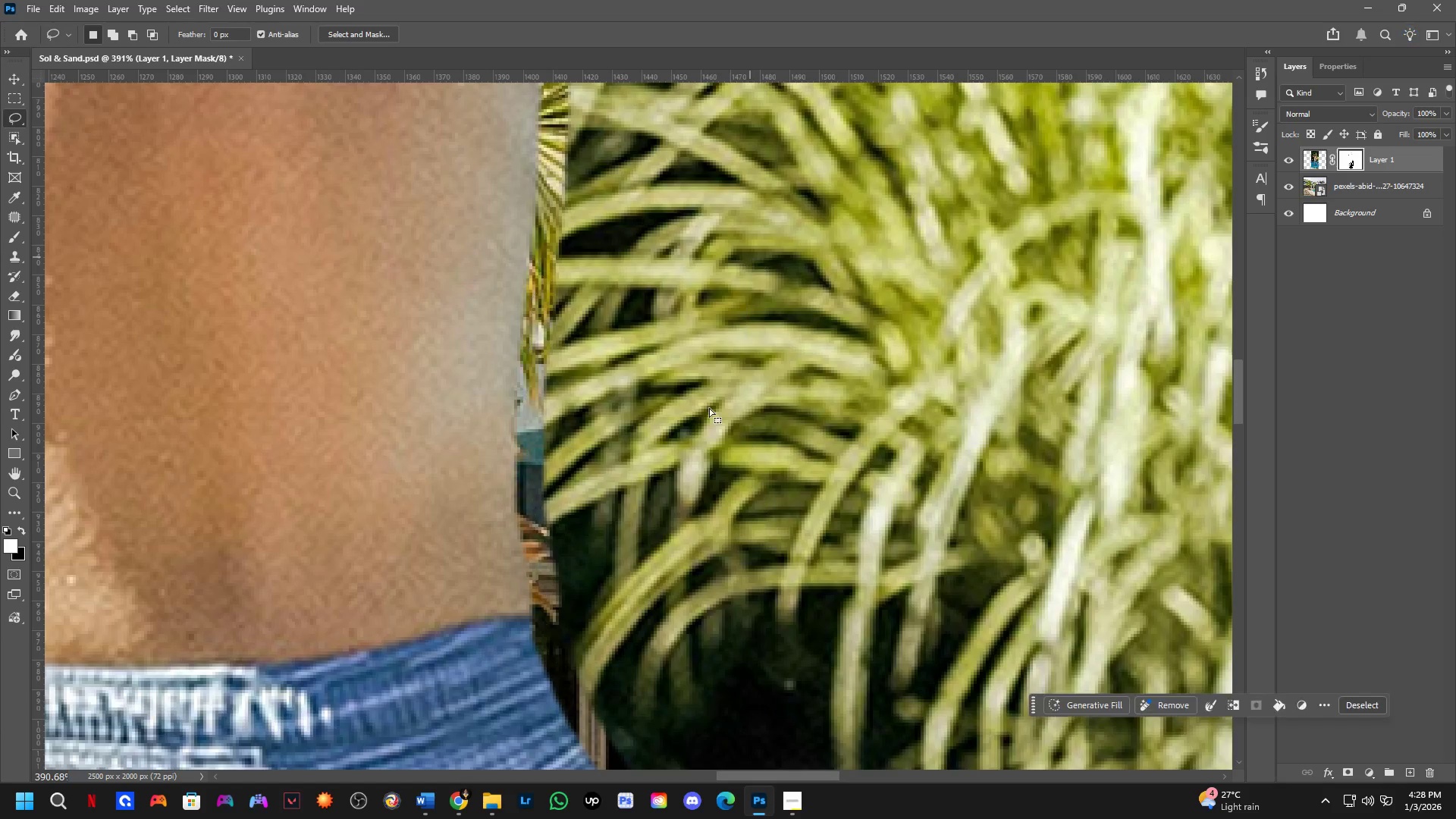 
scroll: coordinate [538, 258], scroll_direction: up, amount: 5.0
 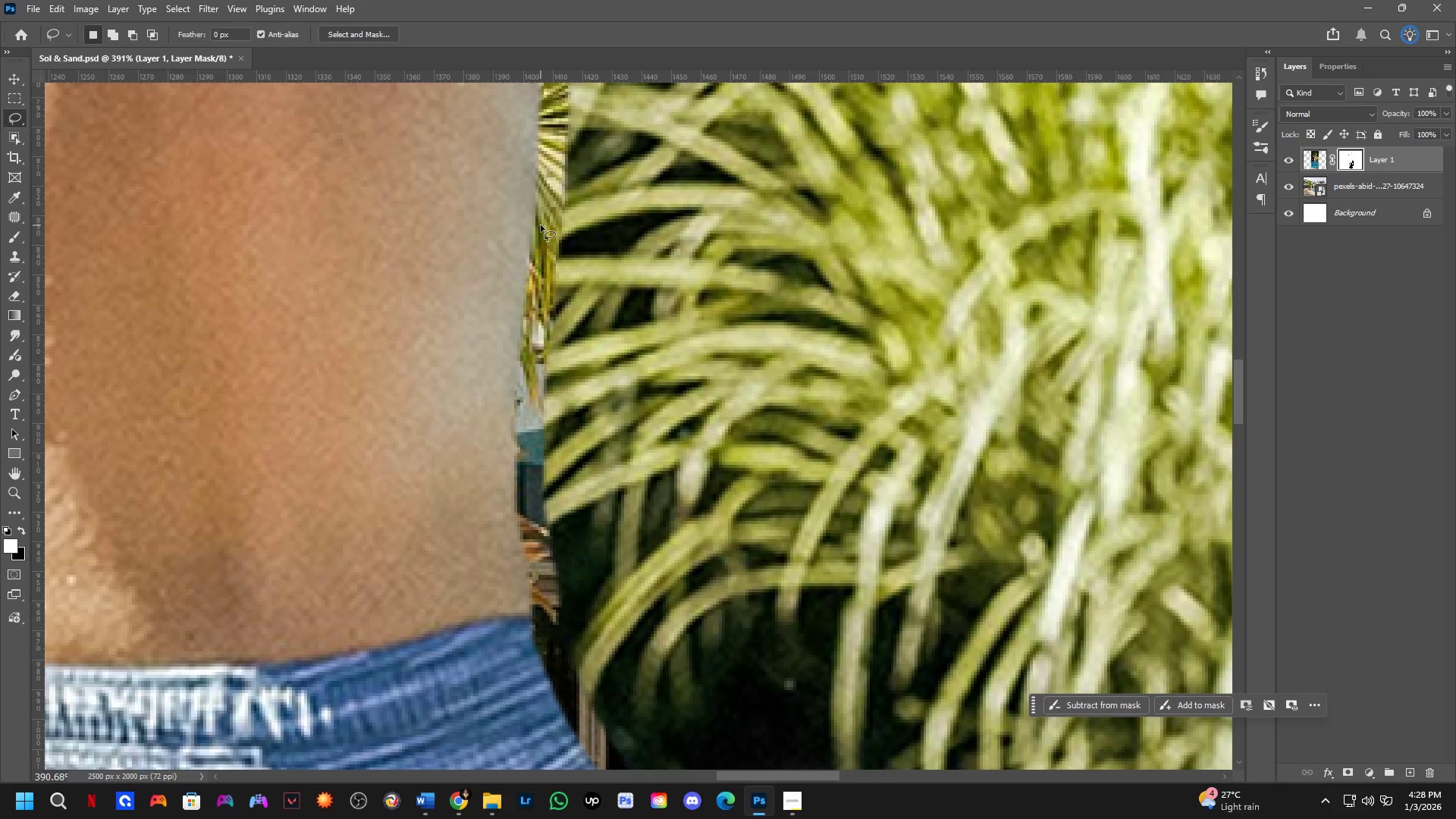 
hold_key(key=Space, duration=0.45)
 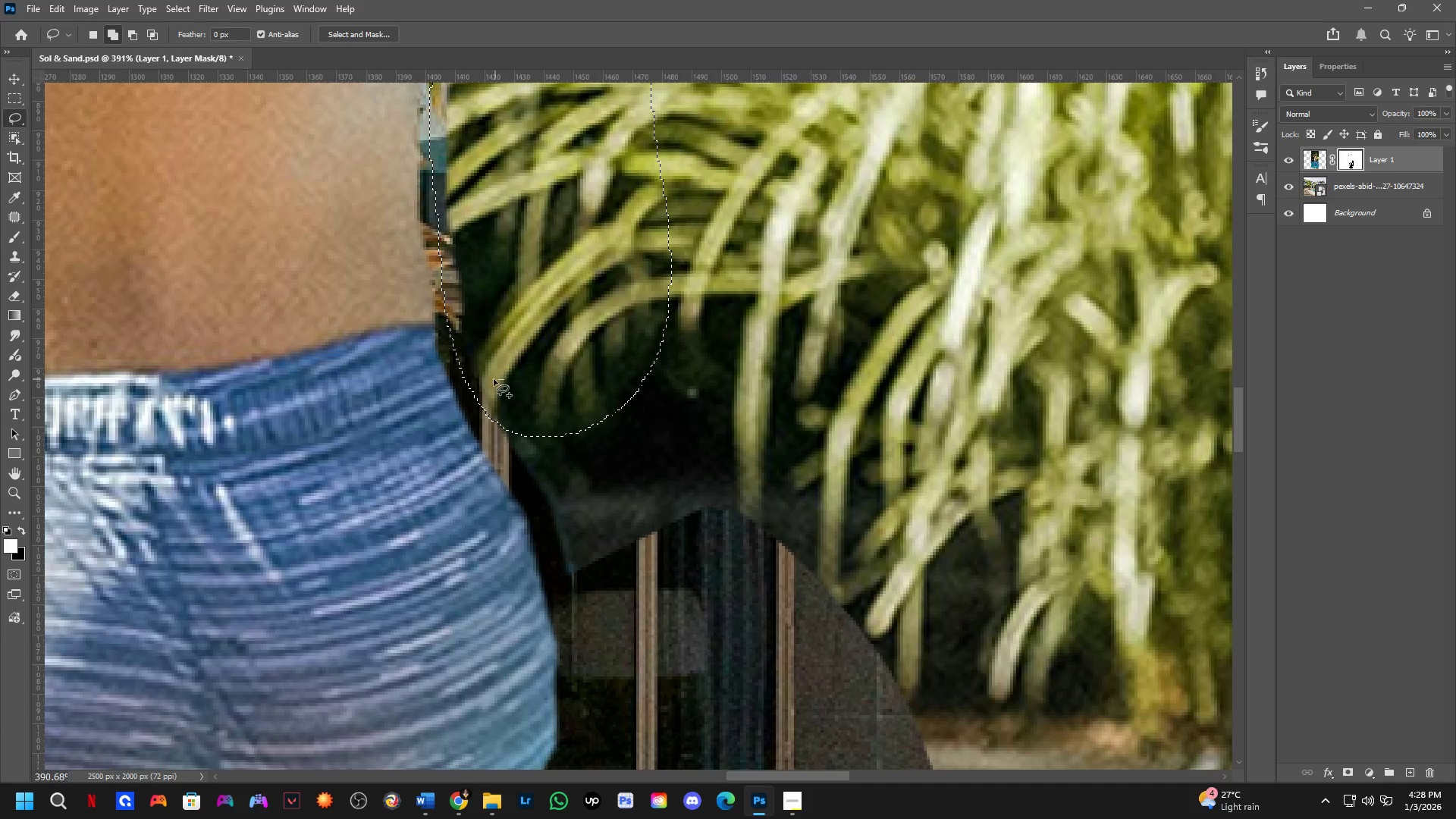 
left_click_drag(start_coordinate=[646, 579], to_coordinate=[553, 303])
 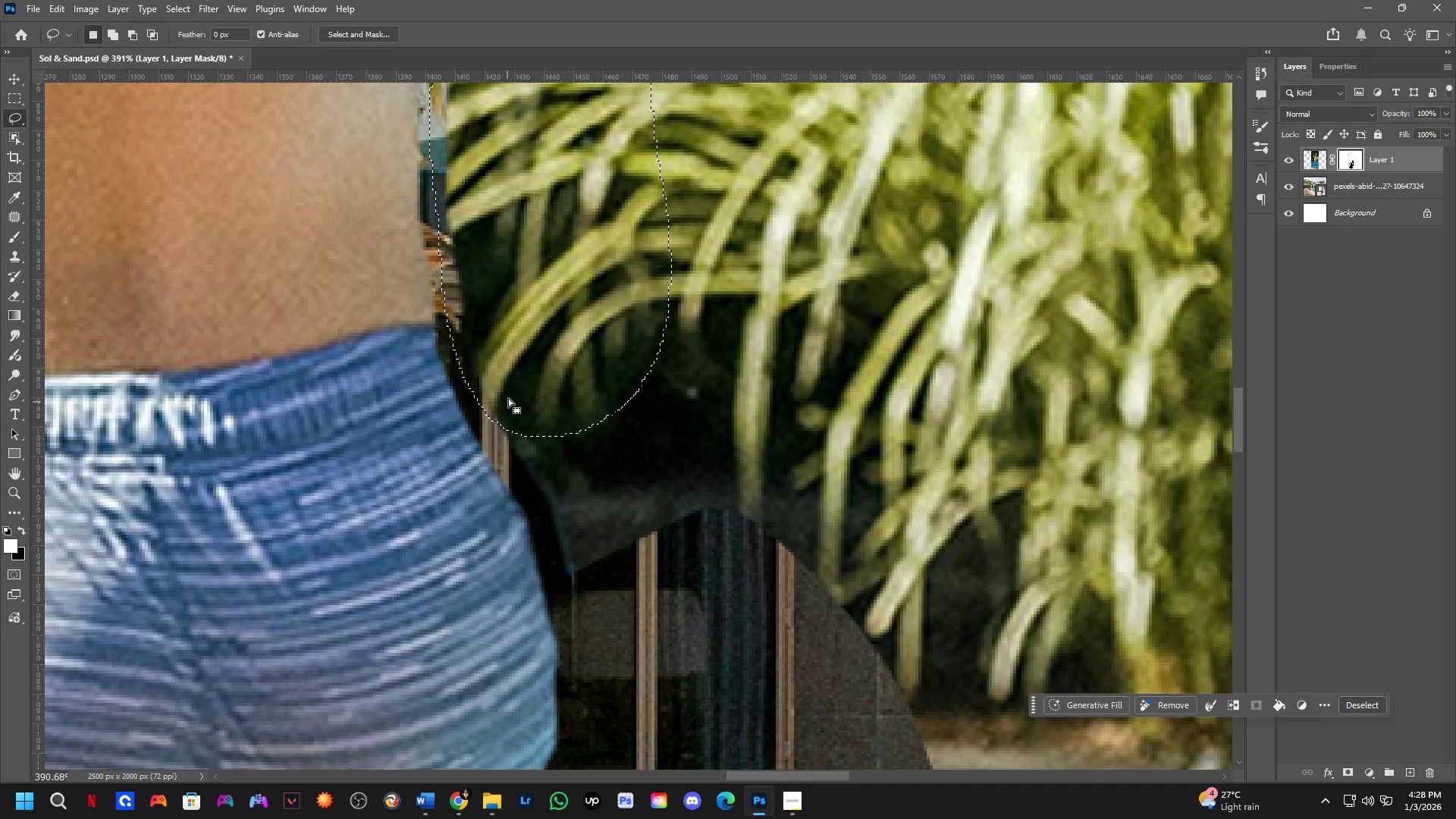 
hold_key(key=ShiftLeft, duration=0.31)
left_click_drag(start_coordinate=[504, 379], to_coordinate=[747, 208])
 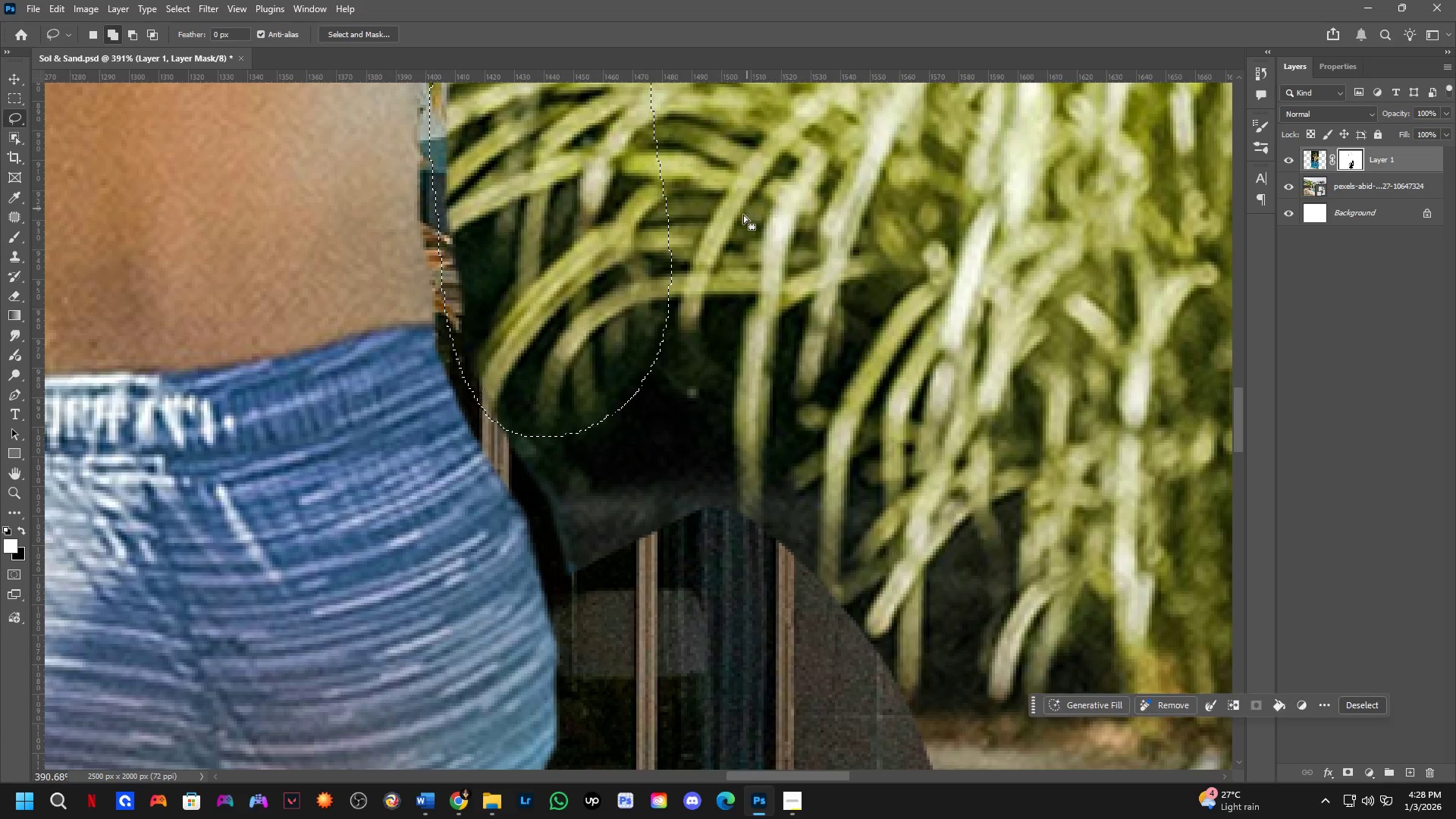 
key(Control+ControlLeft)
 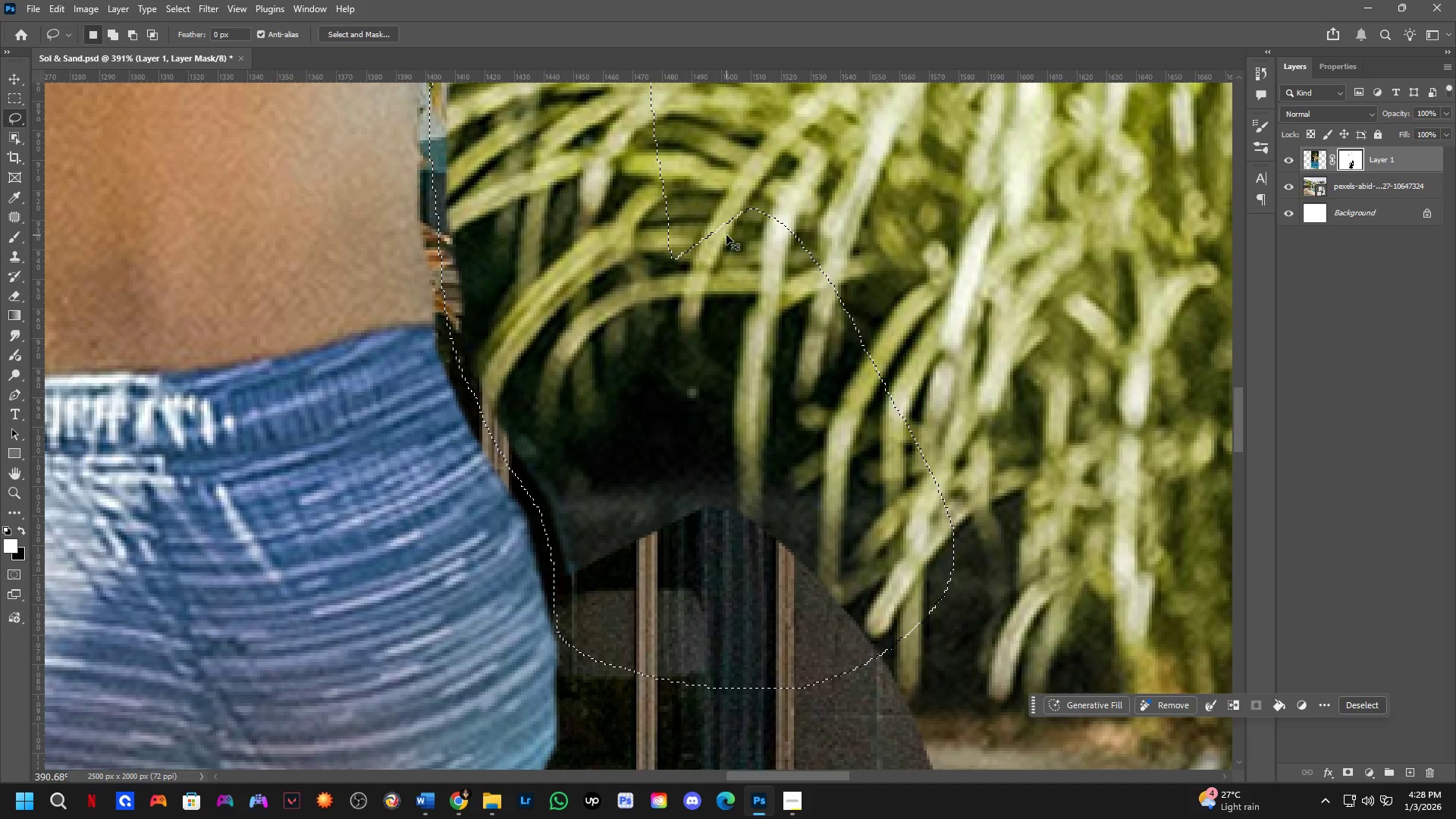 
key(Control+X)
 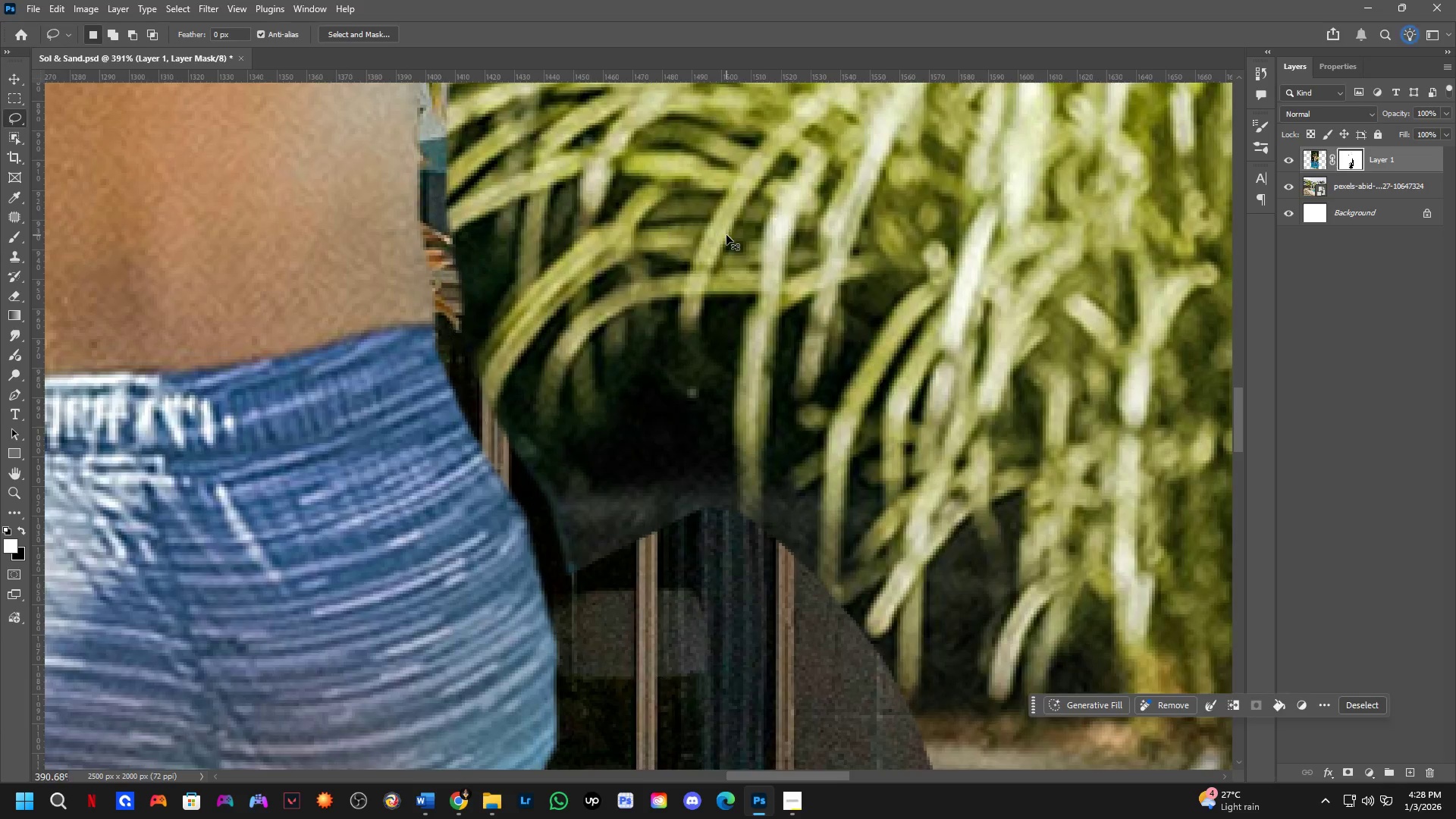 
hold_key(key=Space, duration=0.61)
 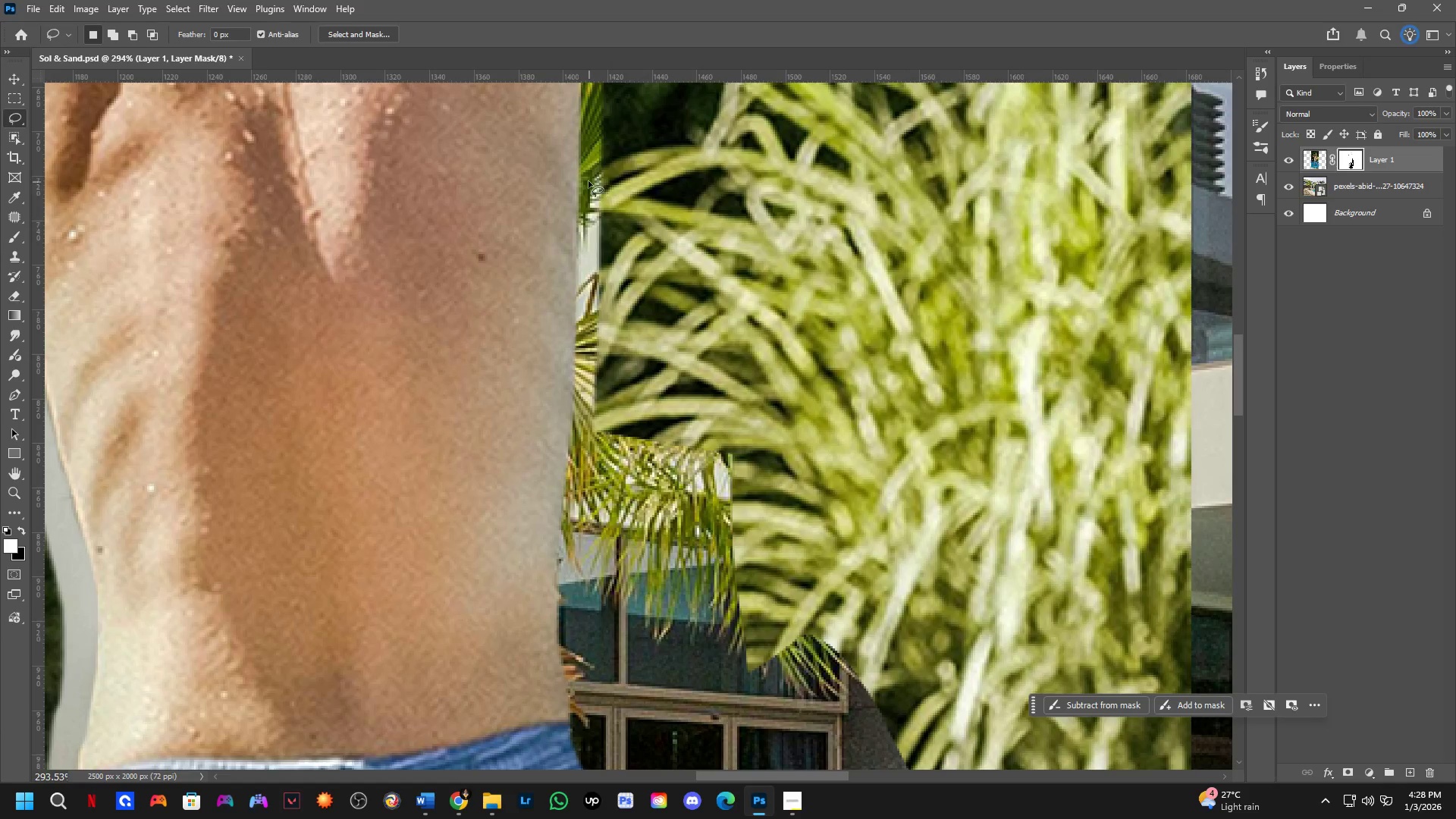 
left_click_drag(start_coordinate=[680, 127], to_coordinate=[739, 526])
 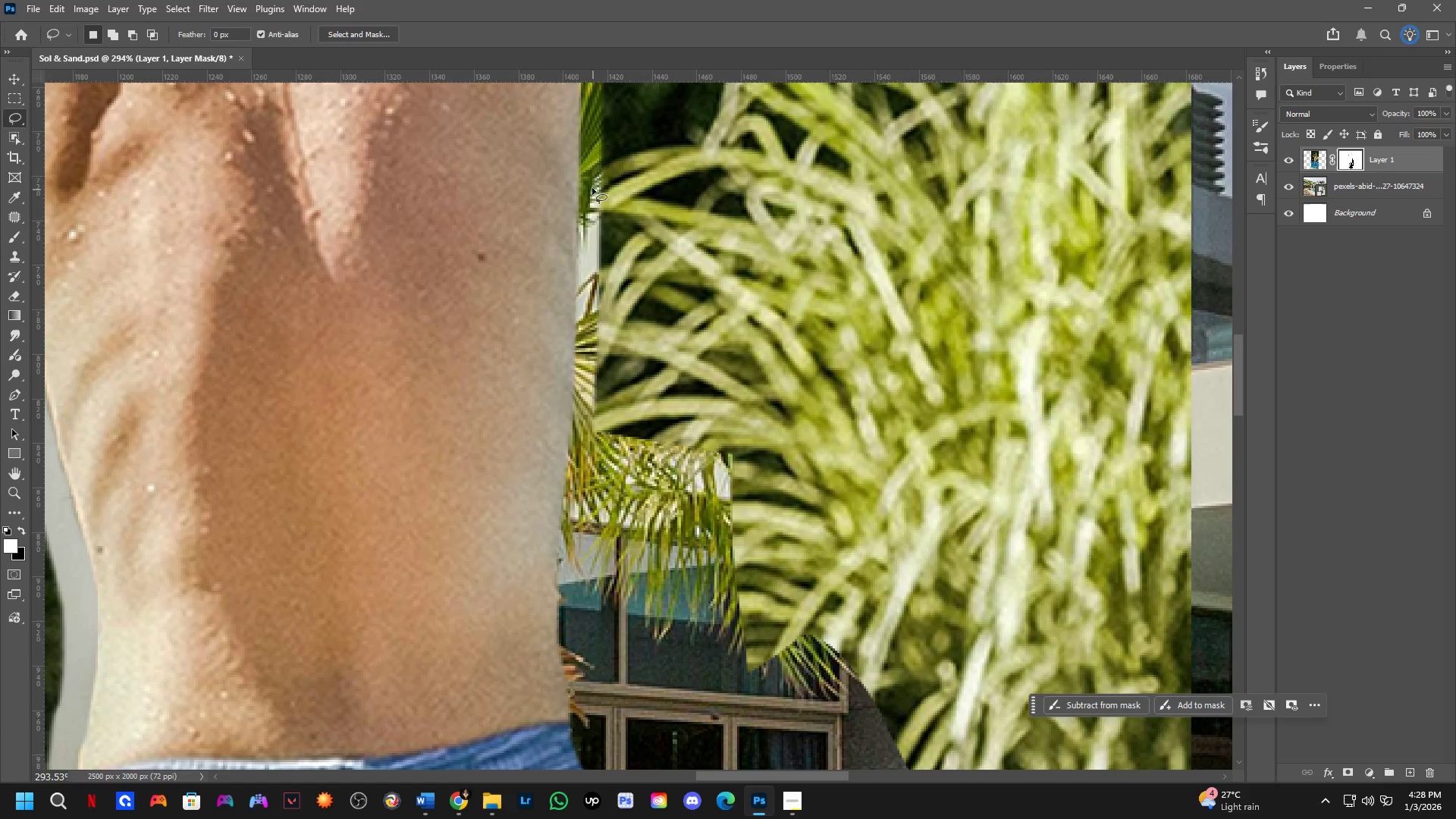 
scroll: coordinate [731, 273], scroll_direction: down, amount: 3.0
 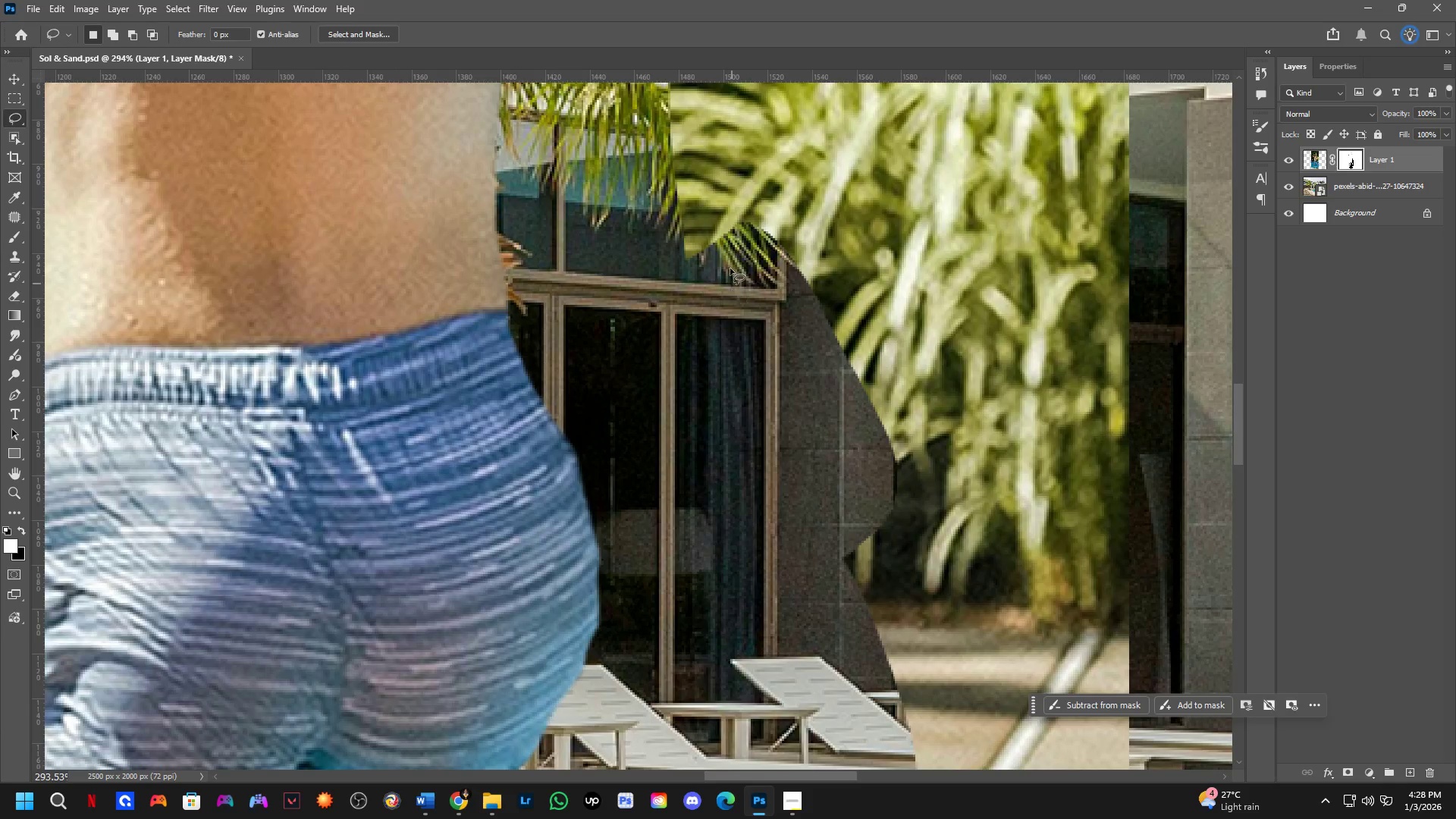 
left_click_drag(start_coordinate=[587, 178], to_coordinate=[775, 243])
 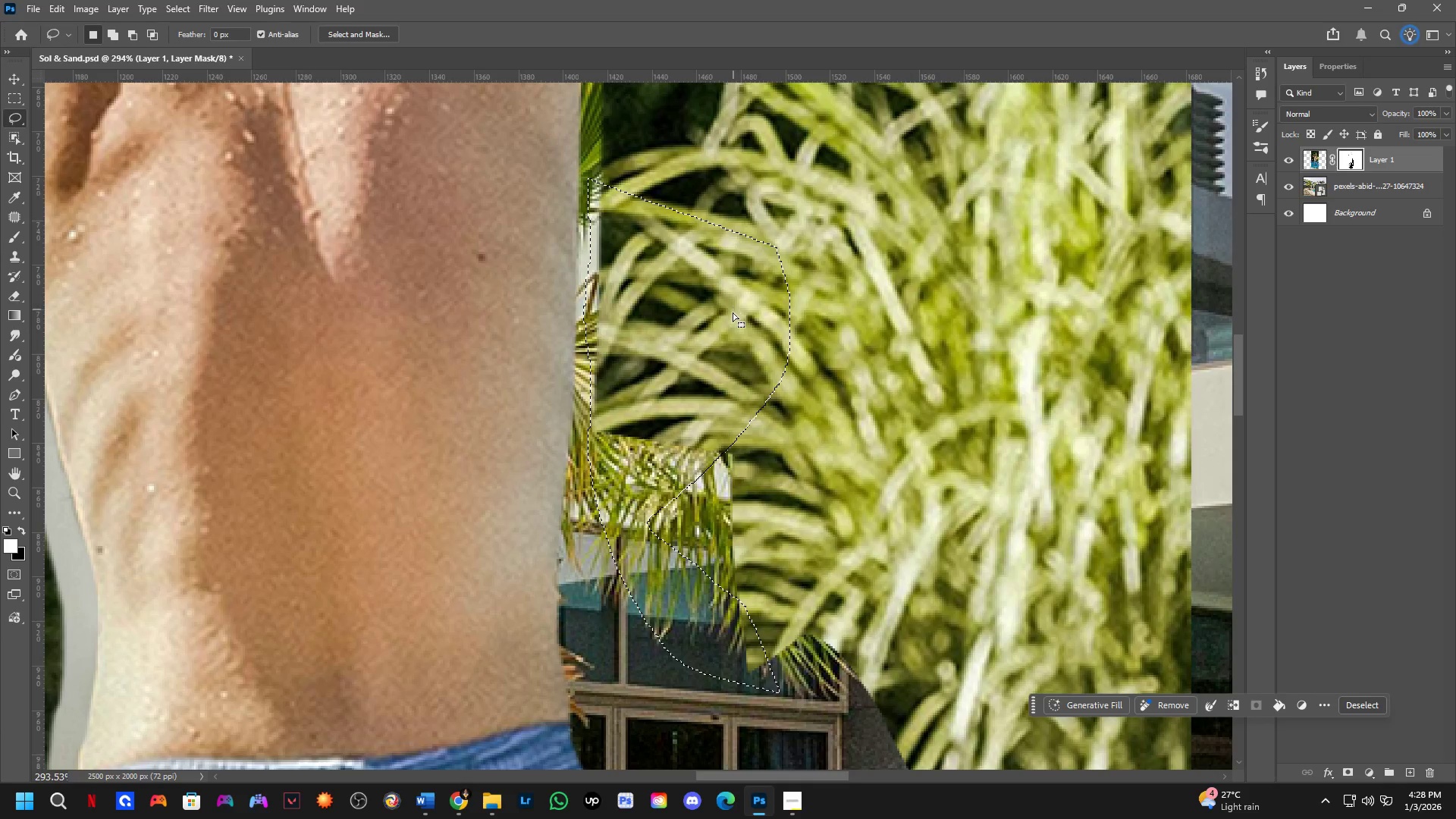 
key(Control+X)
 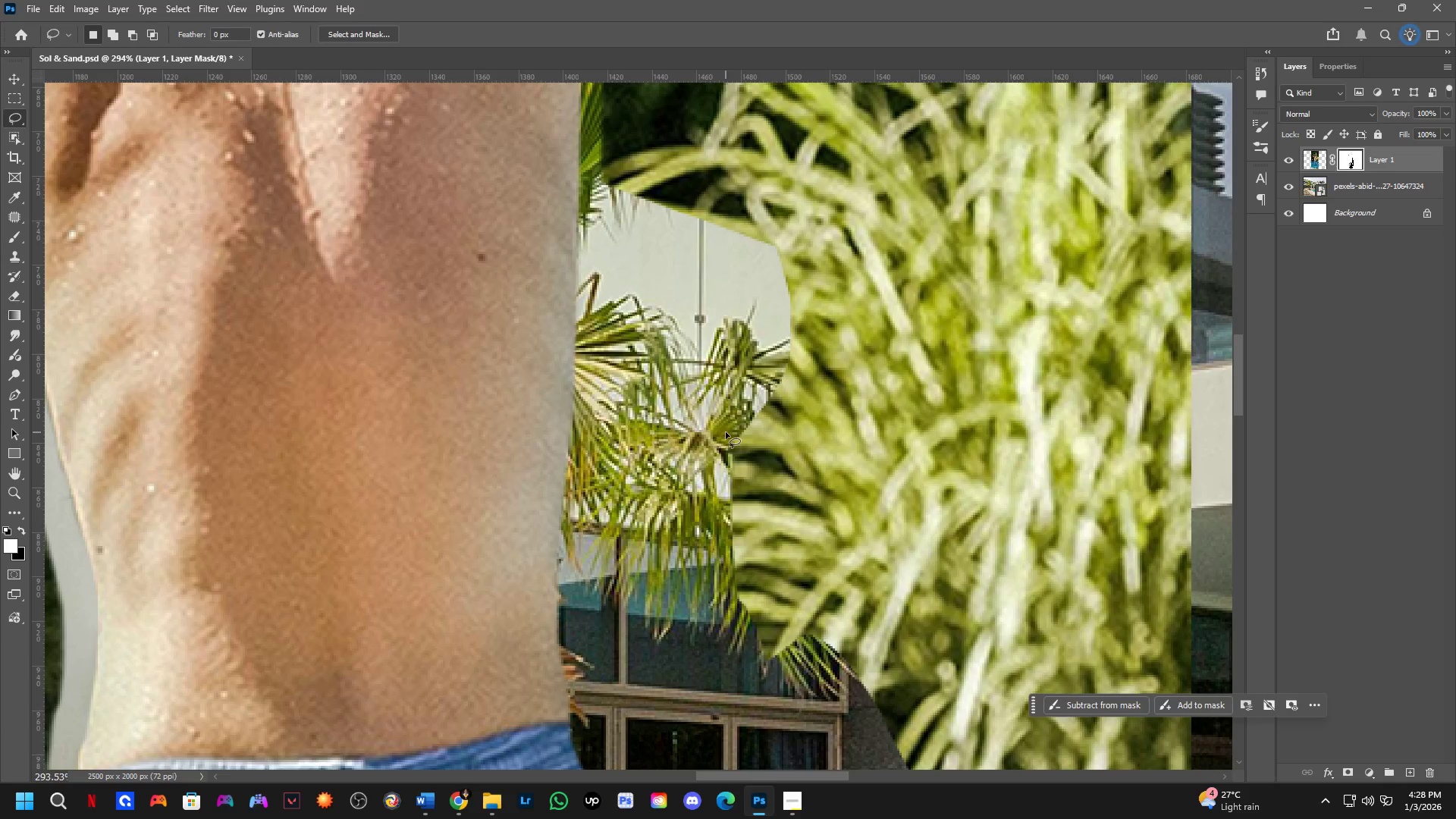 
hold_key(key=ShiftLeft, duration=0.34)
left_click_drag(start_coordinate=[732, 353], to_coordinate=[717, 193])
 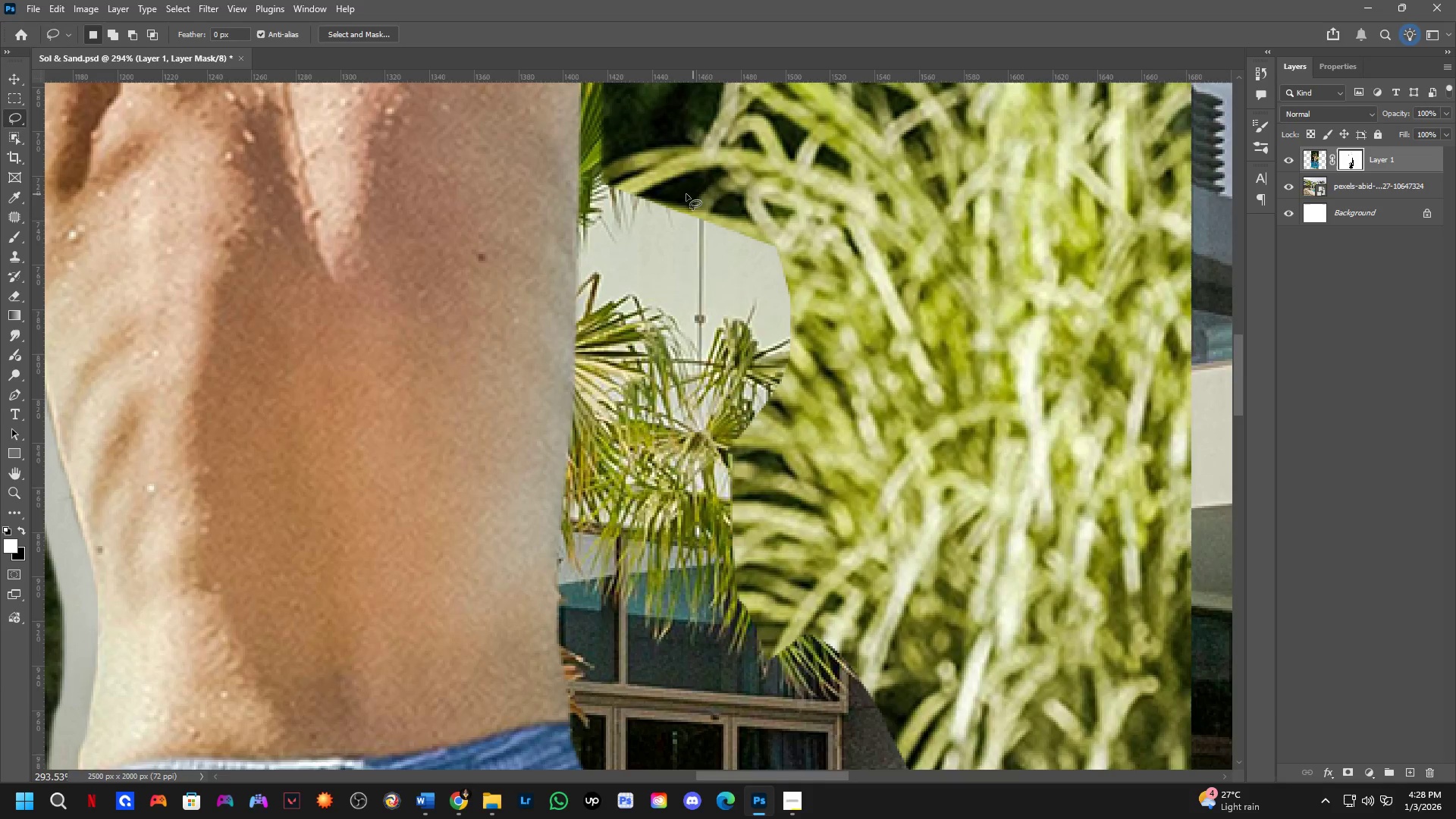 
hold_key(key=Space, duration=0.72)
 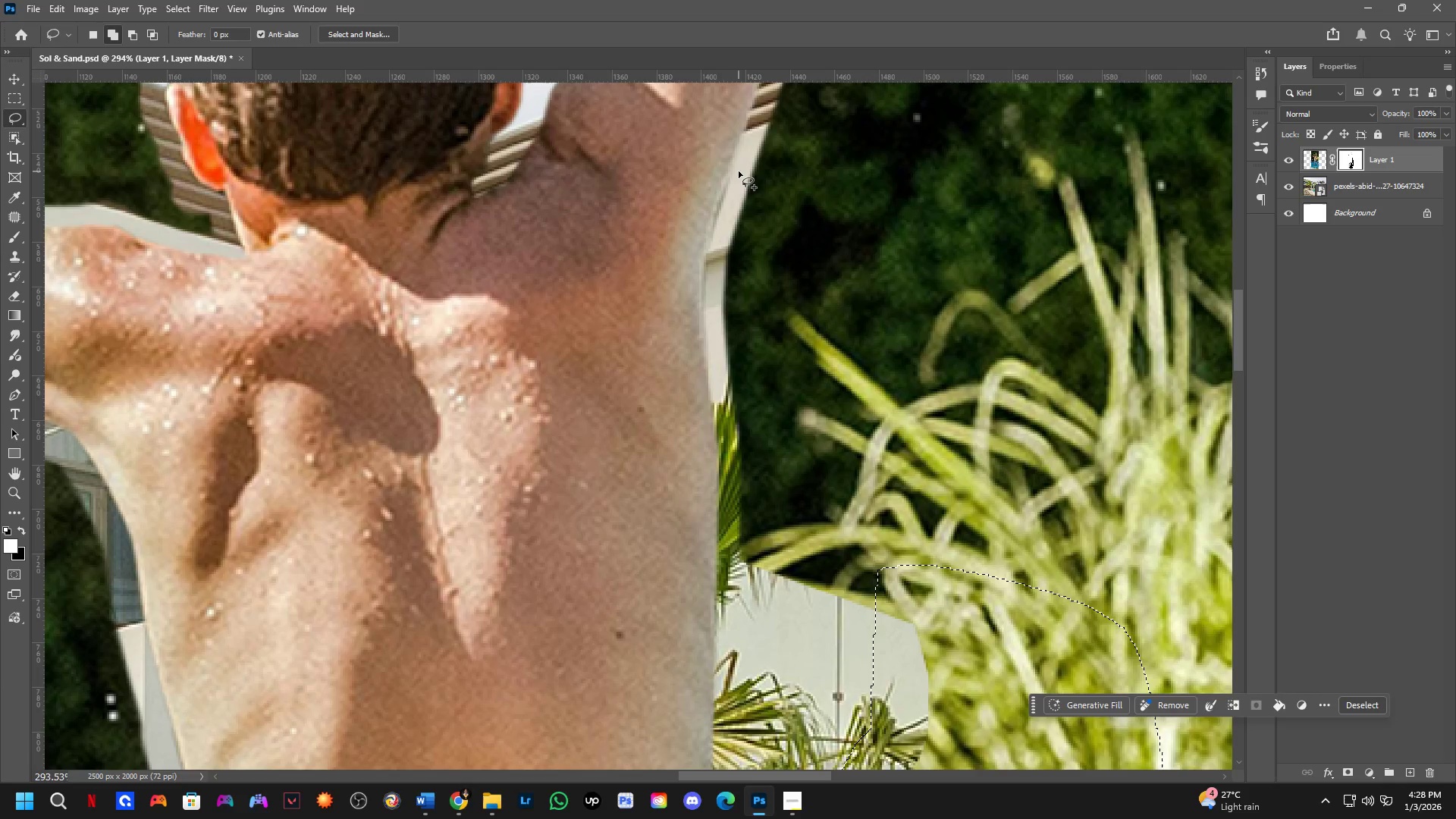 
left_click_drag(start_coordinate=[687, 198], to_coordinate=[825, 576])
 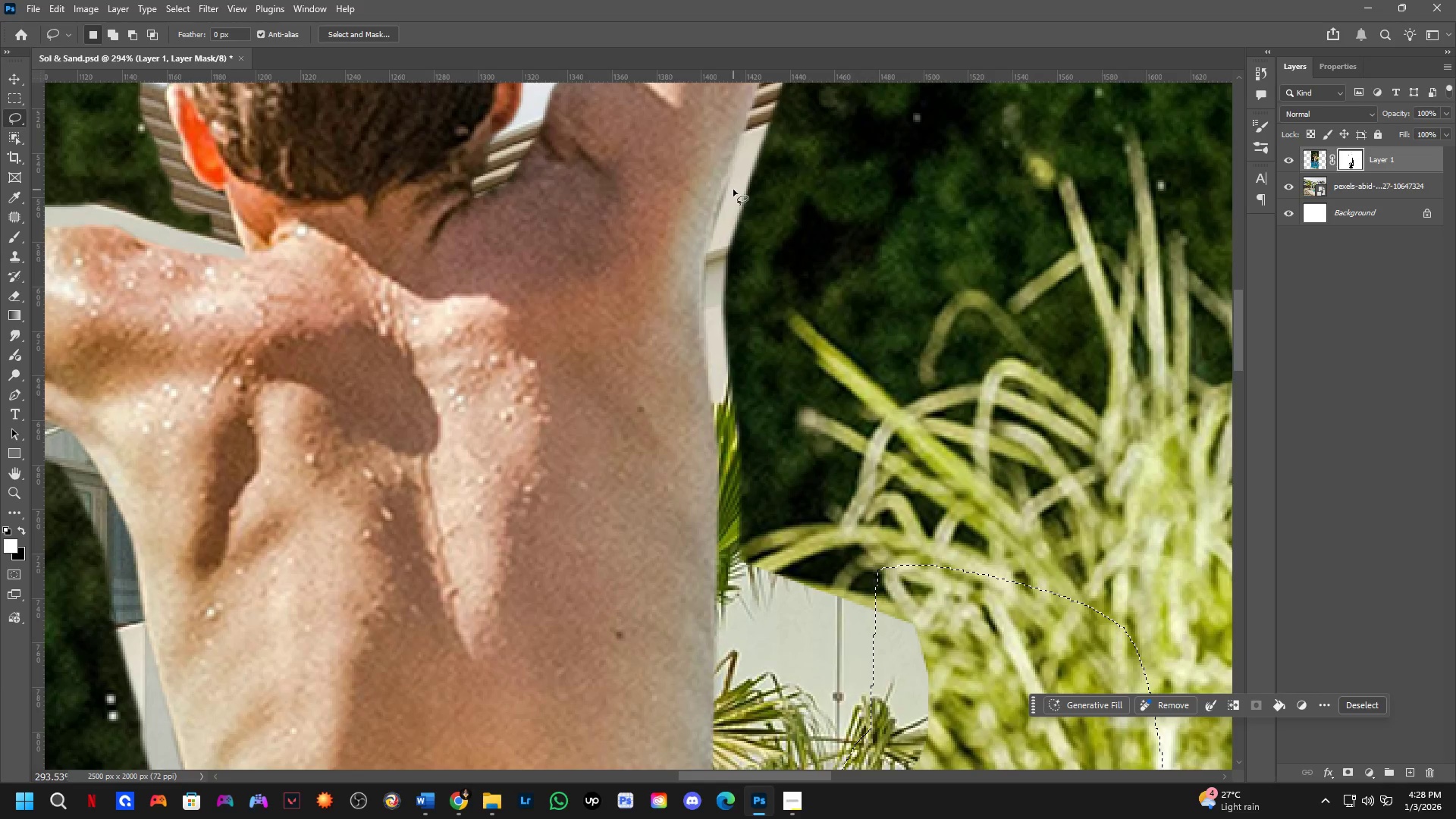 
key(Shift+ShiftLeft)
 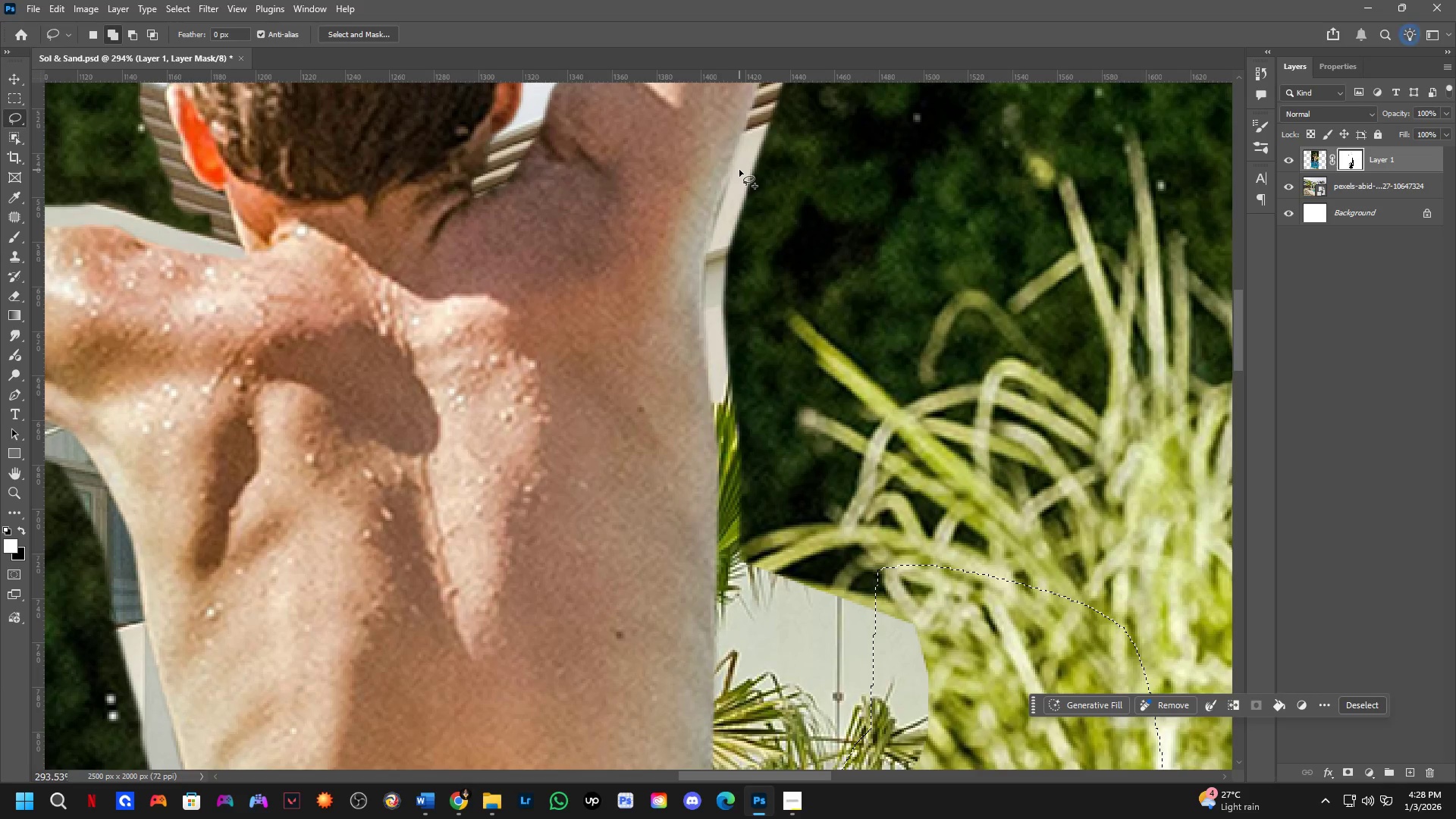 
left_click_drag(start_coordinate=[739, 170], to_coordinate=[1041, 209])
 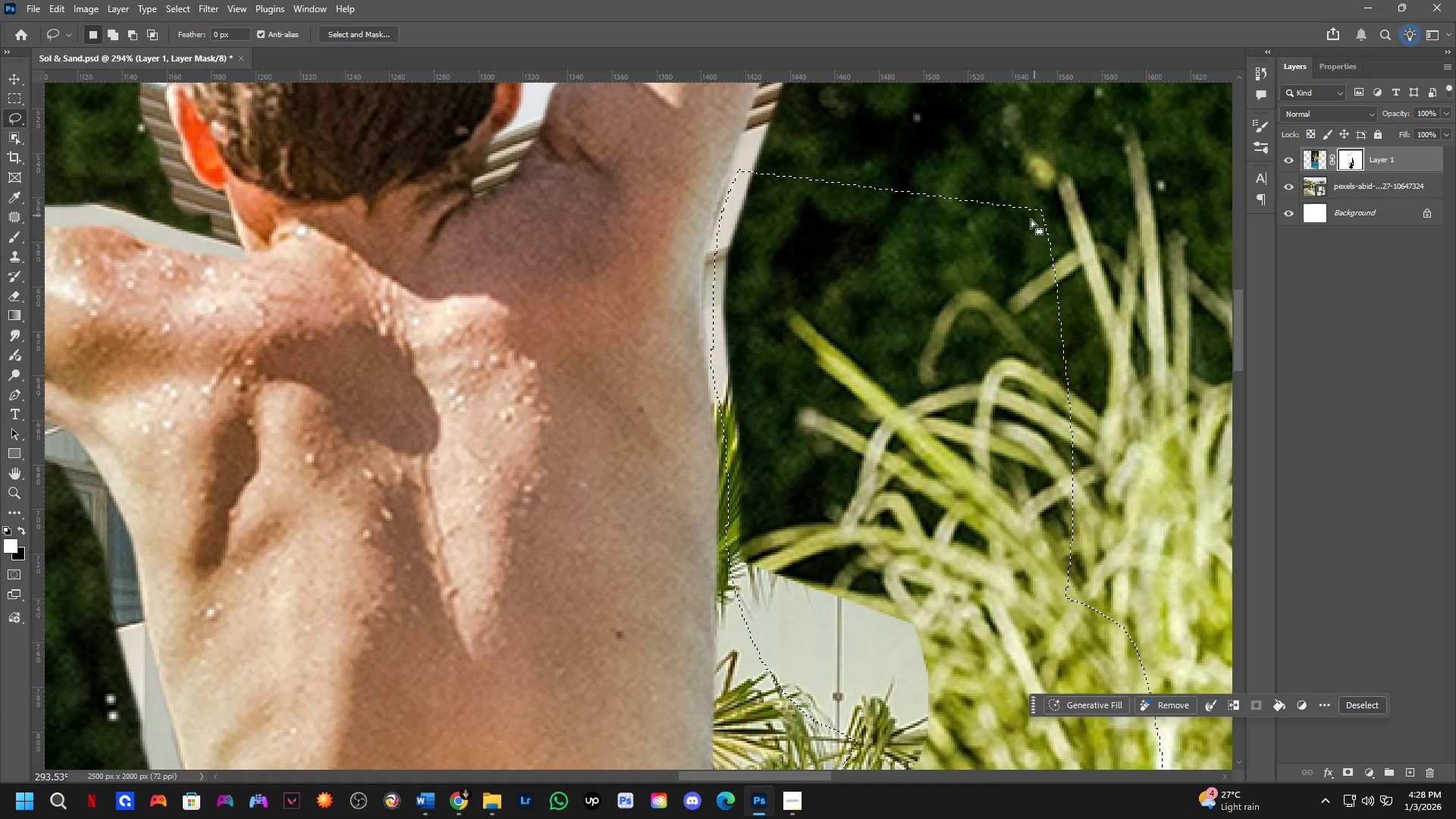 
hold_key(key=Space, duration=0.55)
 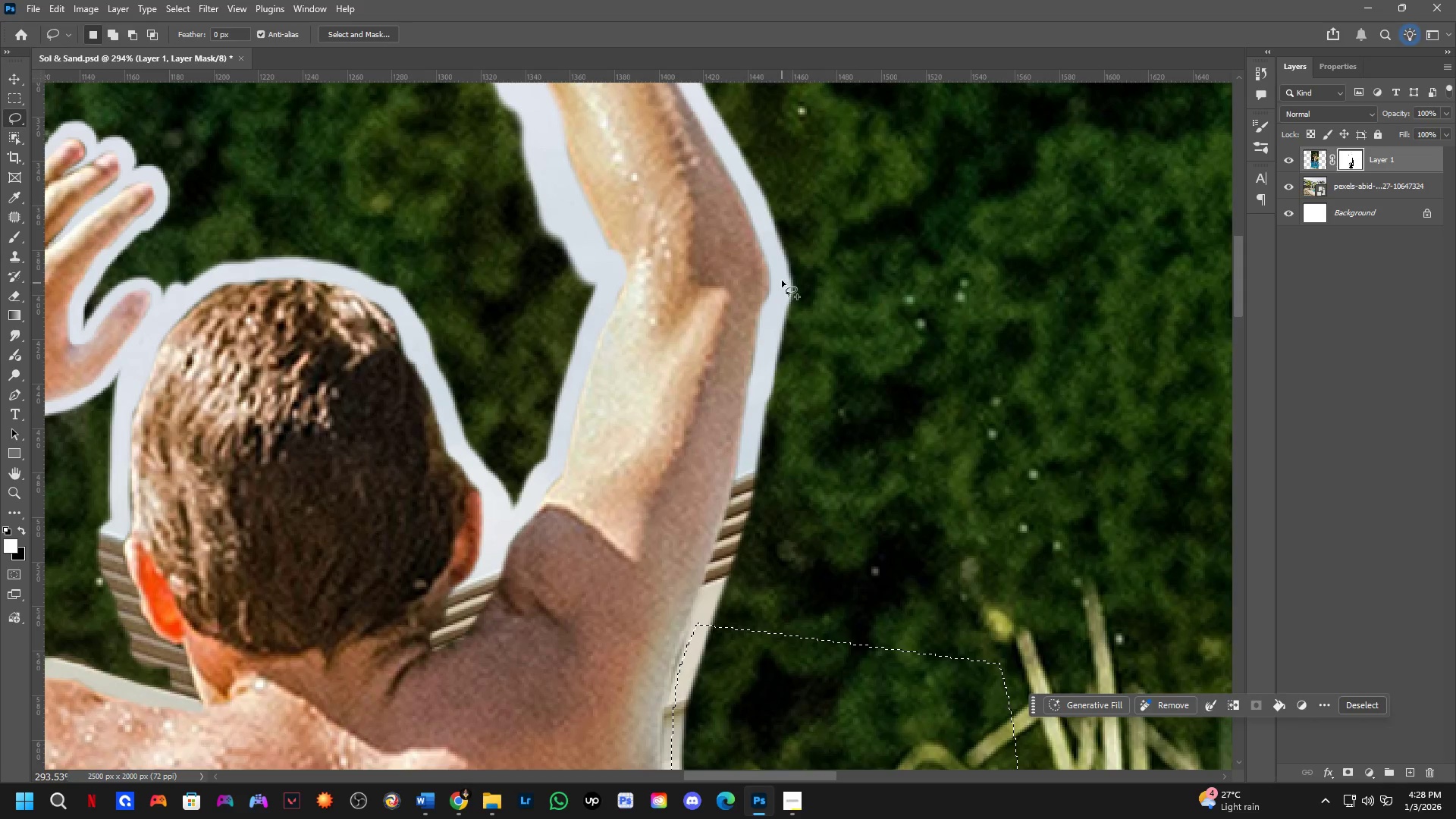 
left_click_drag(start_coordinate=[943, 219], to_coordinate=[899, 669])
 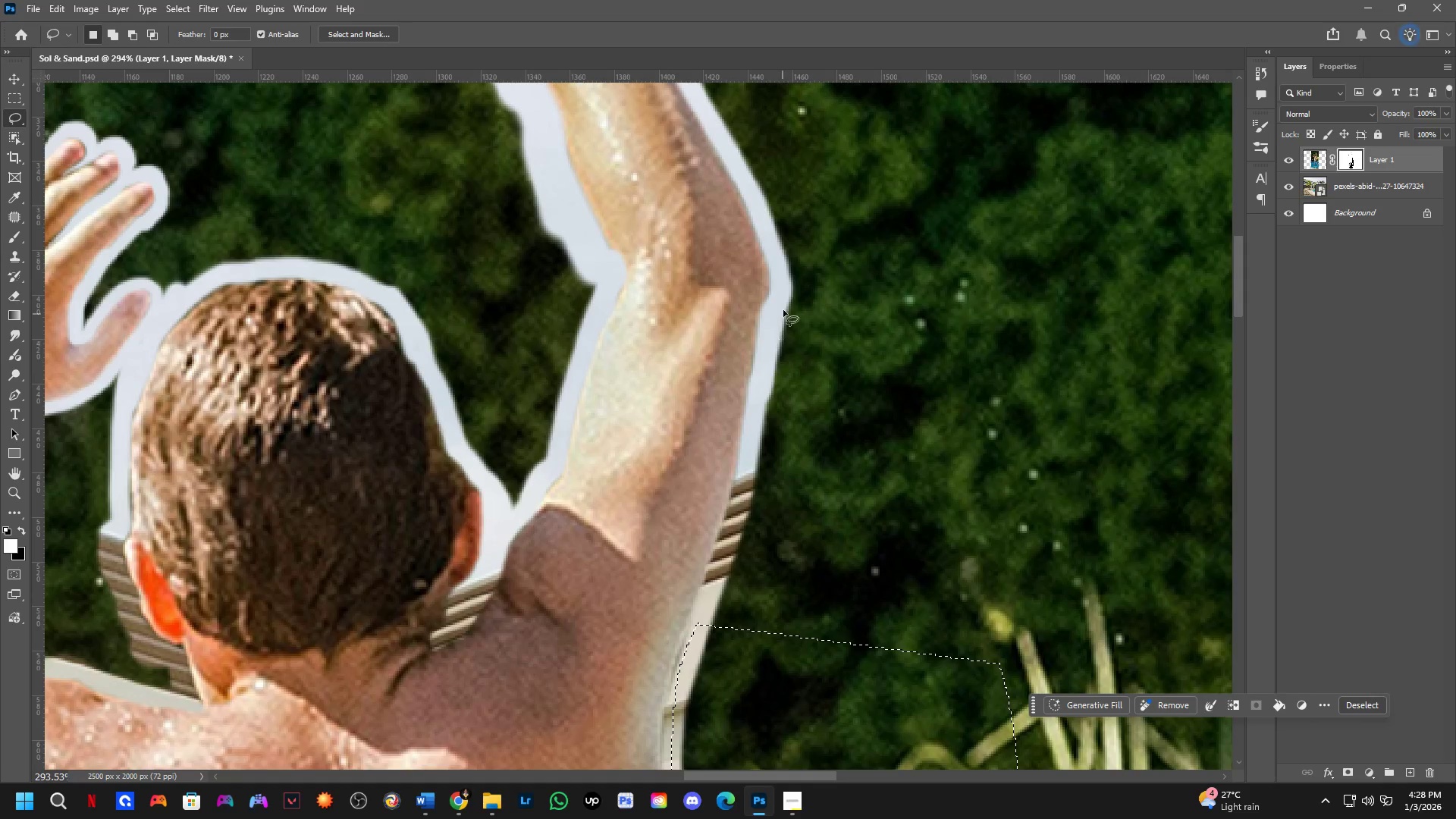 
key(Shift+ShiftLeft)
 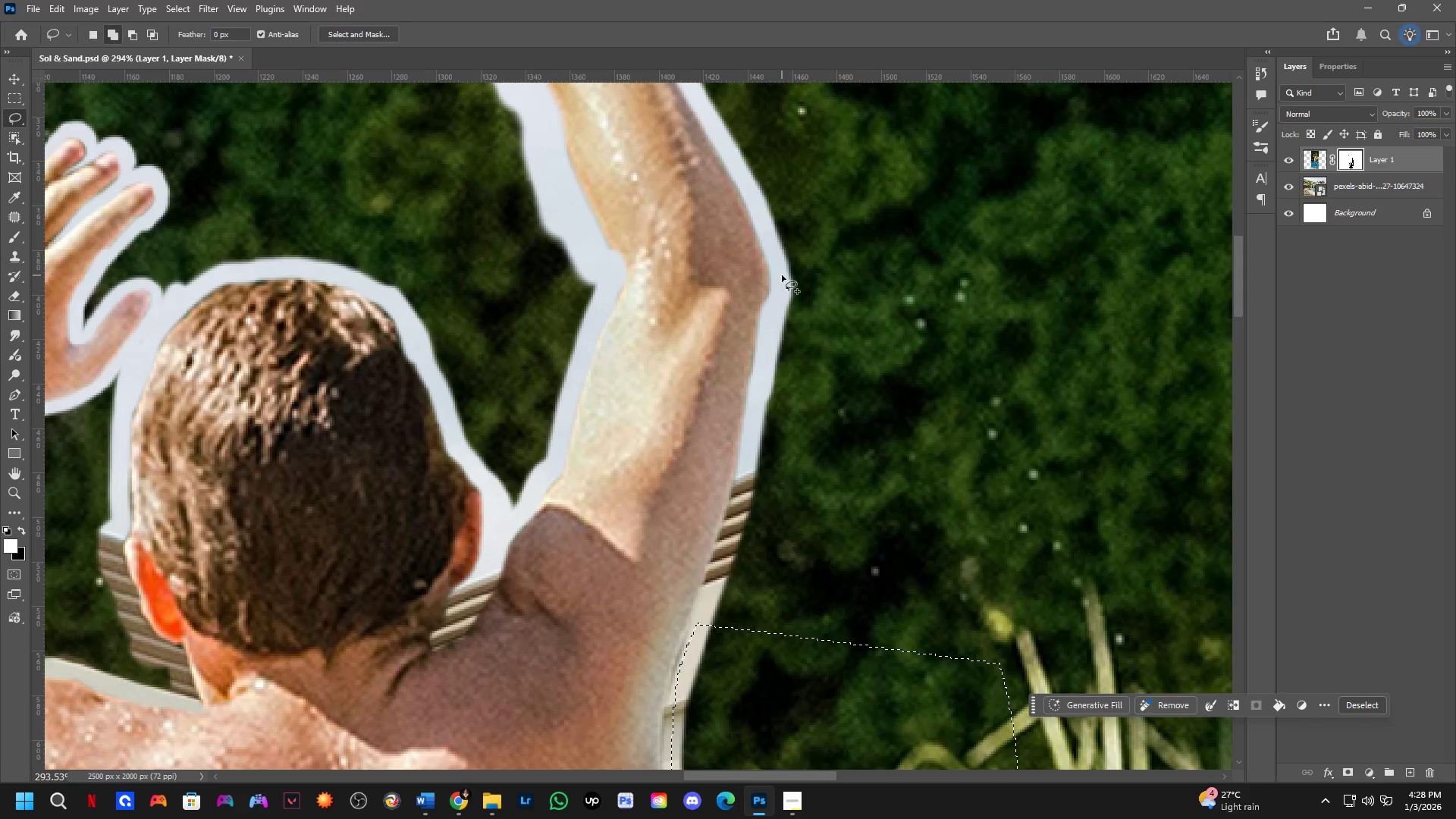 
left_click_drag(start_coordinate=[782, 275], to_coordinate=[1072, 276])
 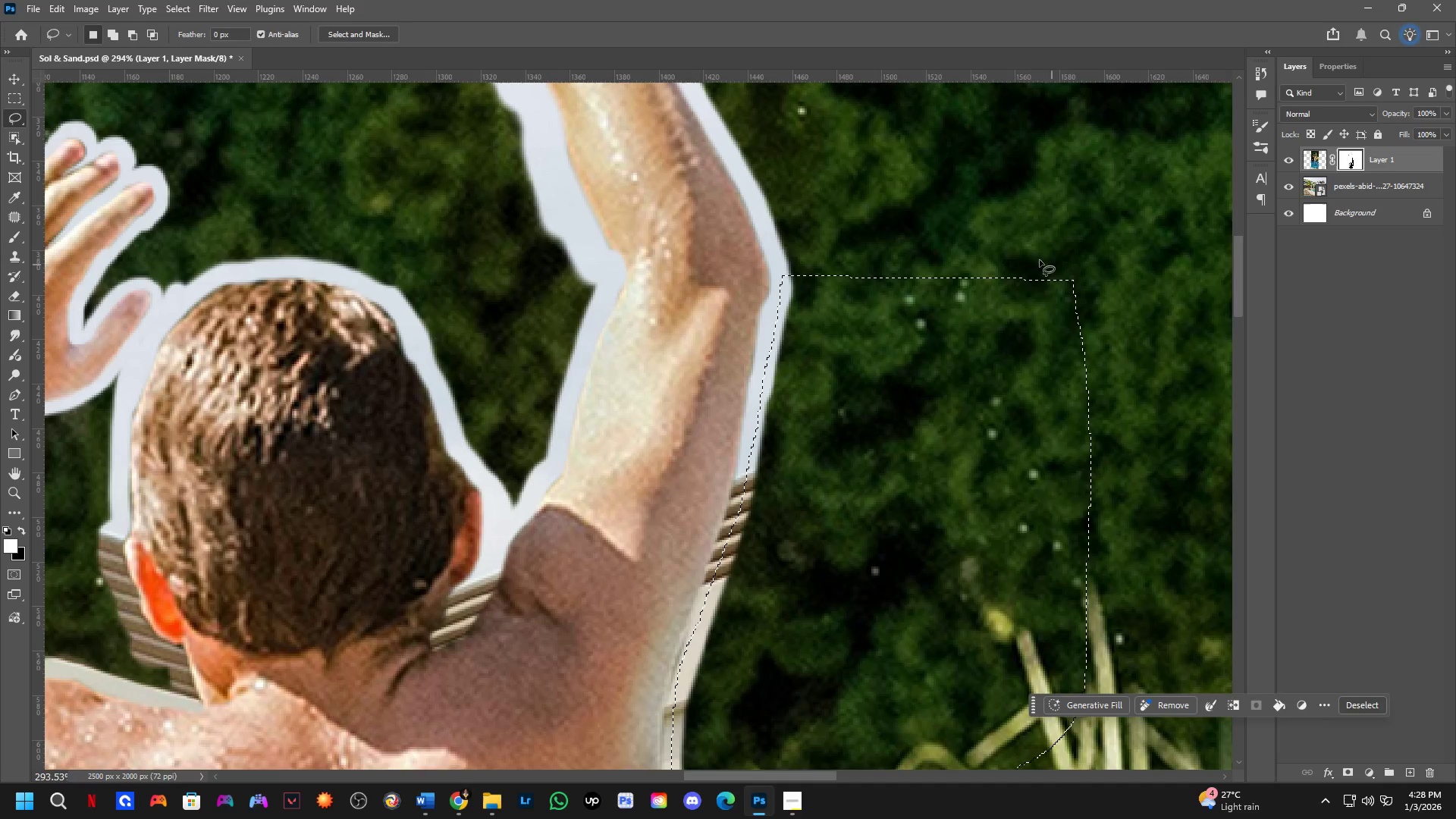 
hold_key(key=Space, duration=0.55)
 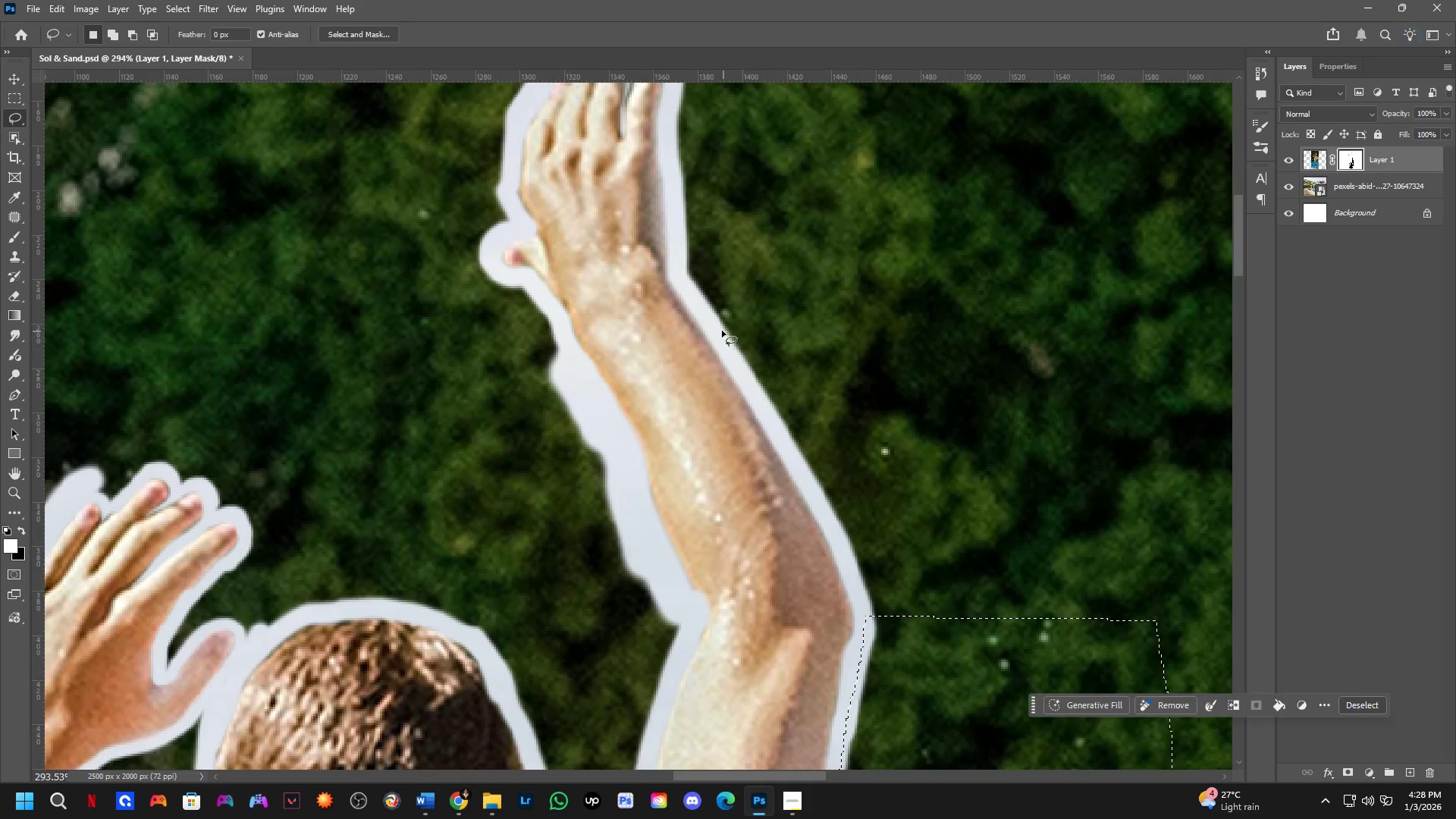 
left_click_drag(start_coordinate=[919, 229], to_coordinate=[980, 506])
 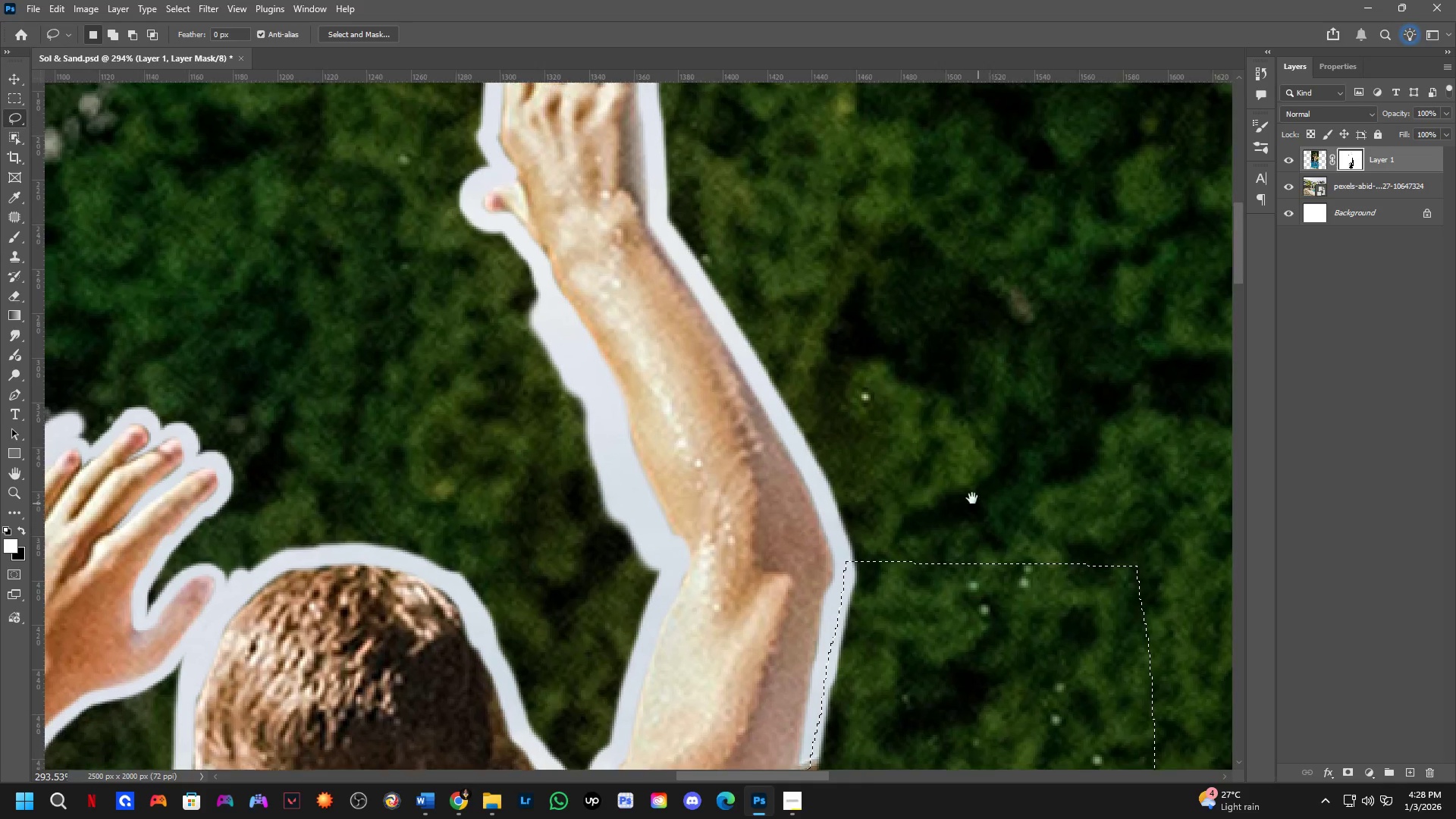 
hold_key(key=Space, duration=4.83)
 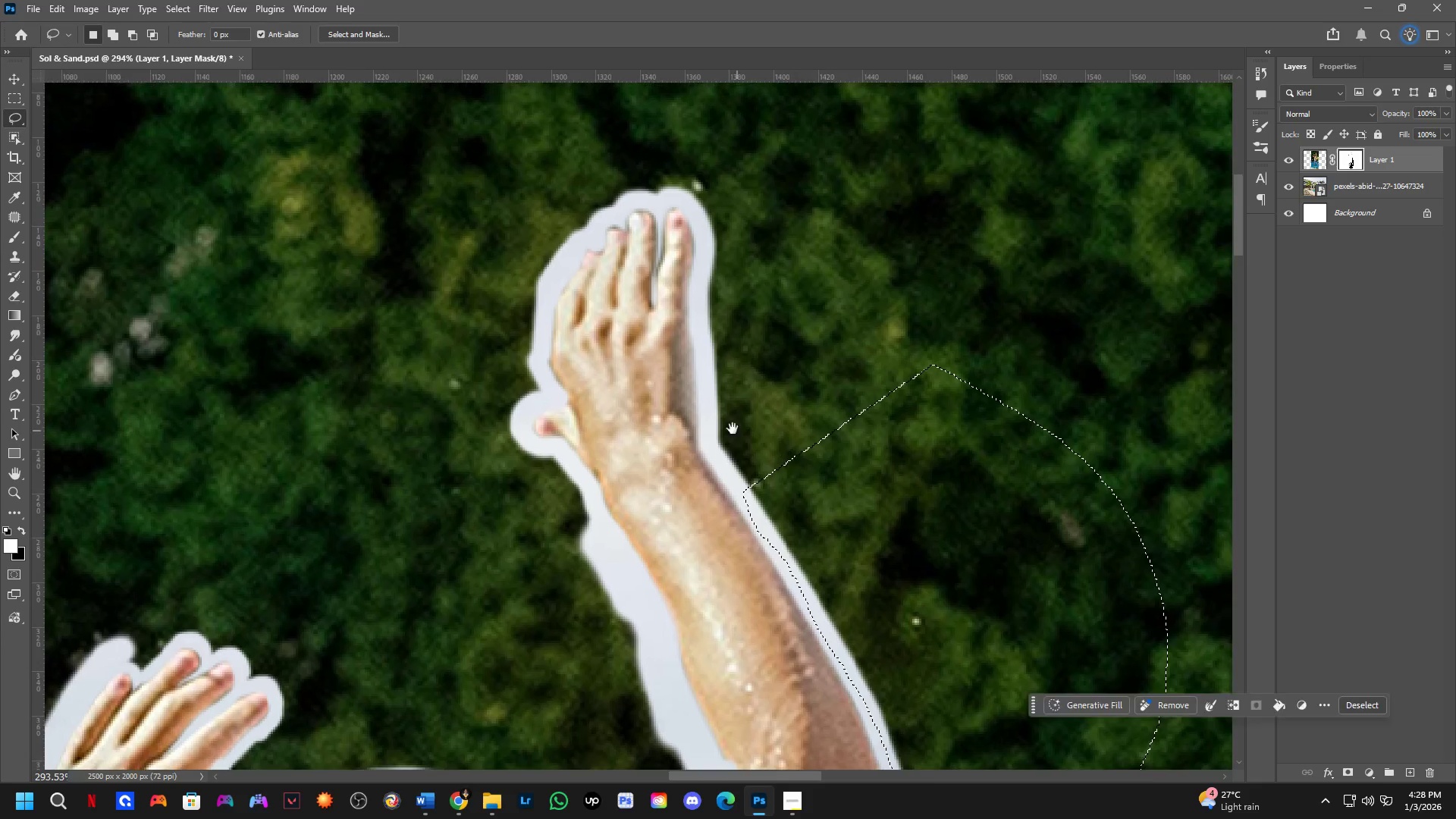 
hold_key(key=ShiftLeft, duration=0.34)
left_click_drag(start_coordinate=[711, 323], to_coordinate=[900, 194])
 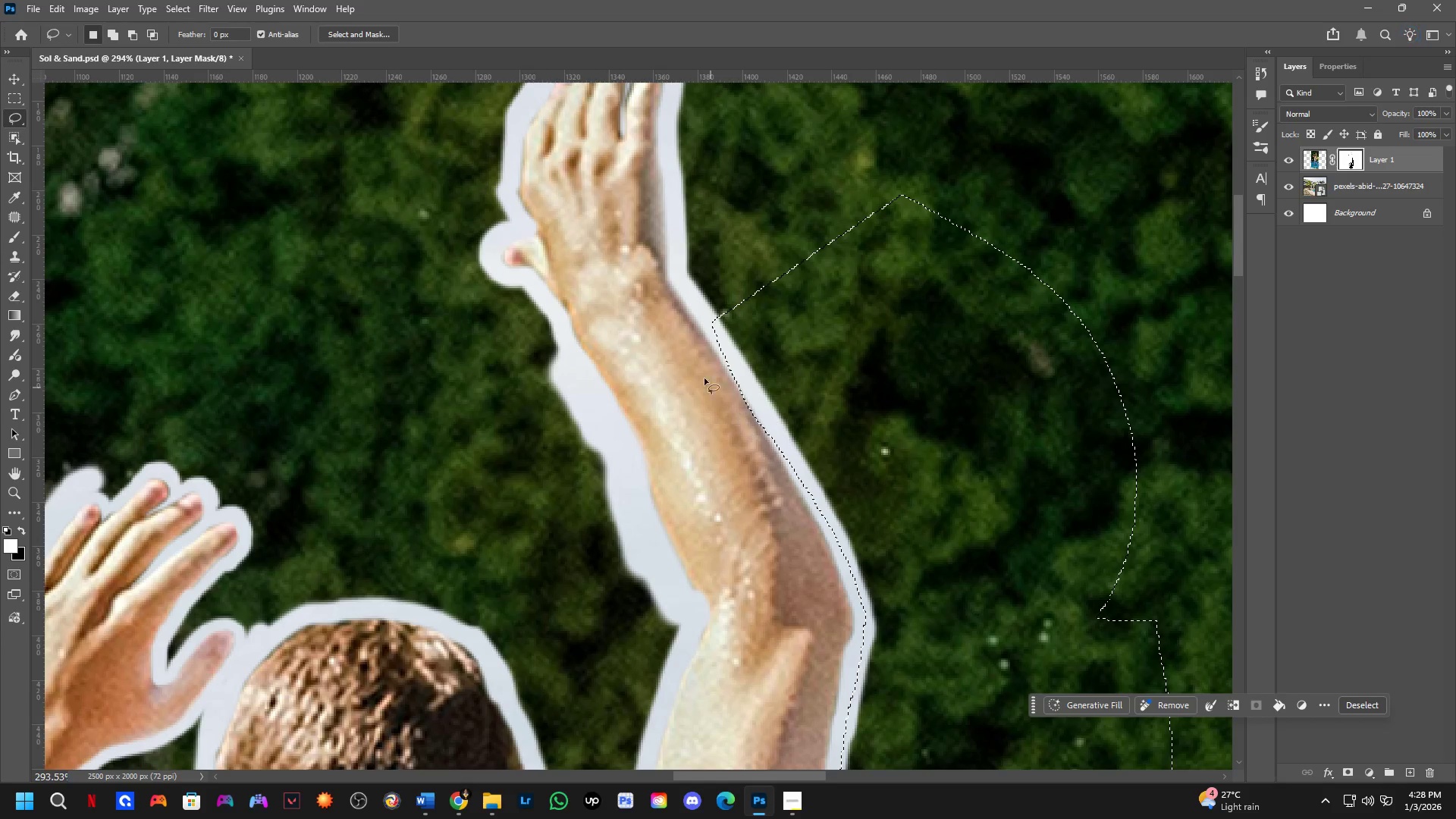 
hold_key(key=AltLeft, duration=0.33)
left_click_drag(start_coordinate=[706, 344], to_coordinate=[667, 545])
 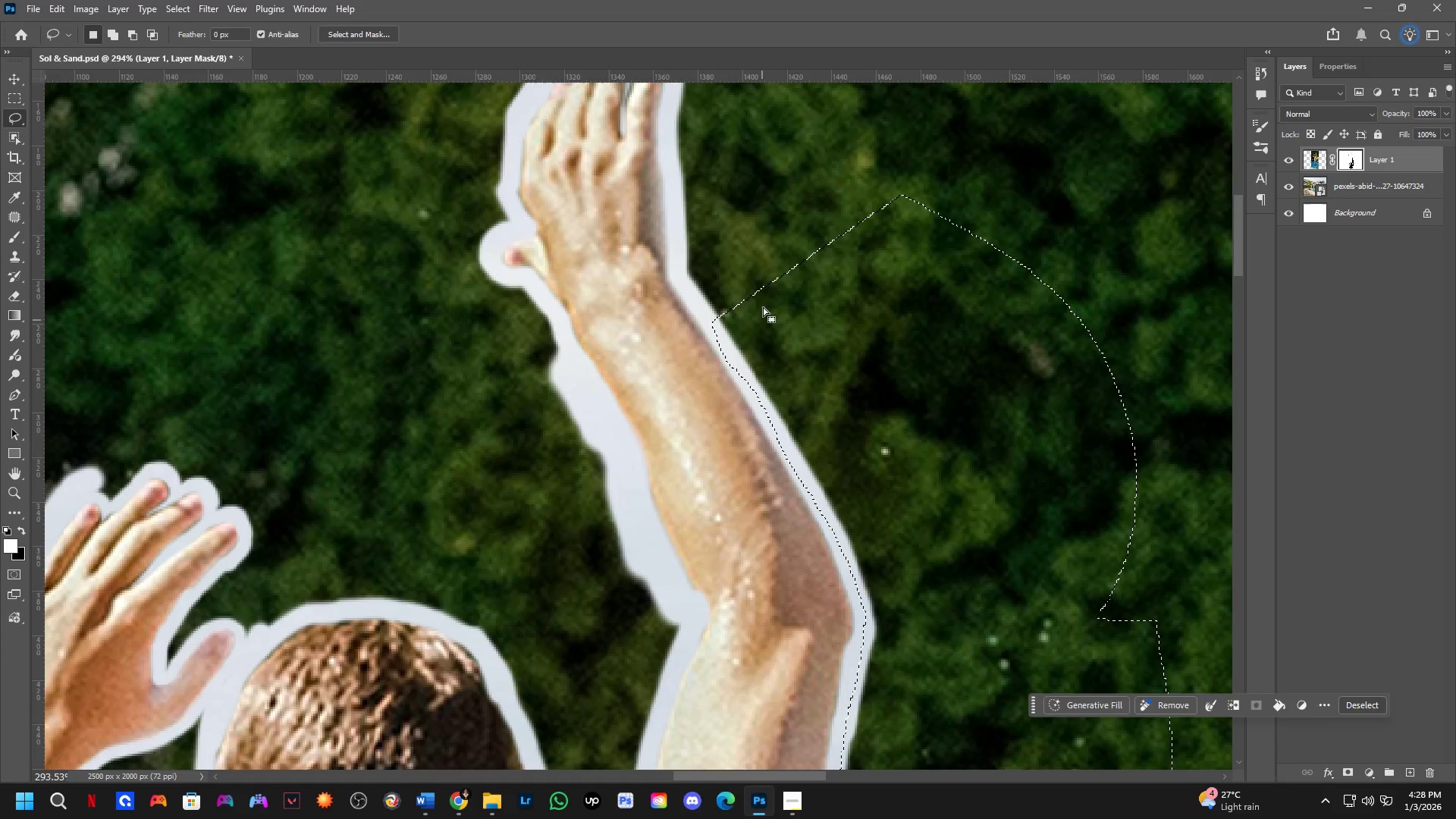 
hold_key(key=Space, duration=0.52)
 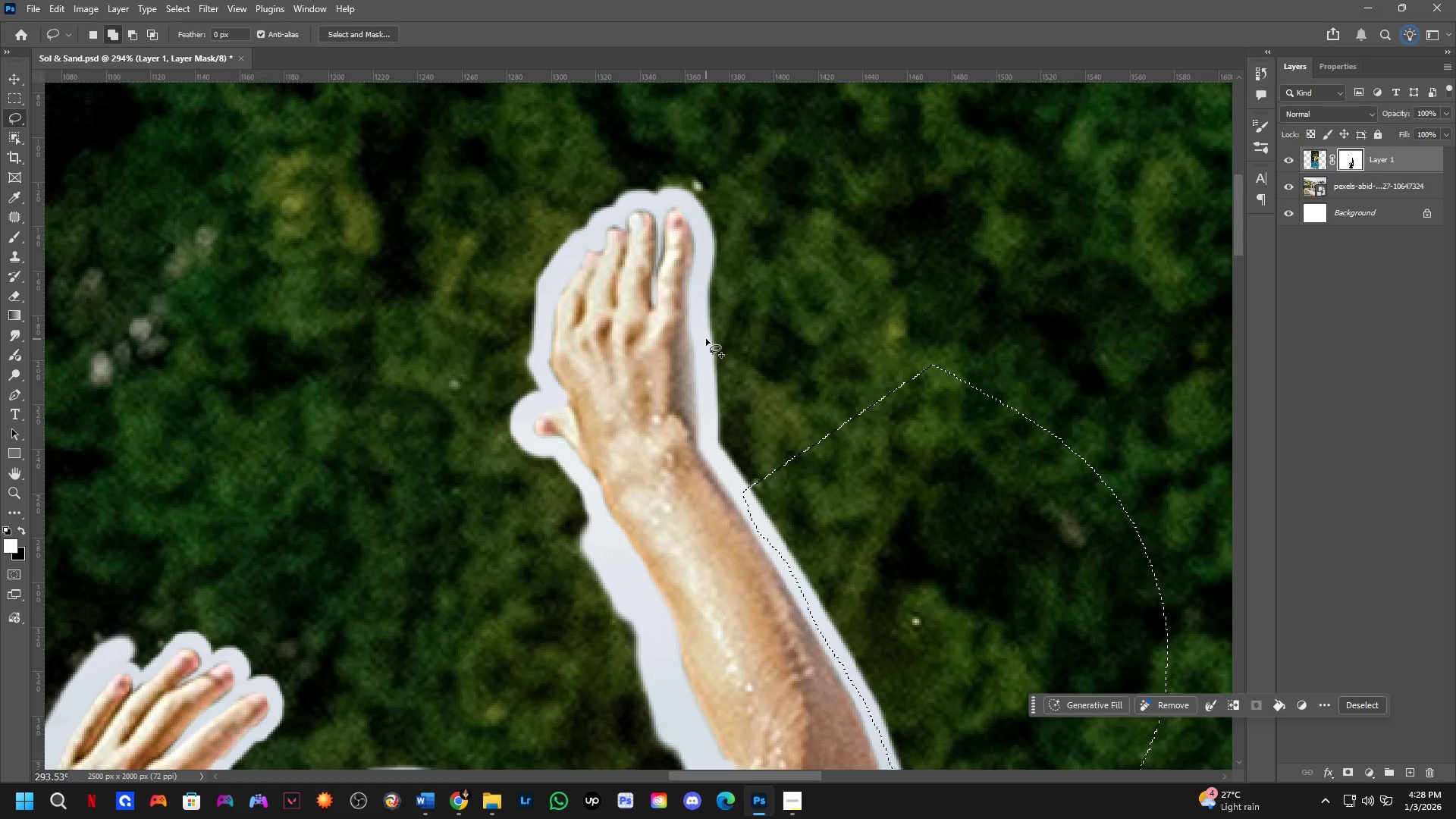 
left_click_drag(start_coordinate=[763, 291], to_coordinate=[793, 457])
 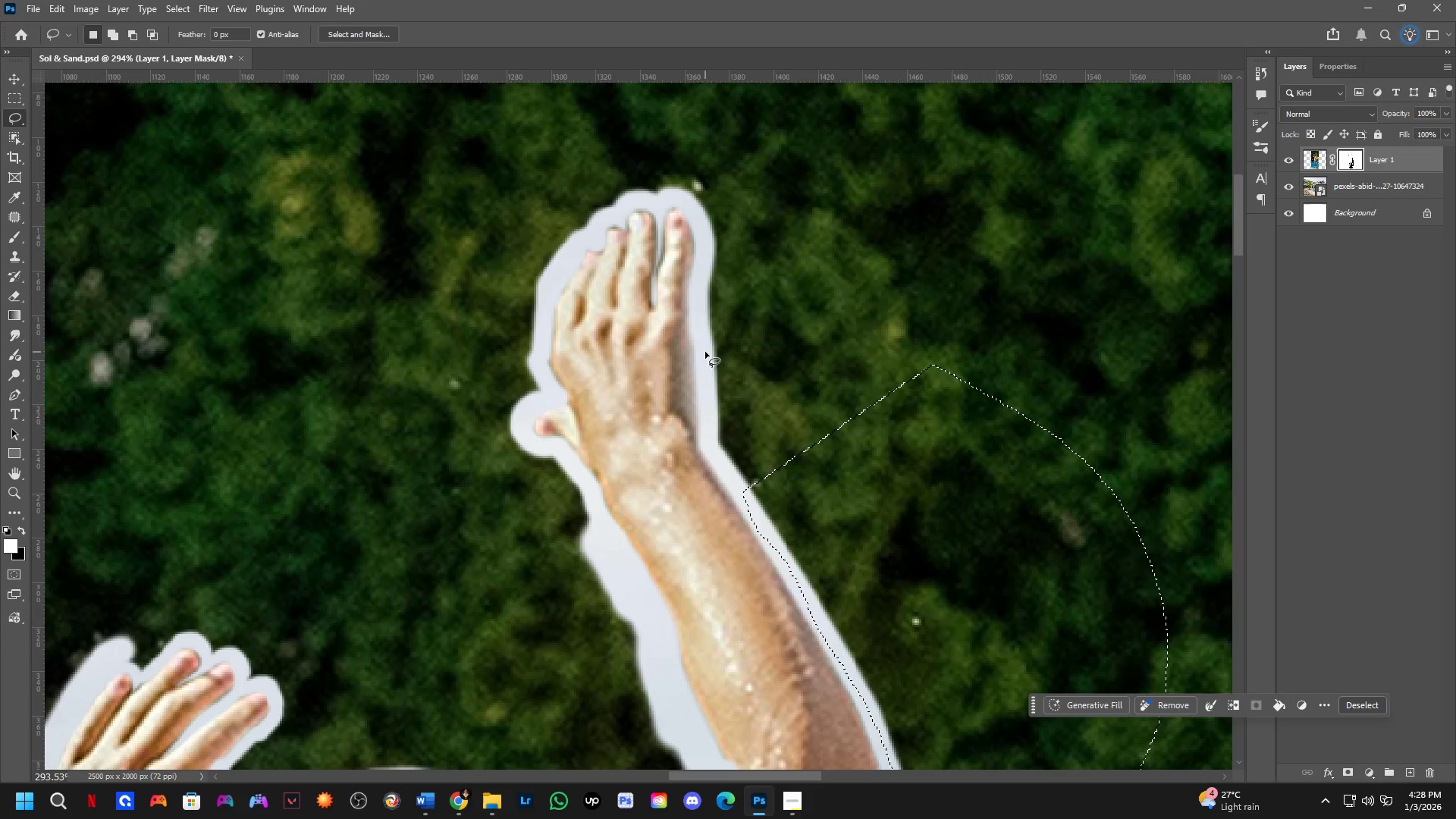 
key(Shift+ShiftLeft)
 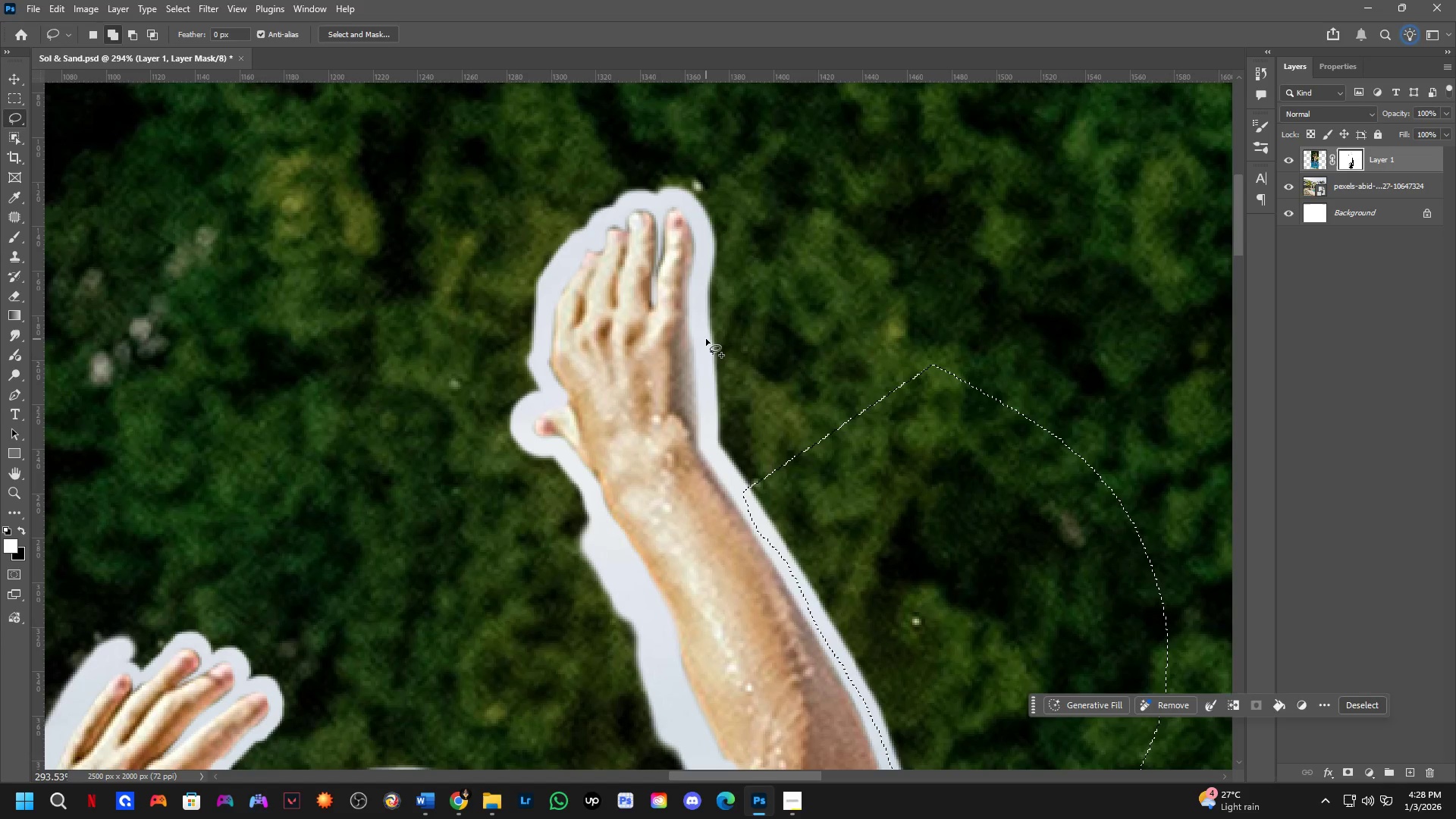 
left_click_drag(start_coordinate=[706, 339], to_coordinate=[940, 156])
 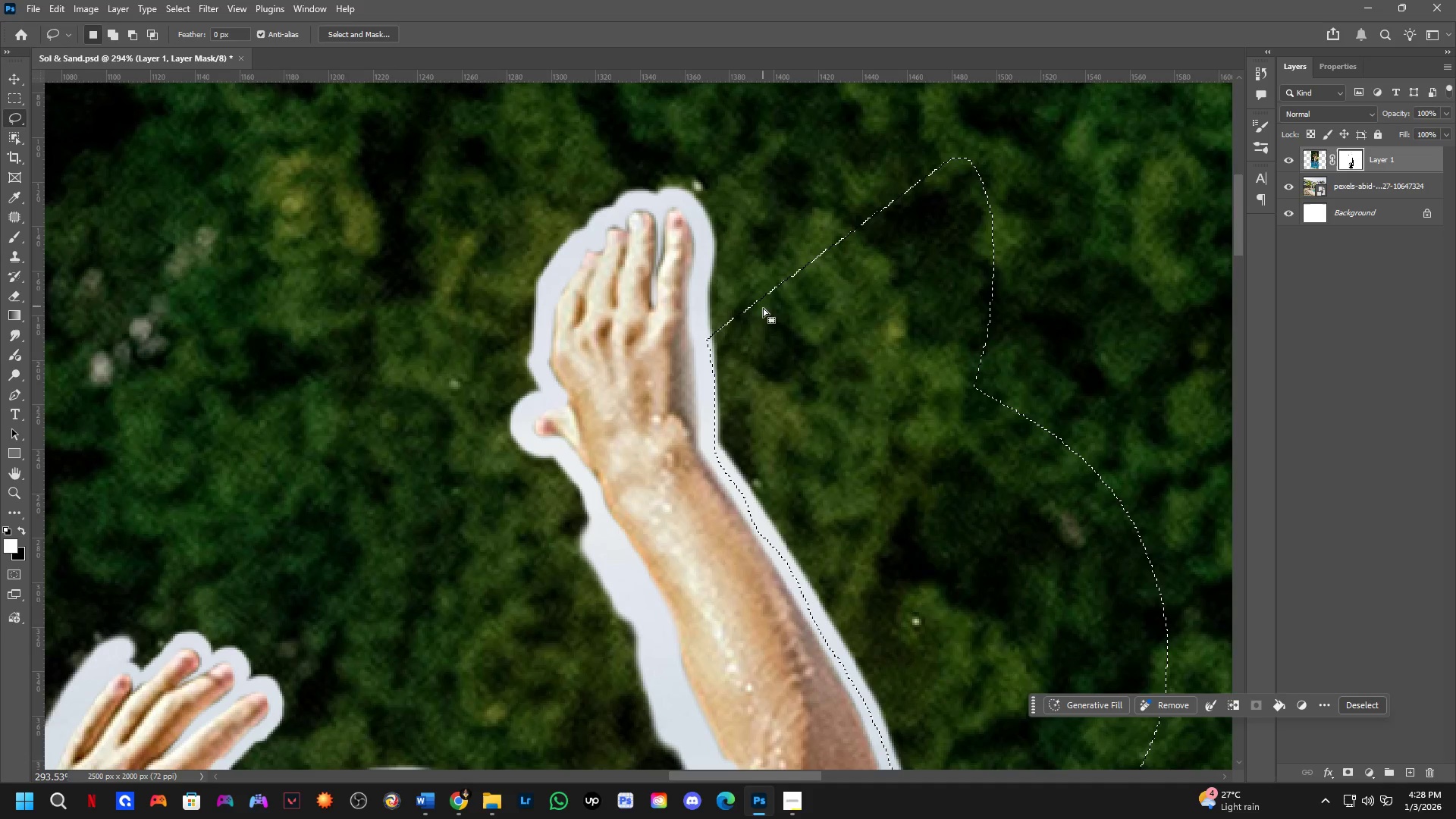 
hold_key(key=ShiftLeft, duration=1.5)
left_click_drag(start_coordinate=[706, 300], to_coordinate=[893, 386])
 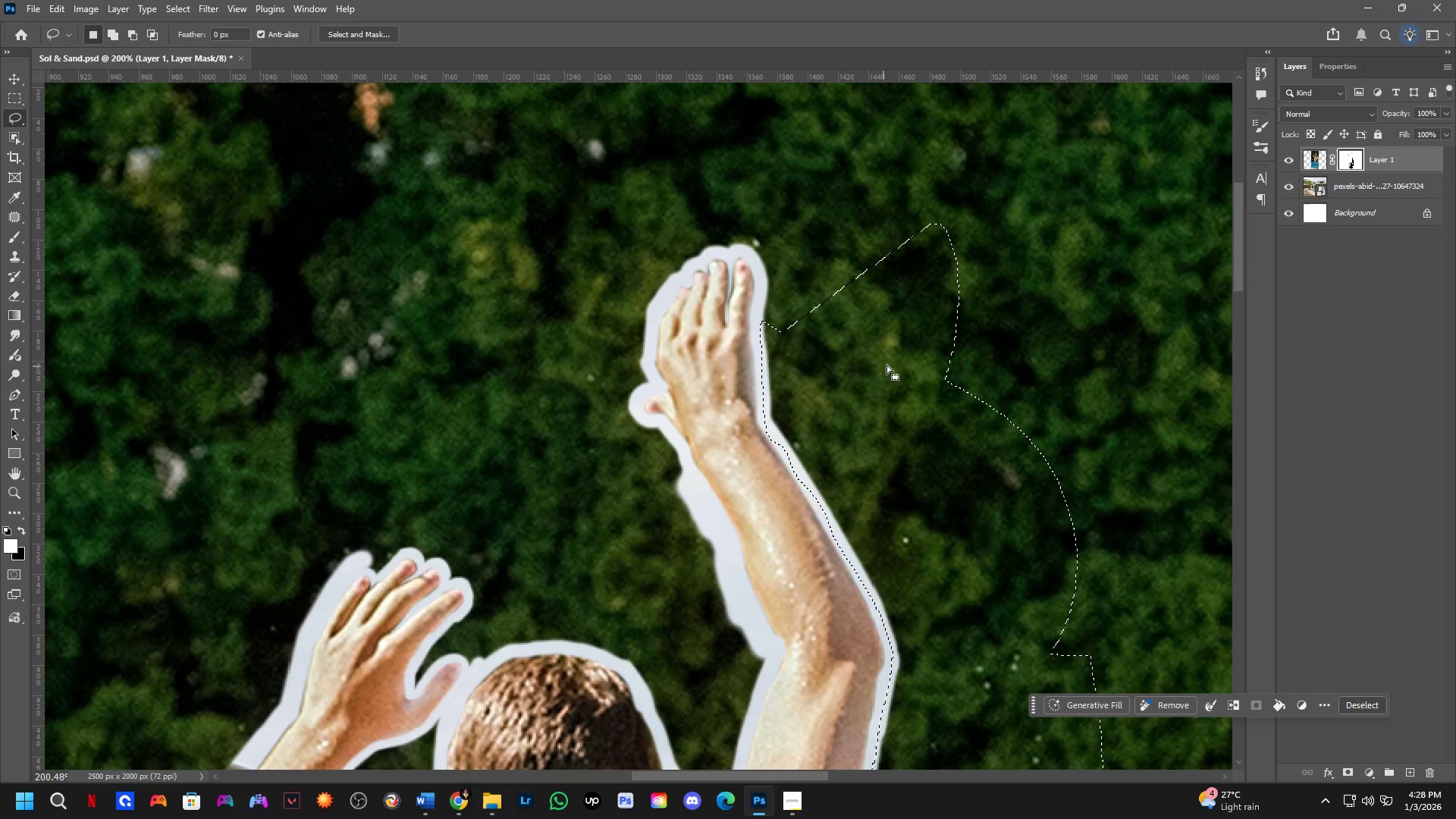 
hold_key(key=ShiftLeft, duration=0.36)
 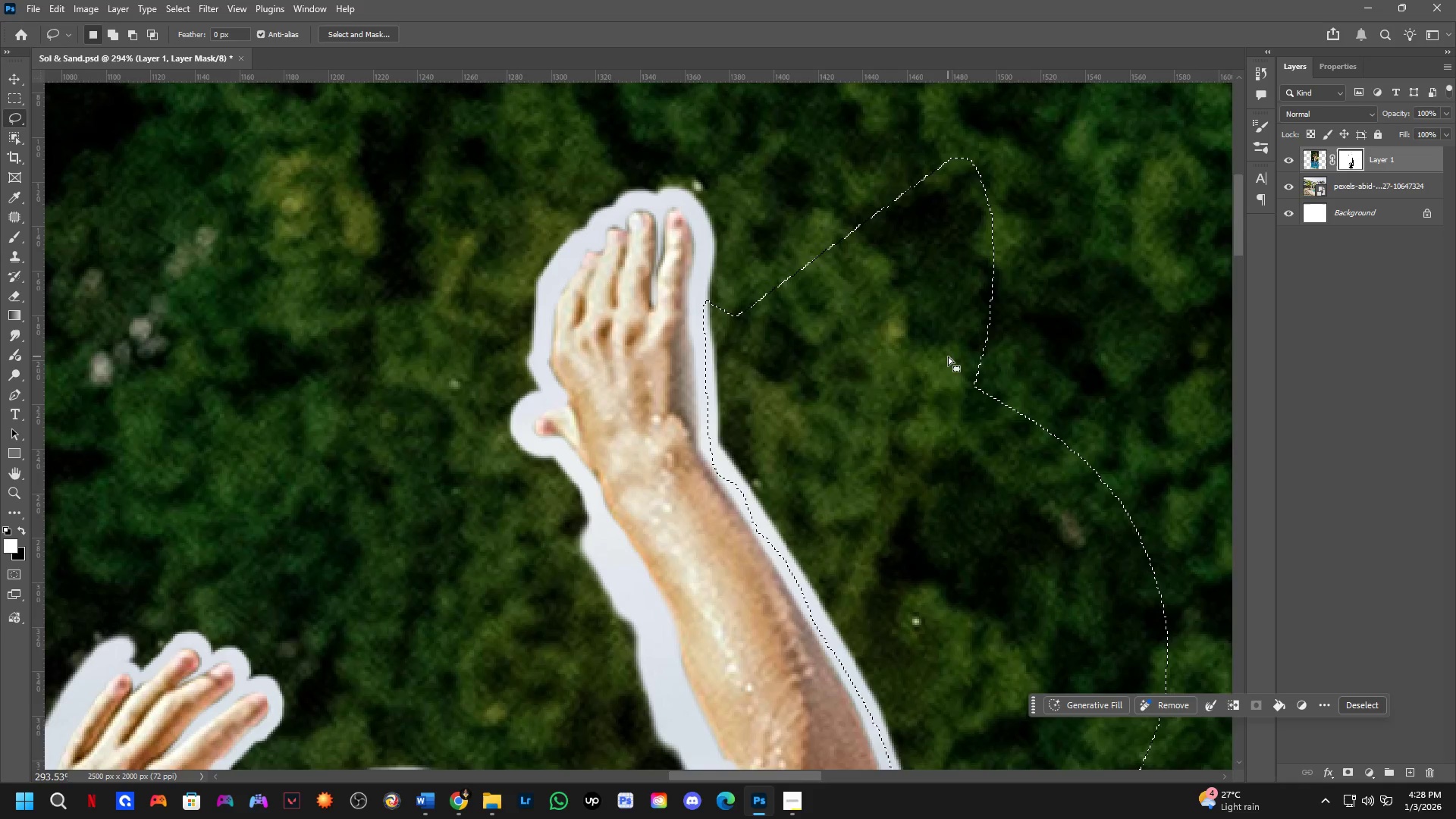 
scroll: coordinate [882, 365], scroll_direction: down, amount: 4.0
 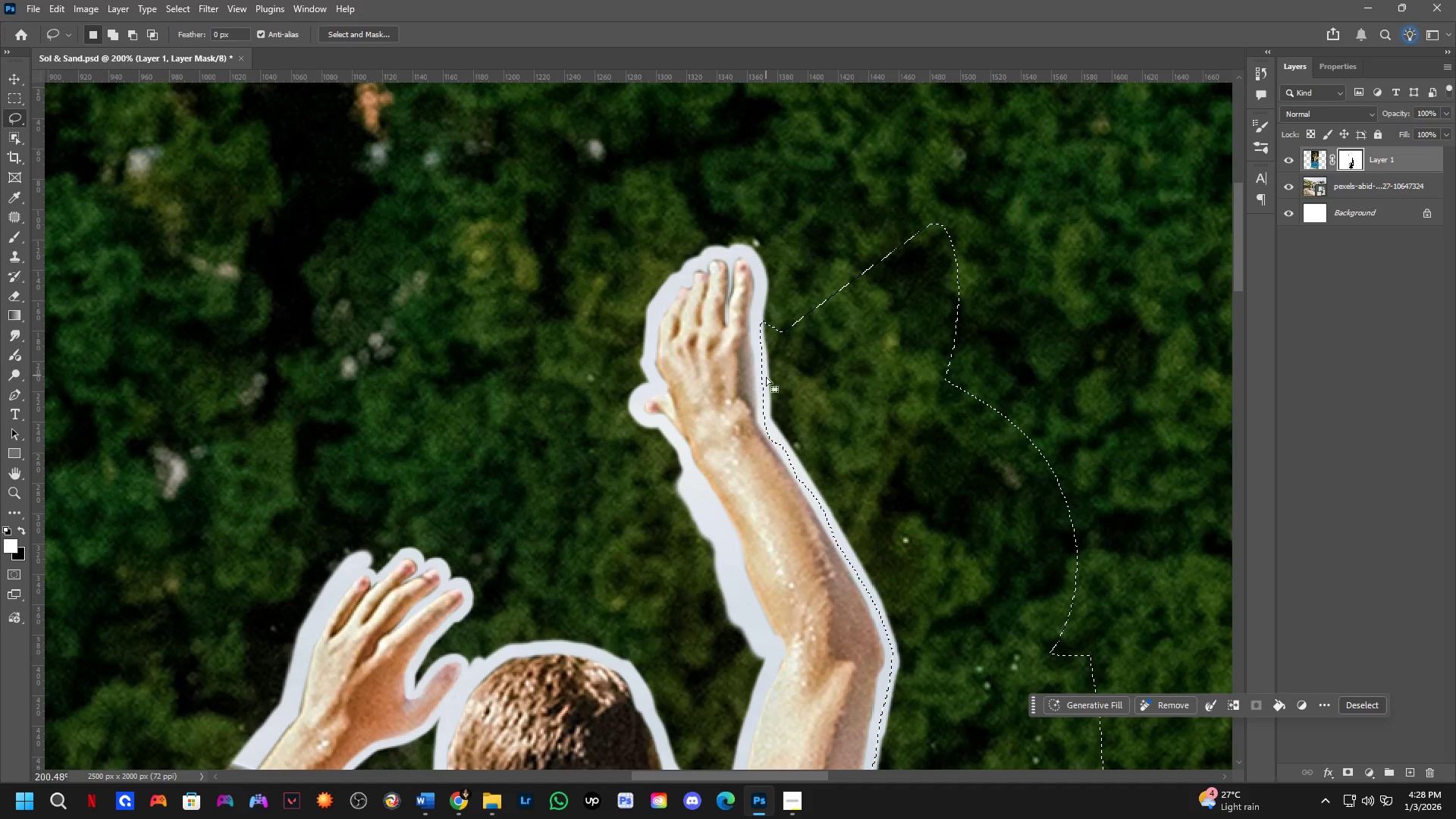 
key(Shift+ShiftLeft)
 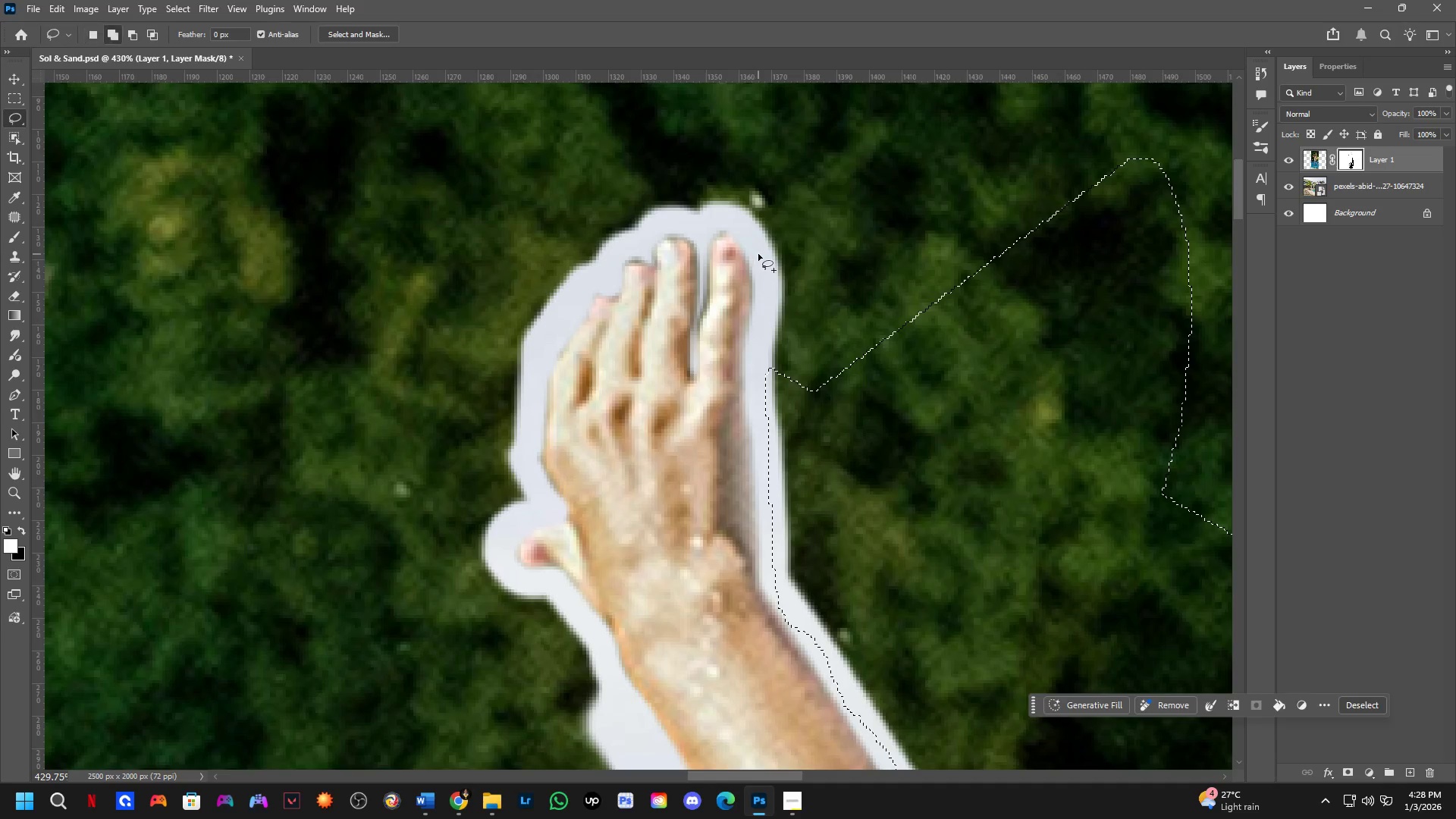 
left_click_drag(start_coordinate=[758, 254], to_coordinate=[761, 259])
 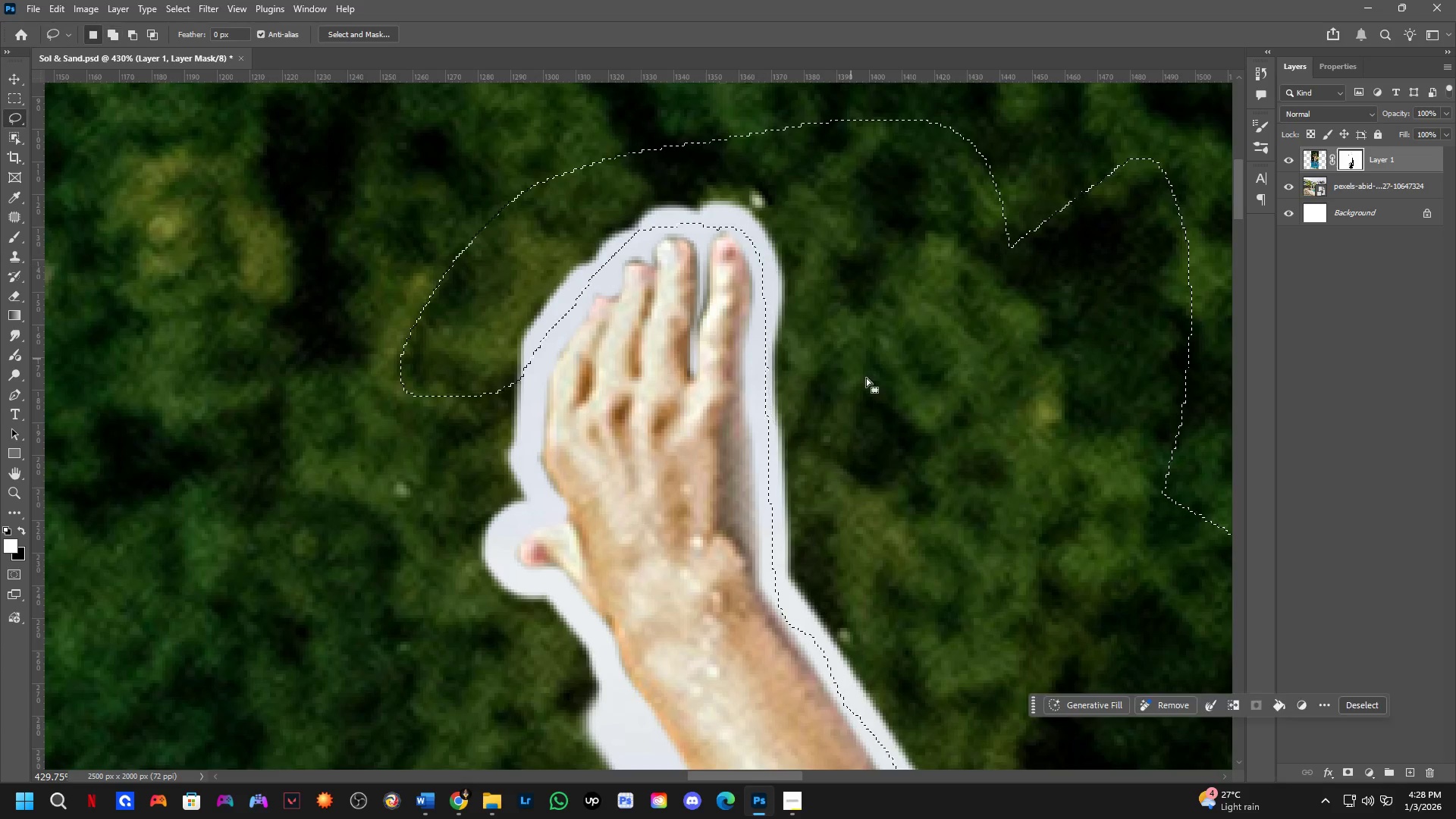 
scroll: coordinate [755, 275], scroll_direction: up, amount: 8.0
 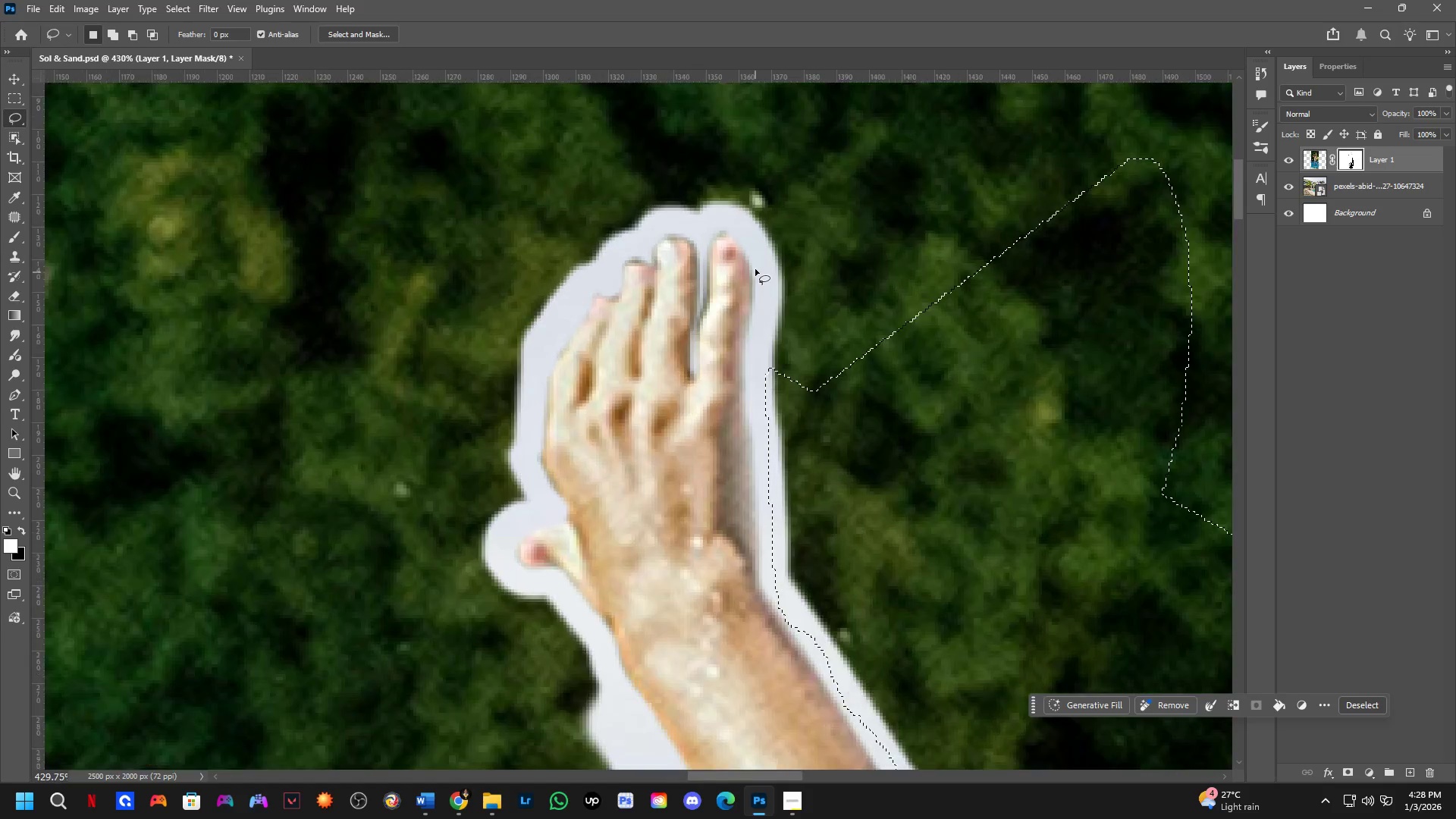 
hold_key(key=ControlLeft, duration=0.33)
 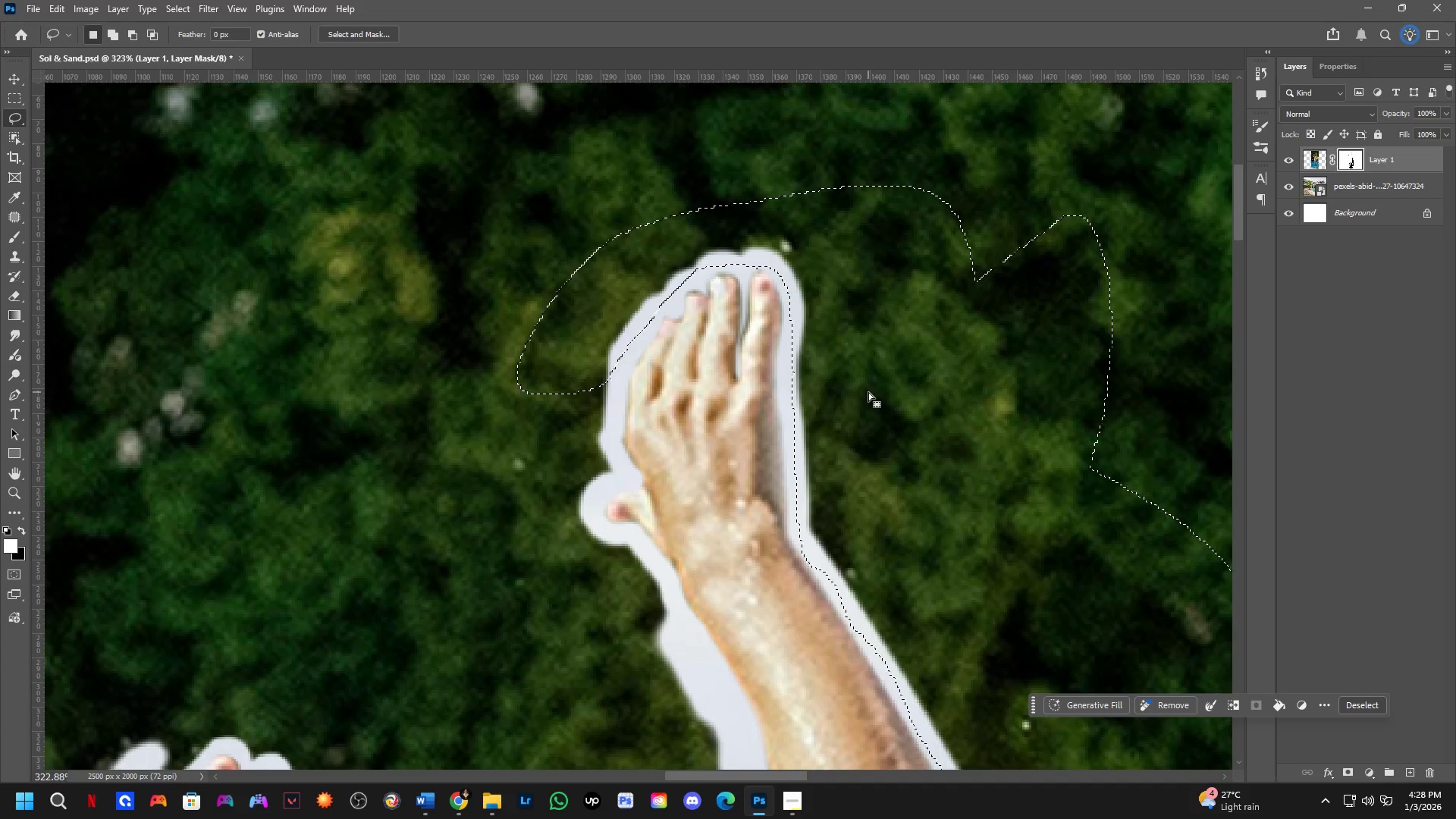 
scroll: coordinate [873, 384], scroll_direction: down, amount: 3.0
 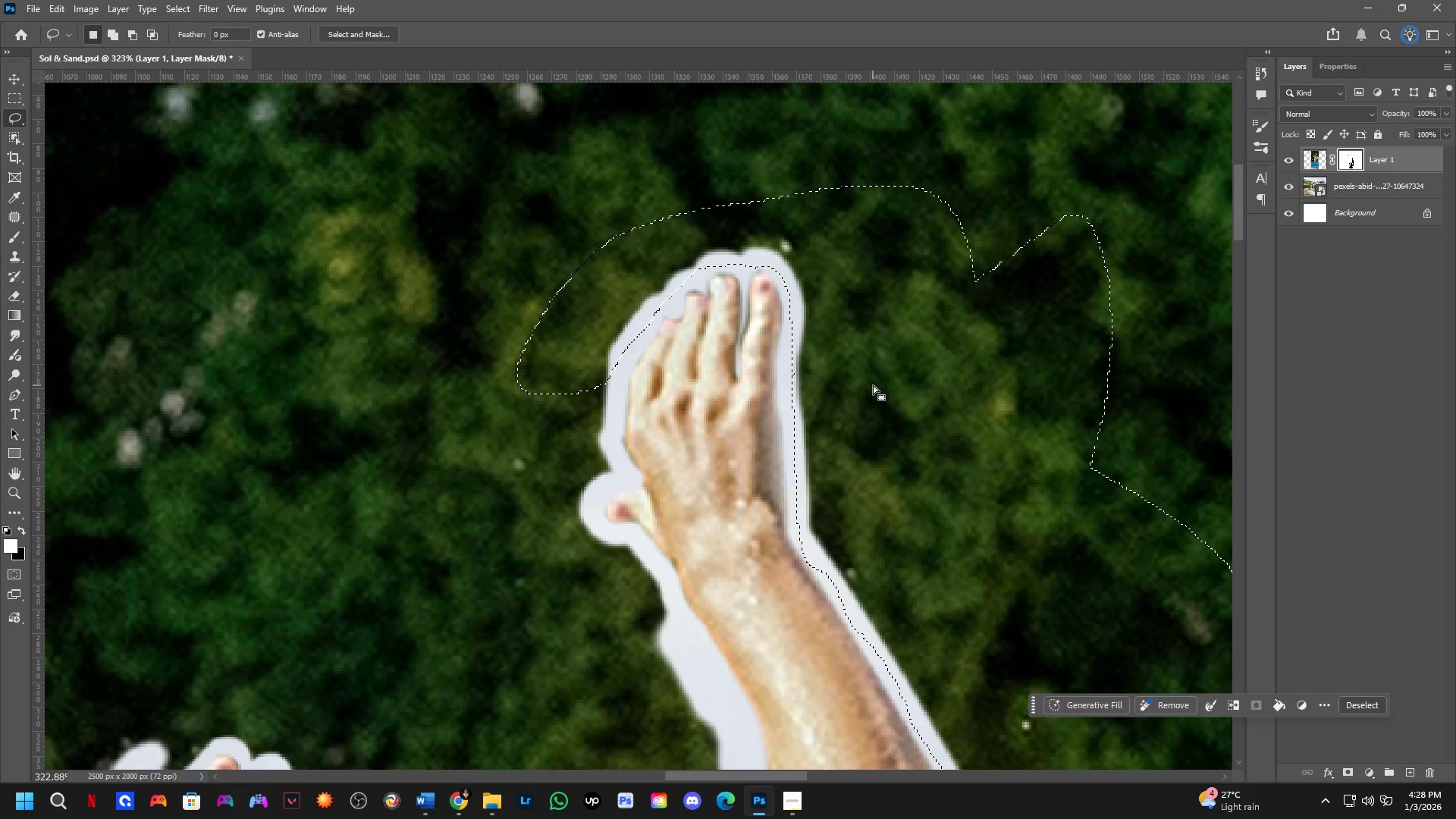 
hold_key(key=ShiftLeft, duration=1.5)
 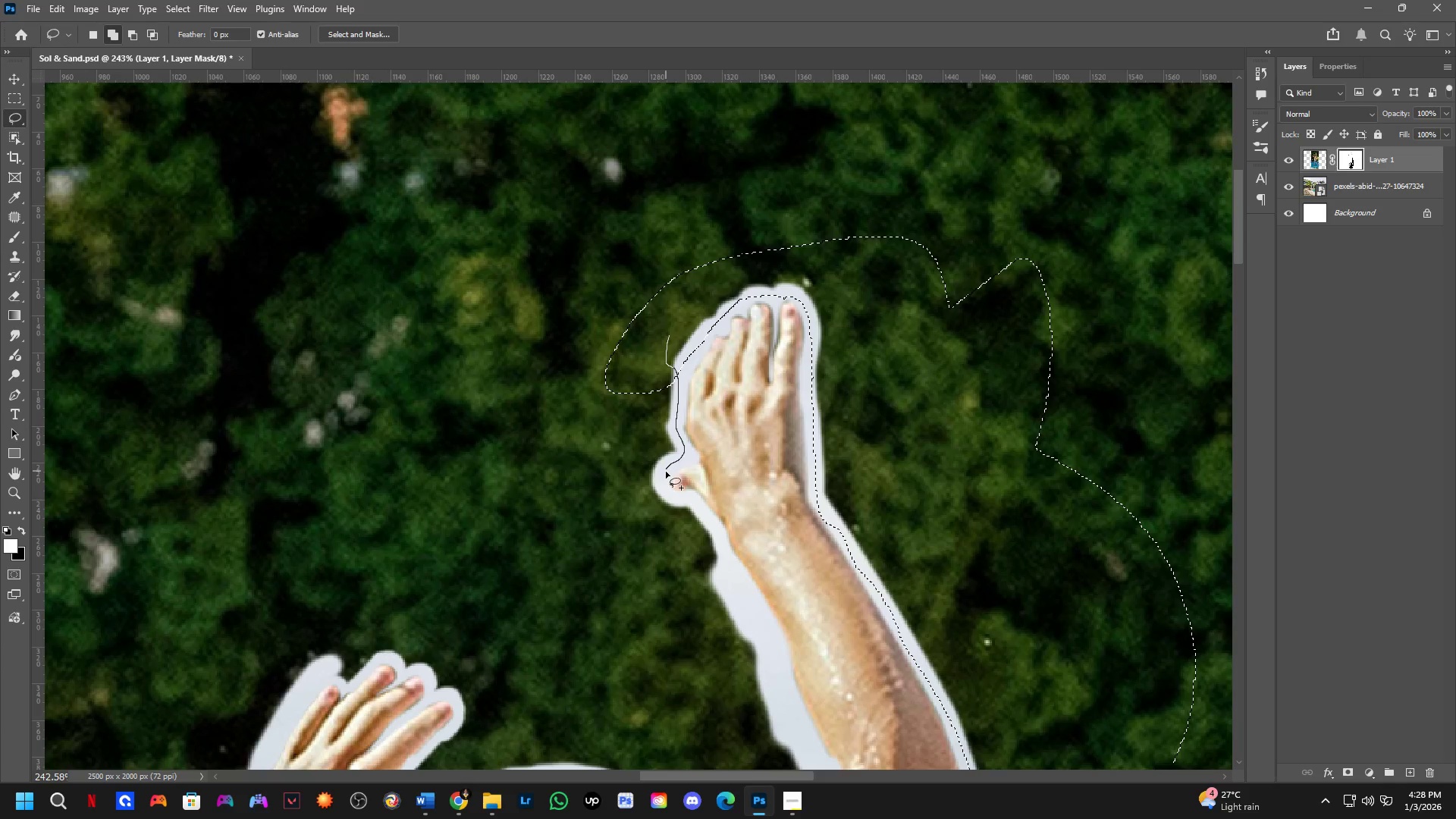 
scroll: coordinate [868, 392], scroll_direction: down, amount: 3.0
 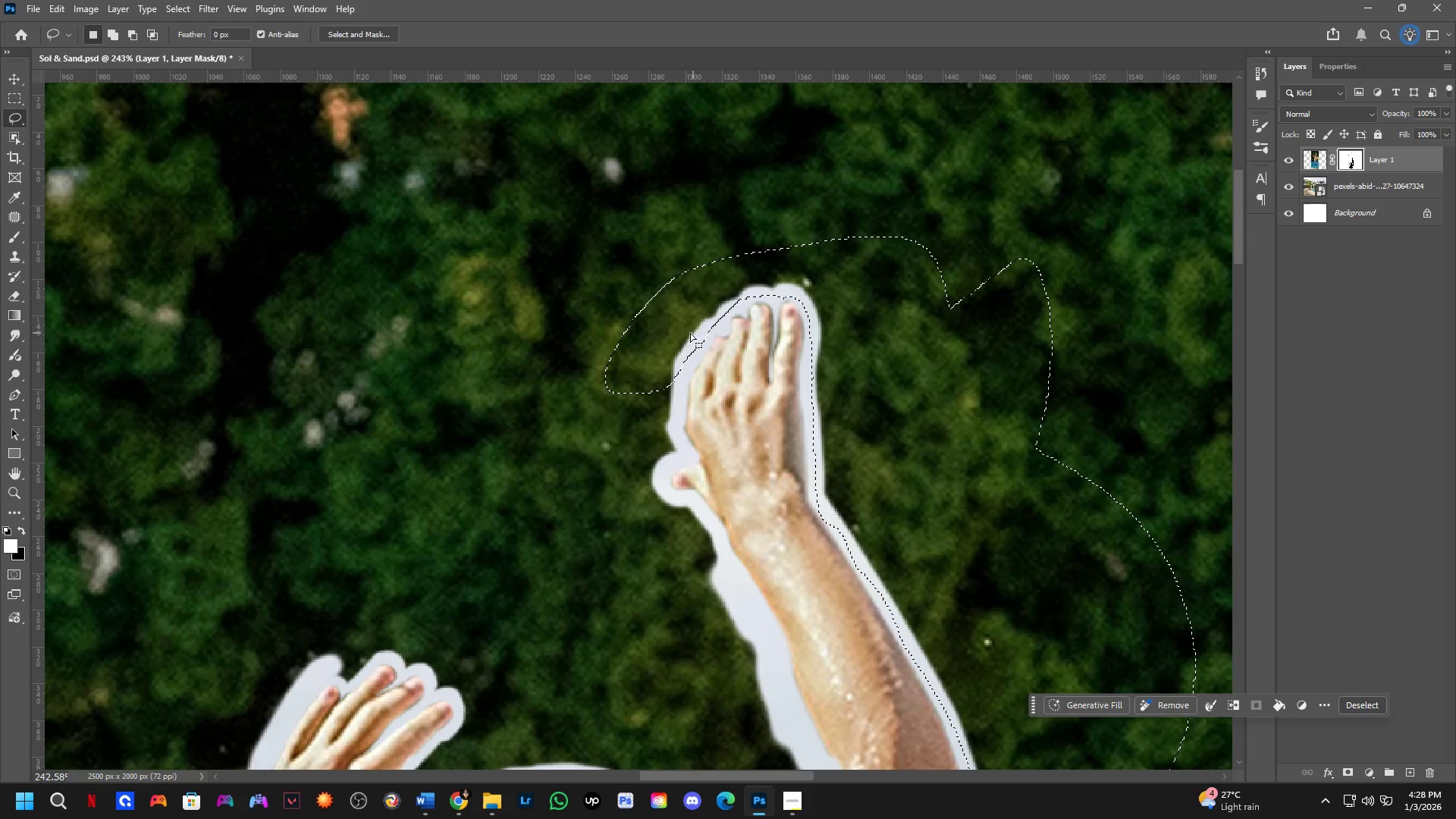 
left_click_drag(start_coordinate=[669, 336], to_coordinate=[720, 287])
 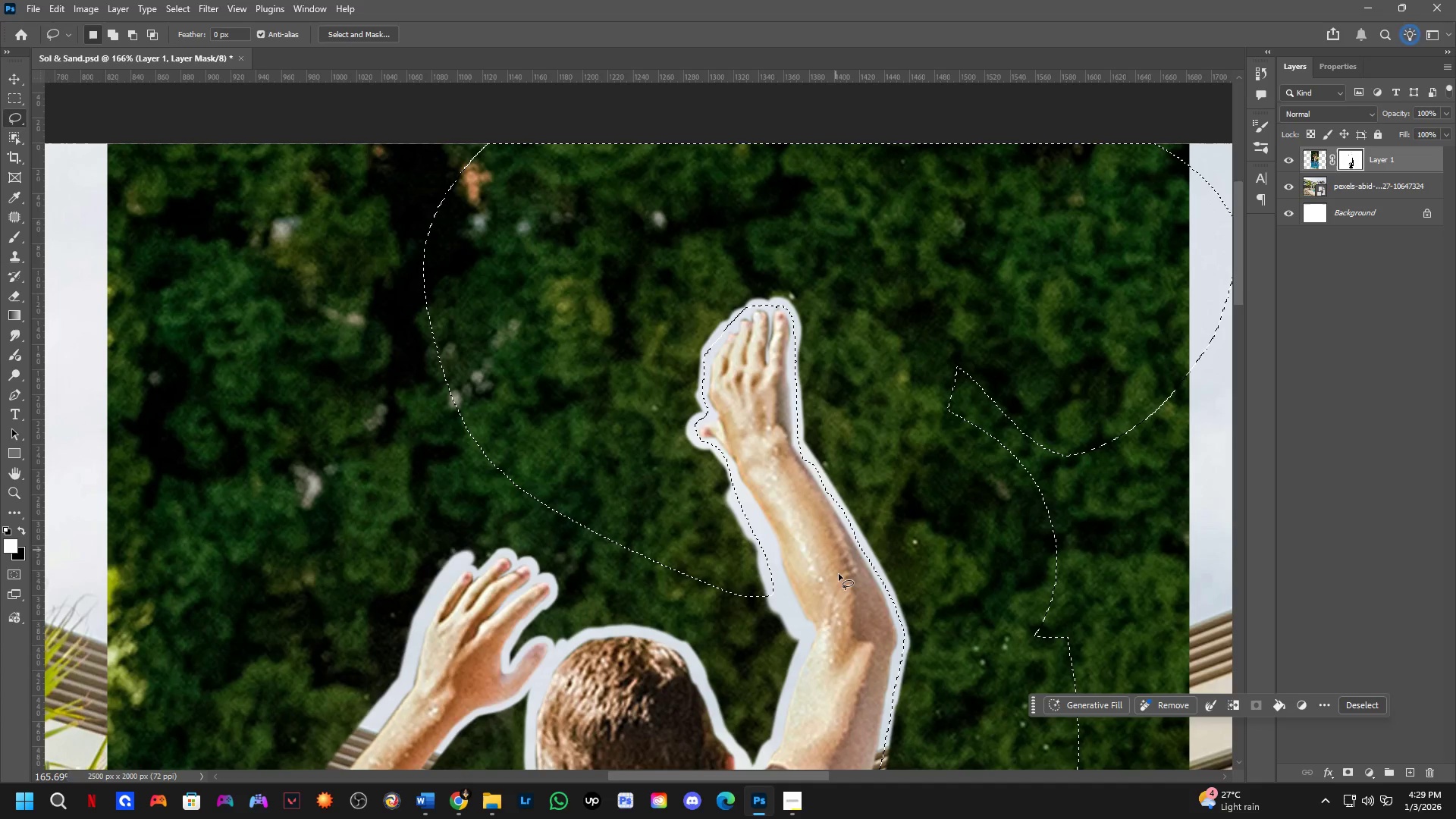 
hold_key(key=ShiftLeft, duration=1.5)
 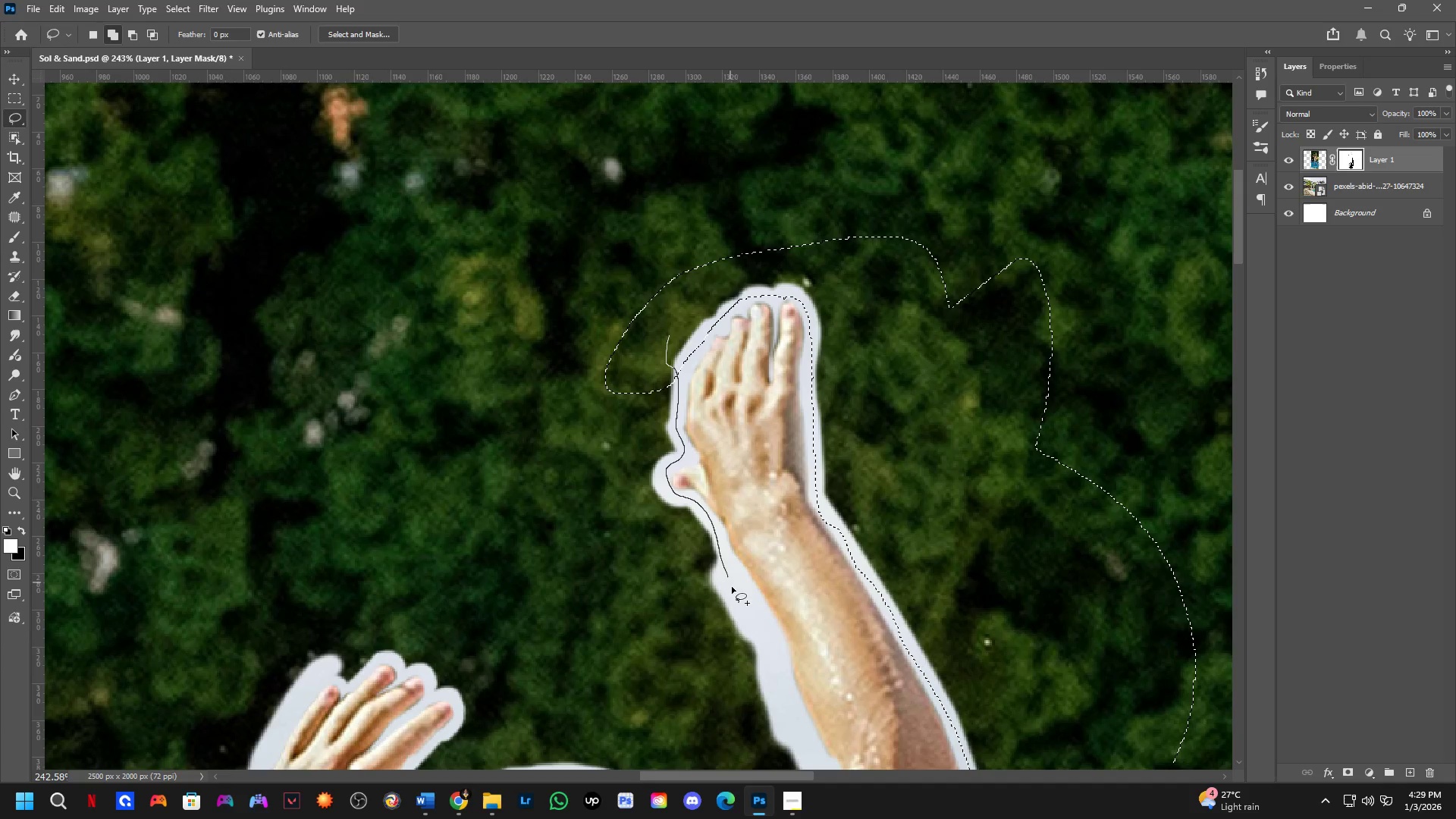 
hold_key(key=ShiftLeft, duration=1.51)
 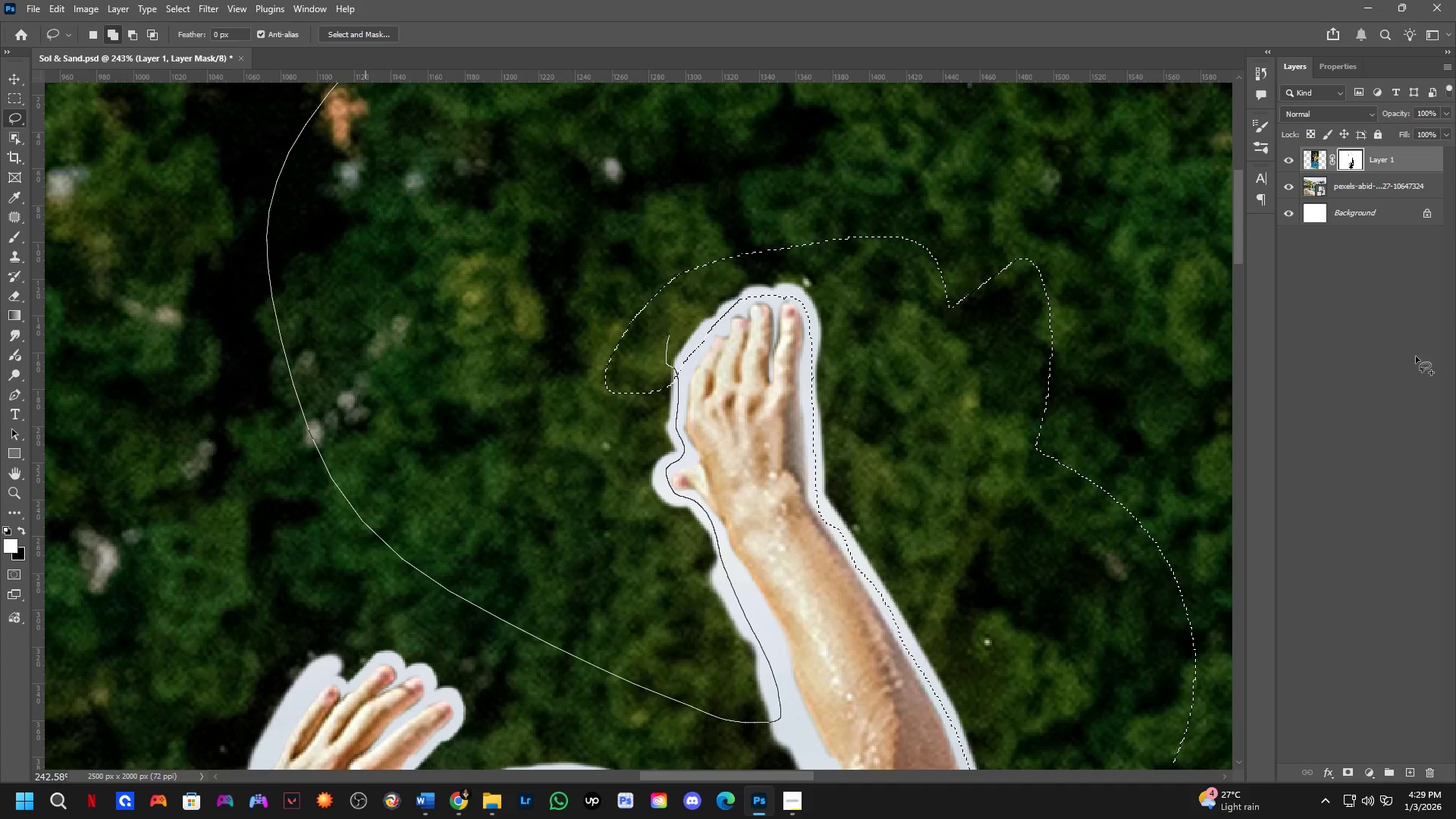 
hold_key(key=ShiftLeft, duration=1.5)
 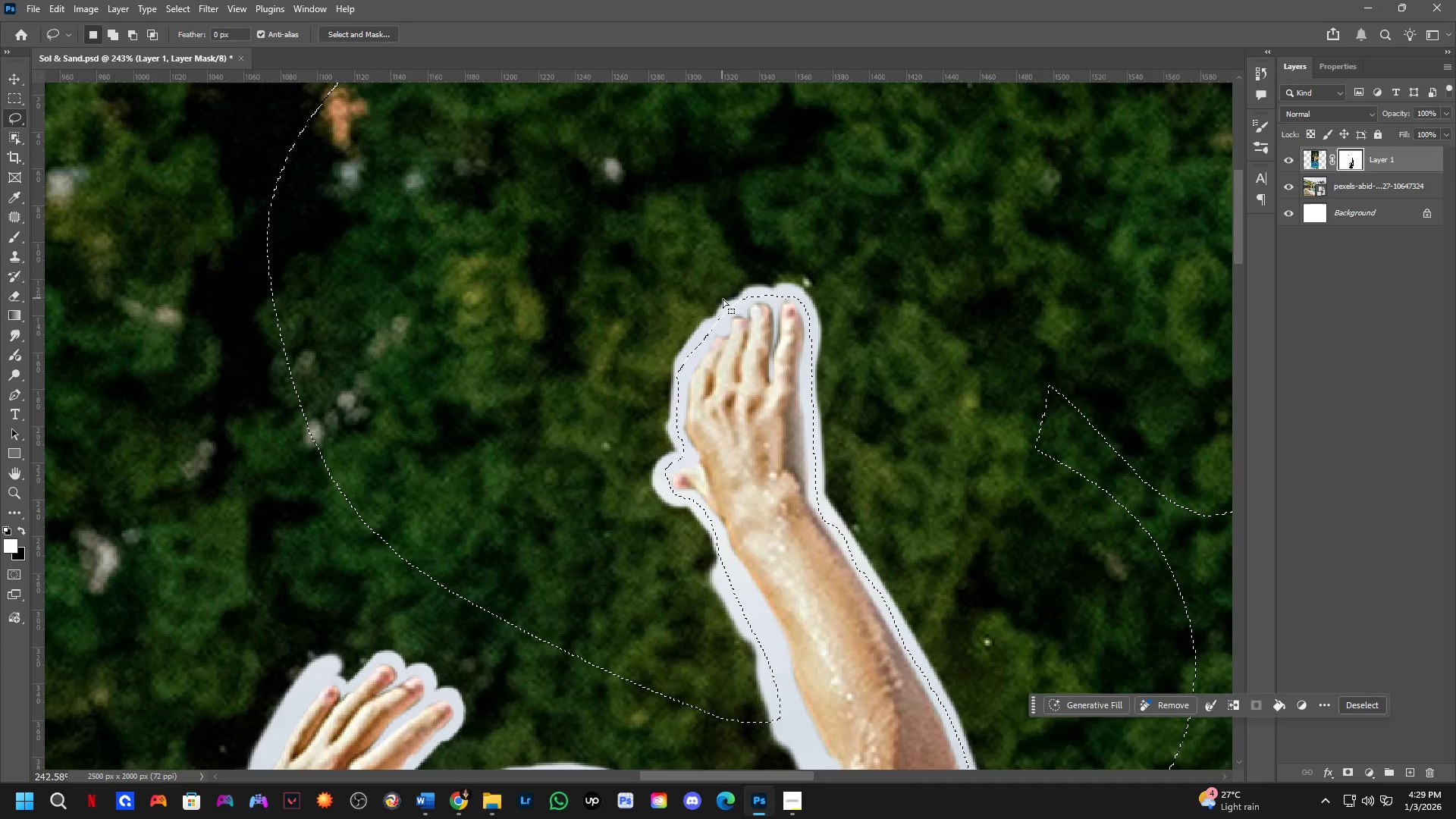 
hold_key(key=ShiftLeft, duration=0.39)
 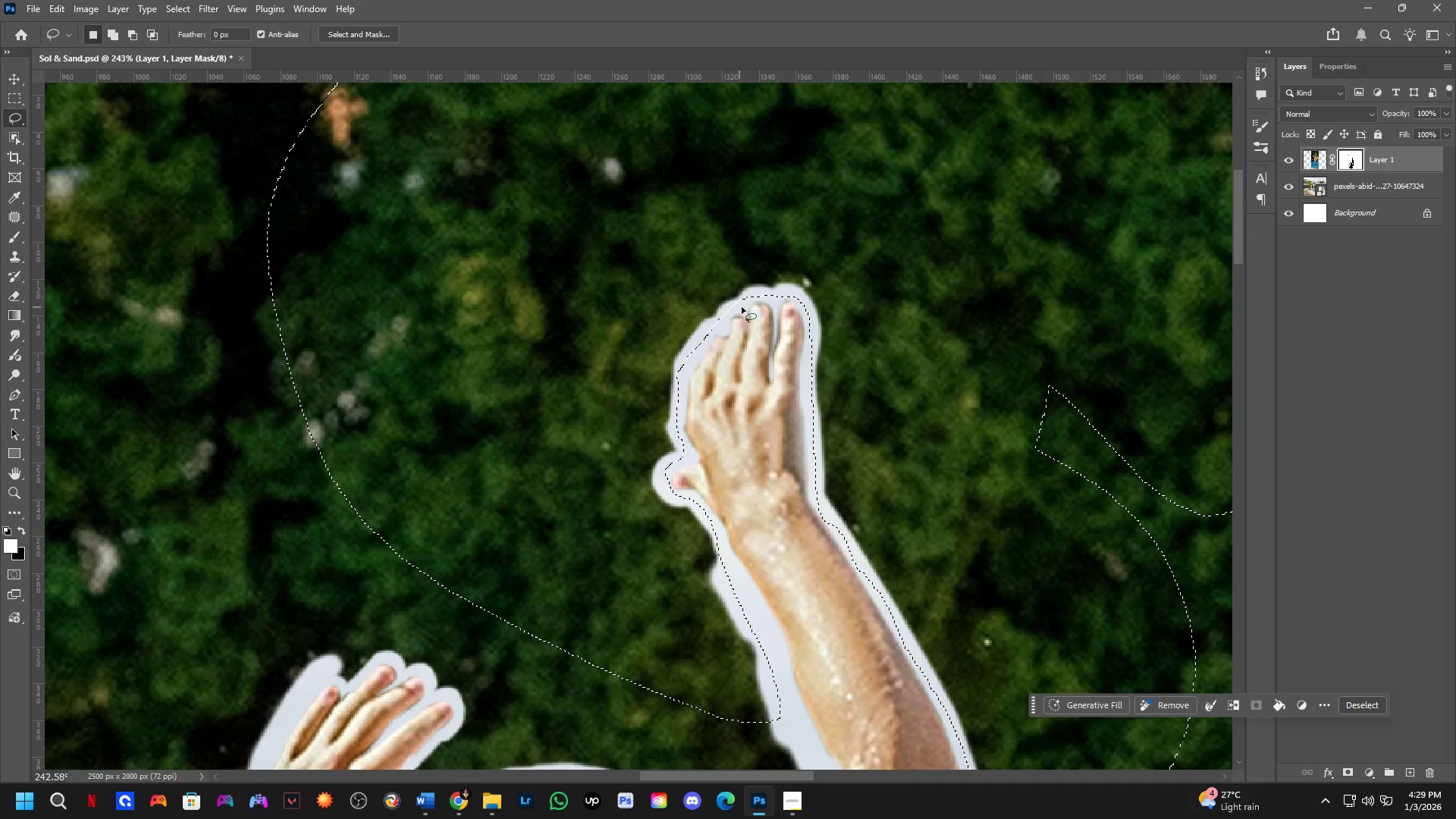 
hold_key(key=Space, duration=0.78)
 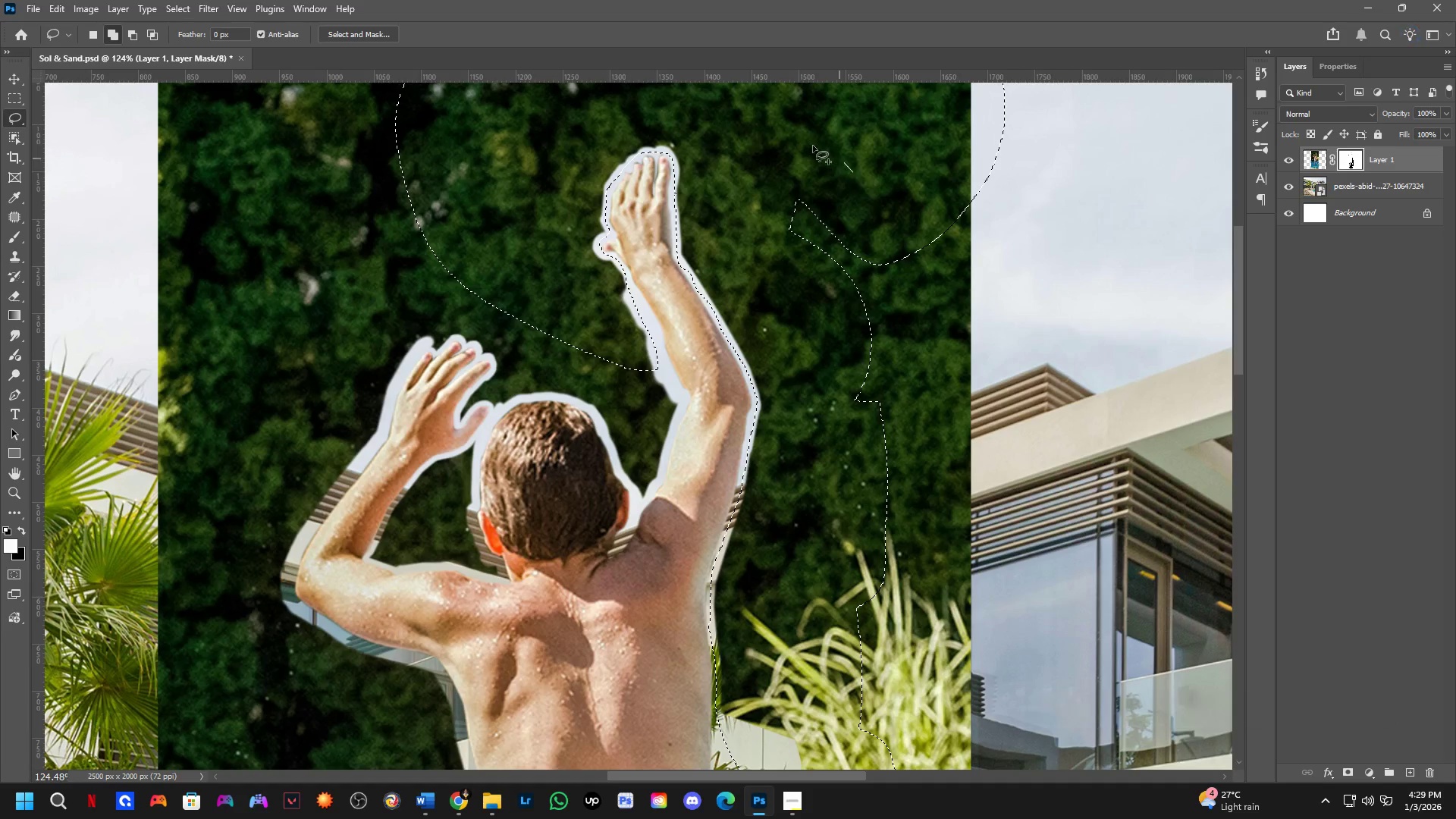 
left_click_drag(start_coordinate=[834, 627], to_coordinate=[663, 425])
 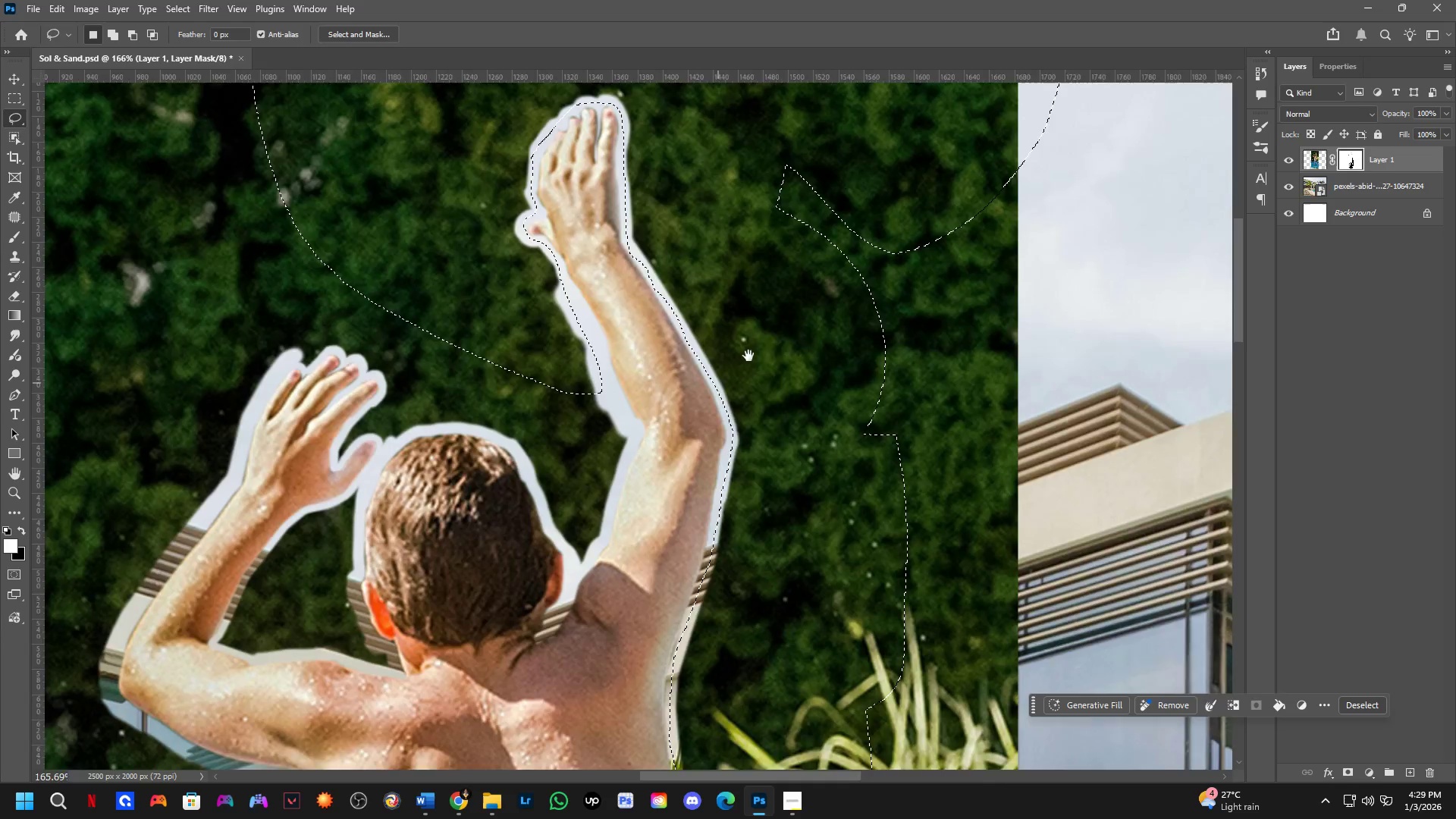 
scroll: coordinate [774, 347], scroll_direction: down, amount: 4.0
 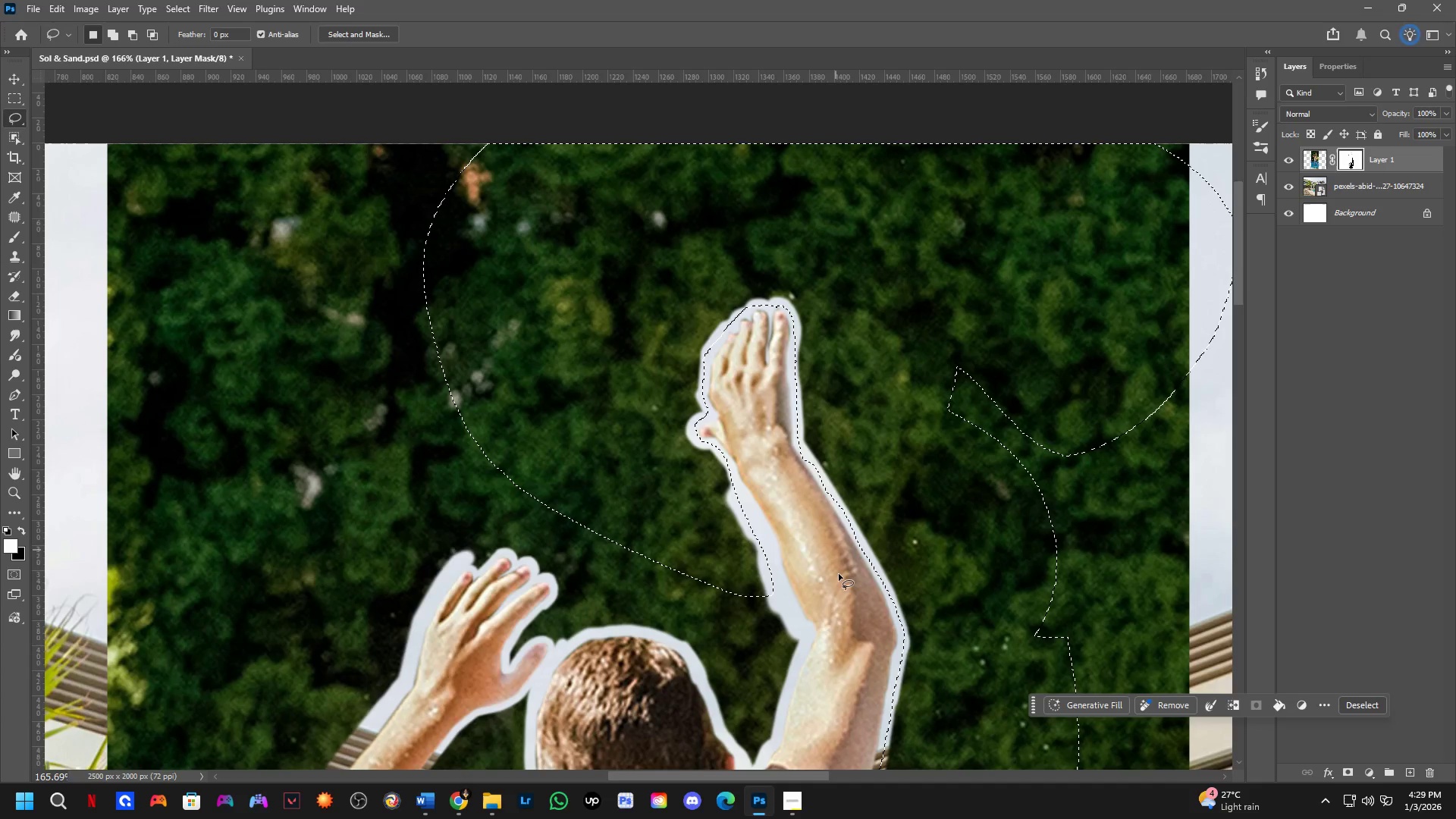 
key(Shift+ShiftLeft)
 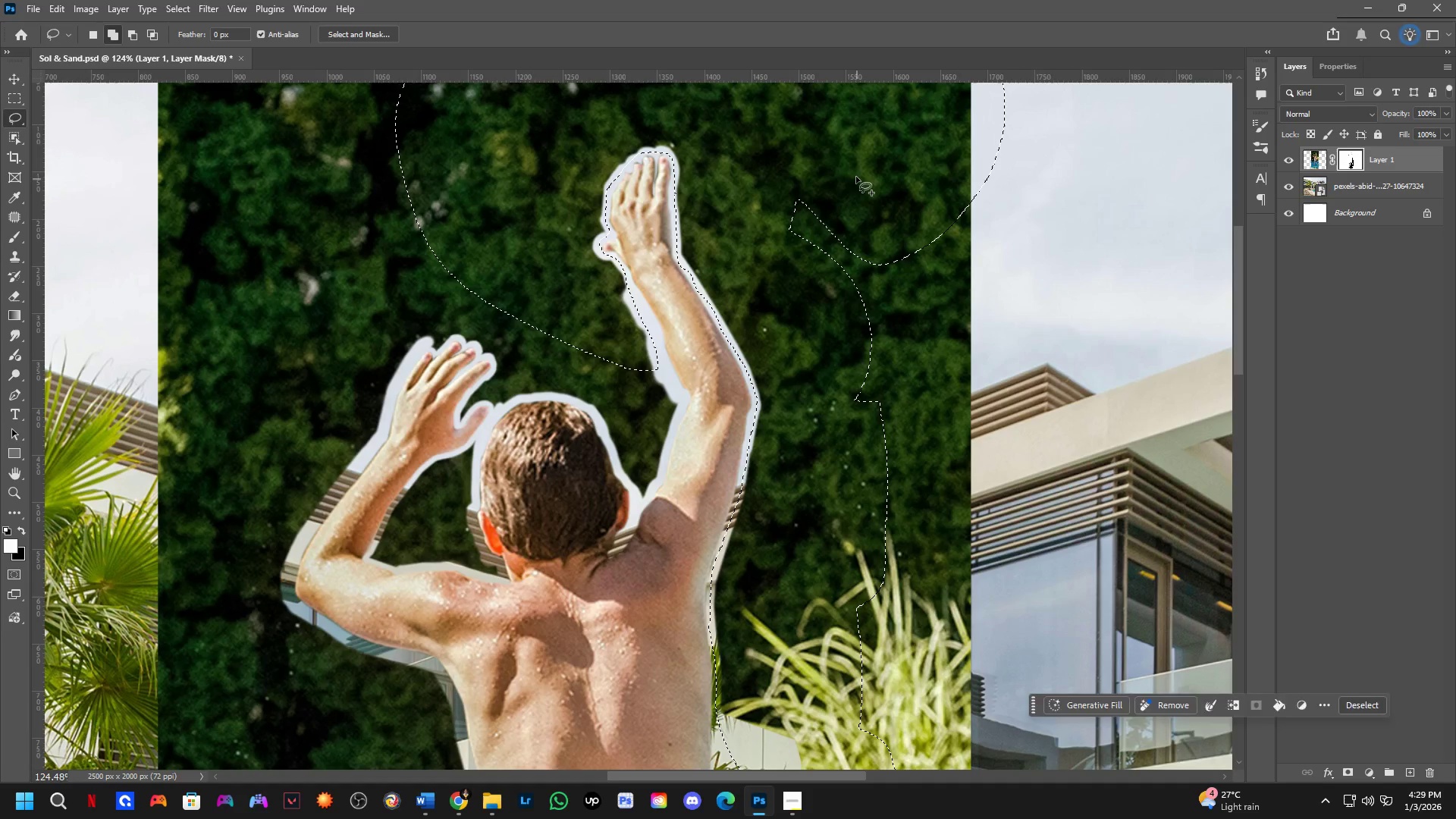 
left_click_drag(start_coordinate=[853, 172], to_coordinate=[1113, 44])
 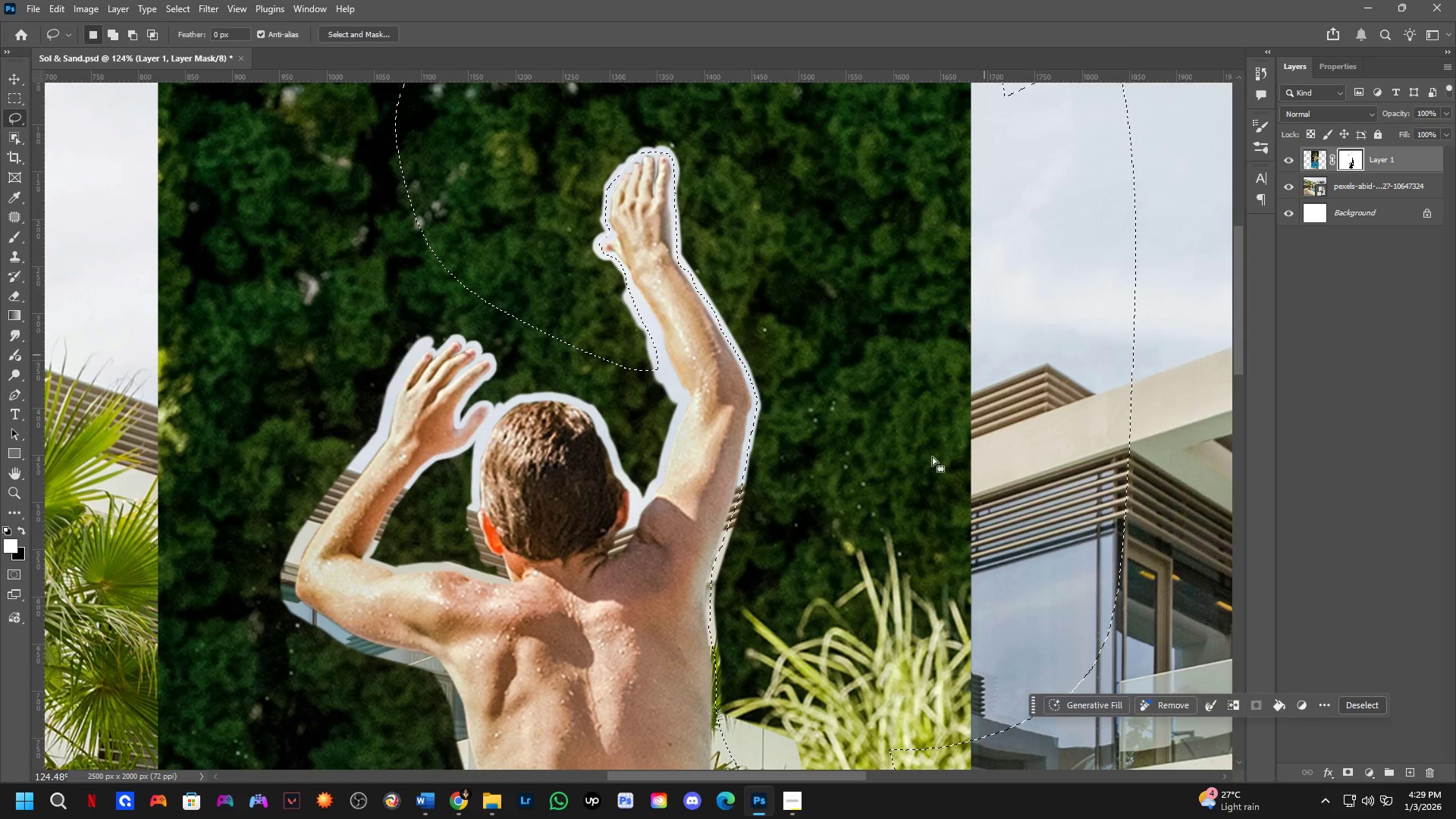 
scroll: coordinate [832, 301], scroll_direction: down, amount: 3.0
 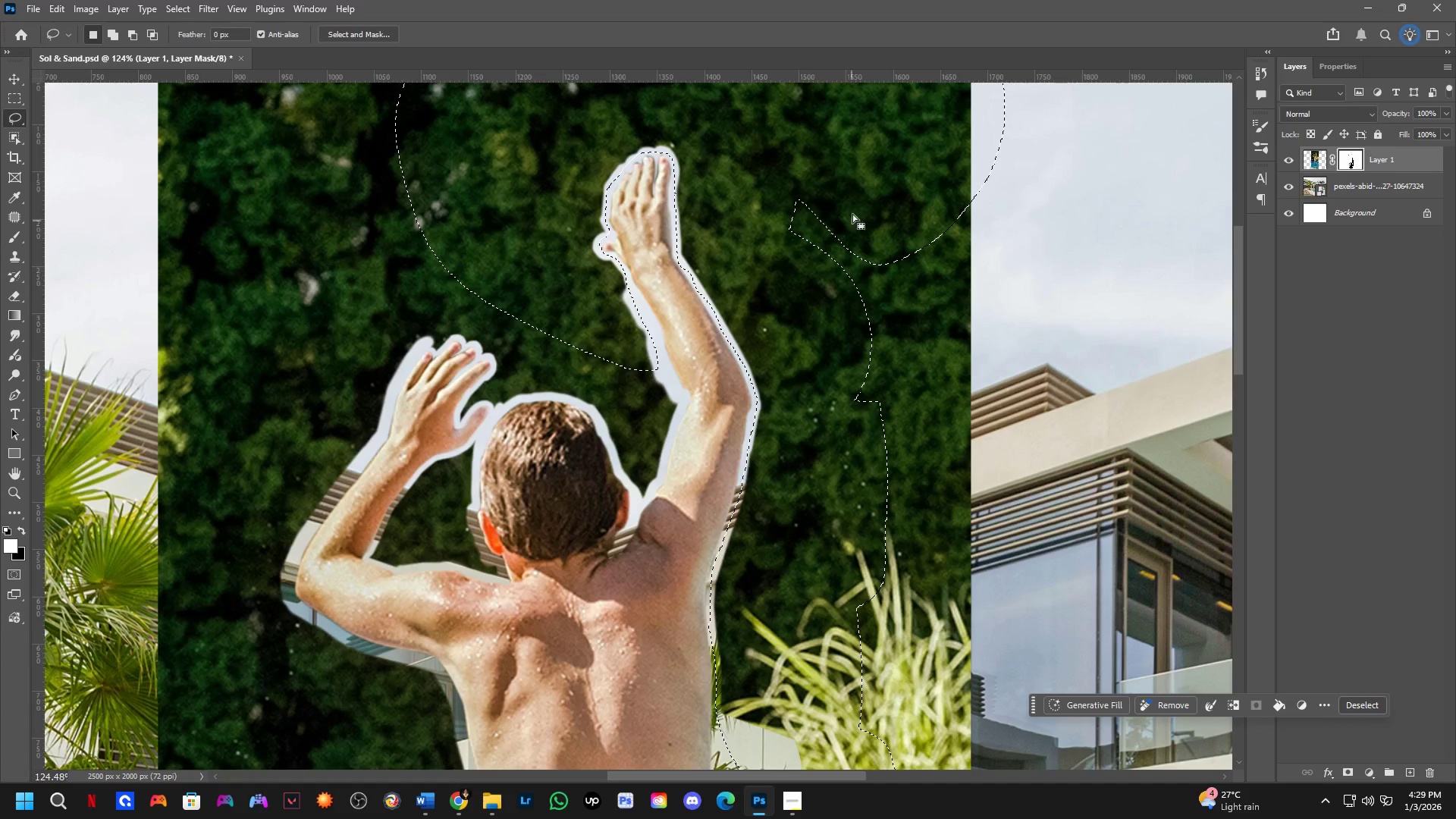 
hold_key(key=Space, duration=0.56)
 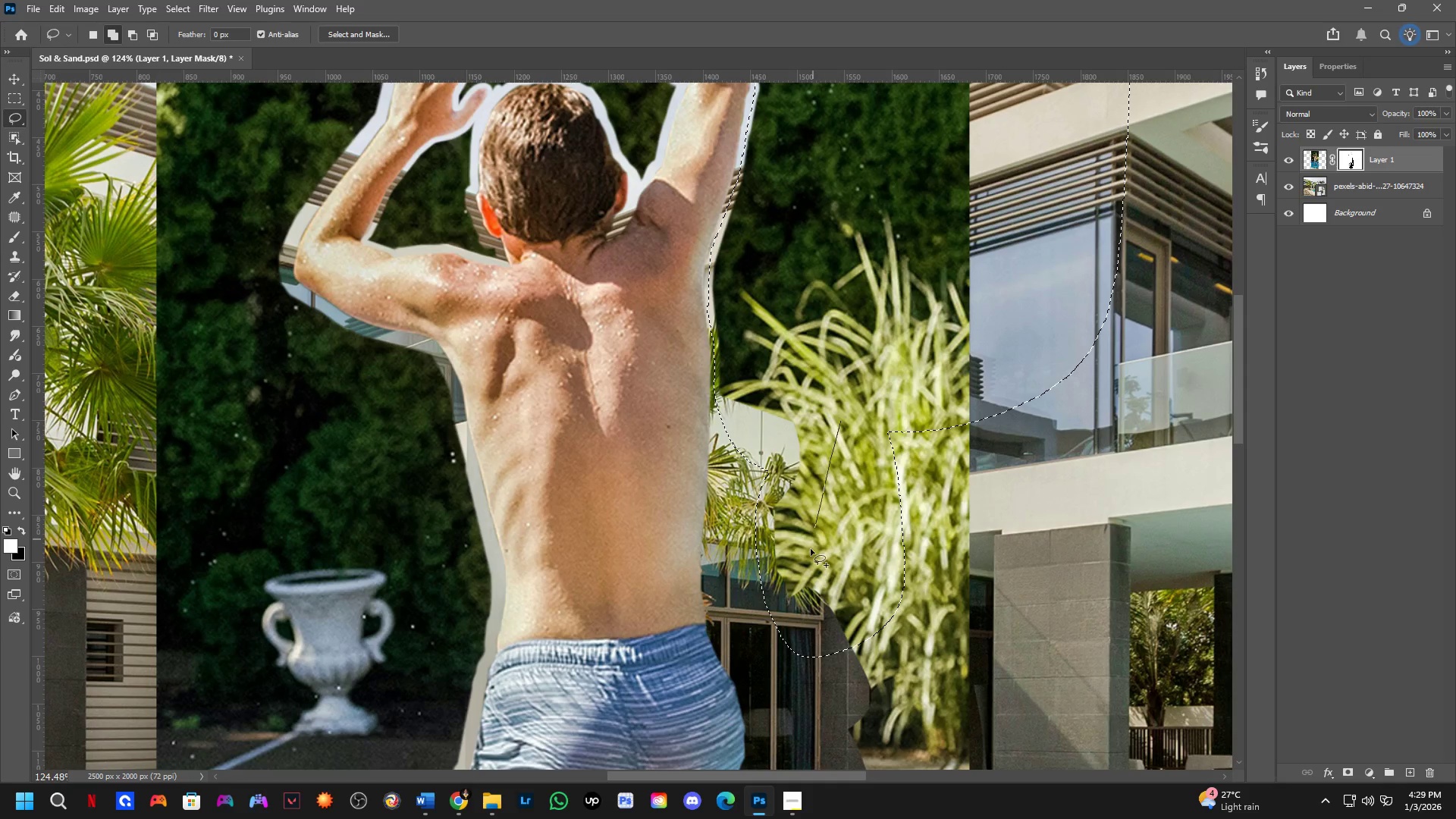 
left_click_drag(start_coordinate=[846, 579], to_coordinate=[844, 261])
 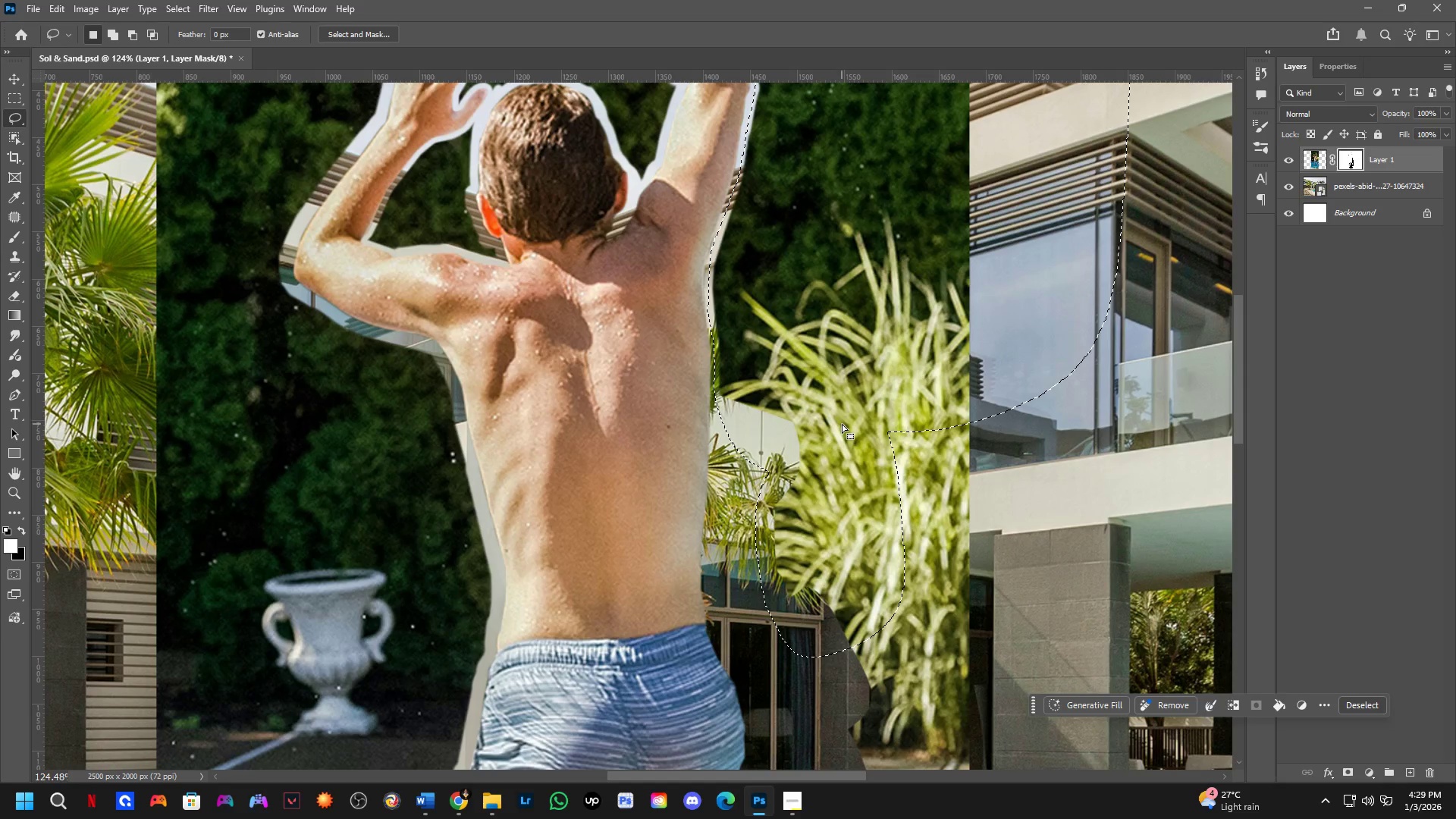 
hold_key(key=ShiftLeft, duration=0.5)
left_click_drag(start_coordinate=[841, 422], to_coordinate=[1084, 218])
 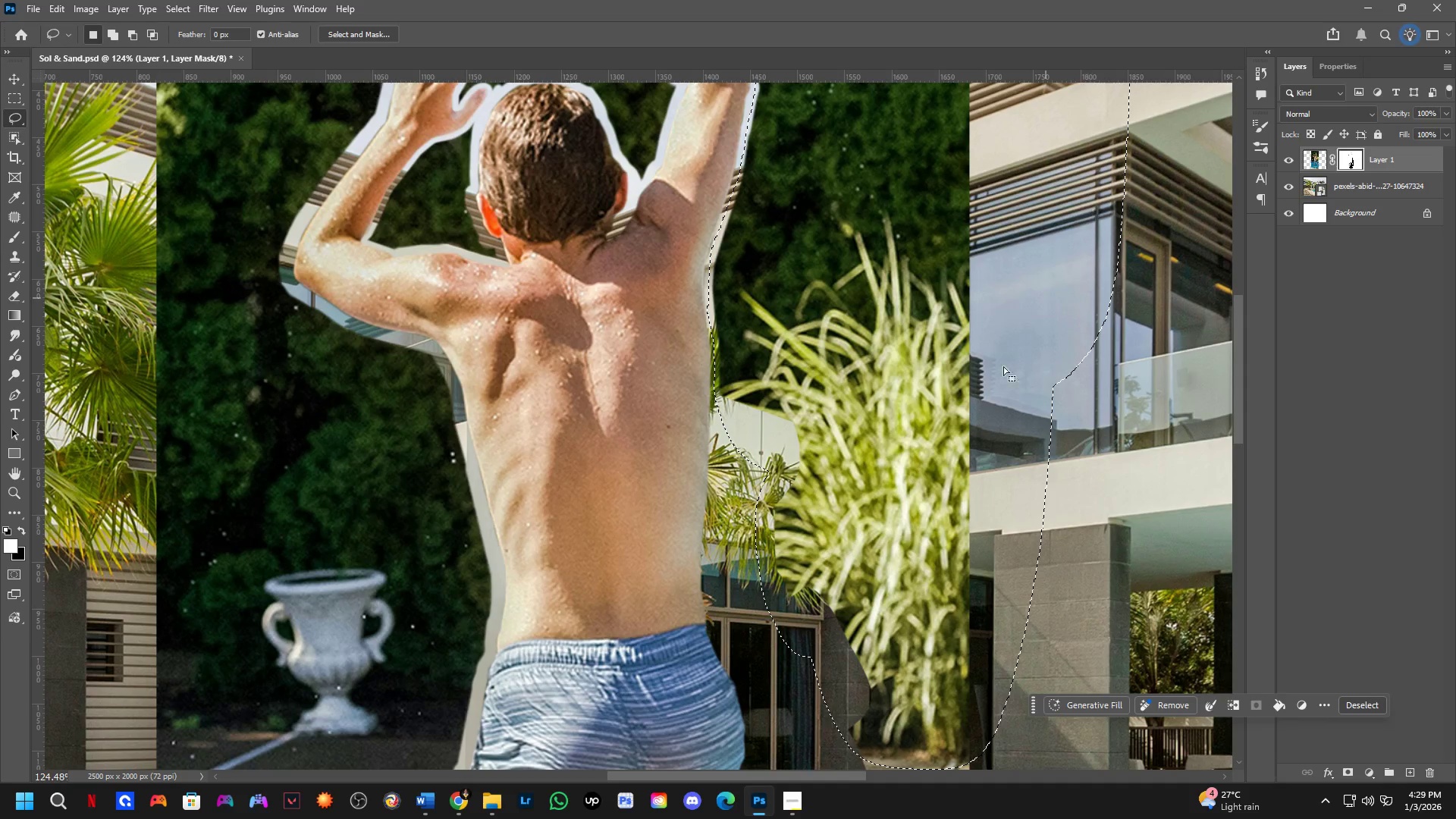 
hold_key(key=Space, duration=0.56)
 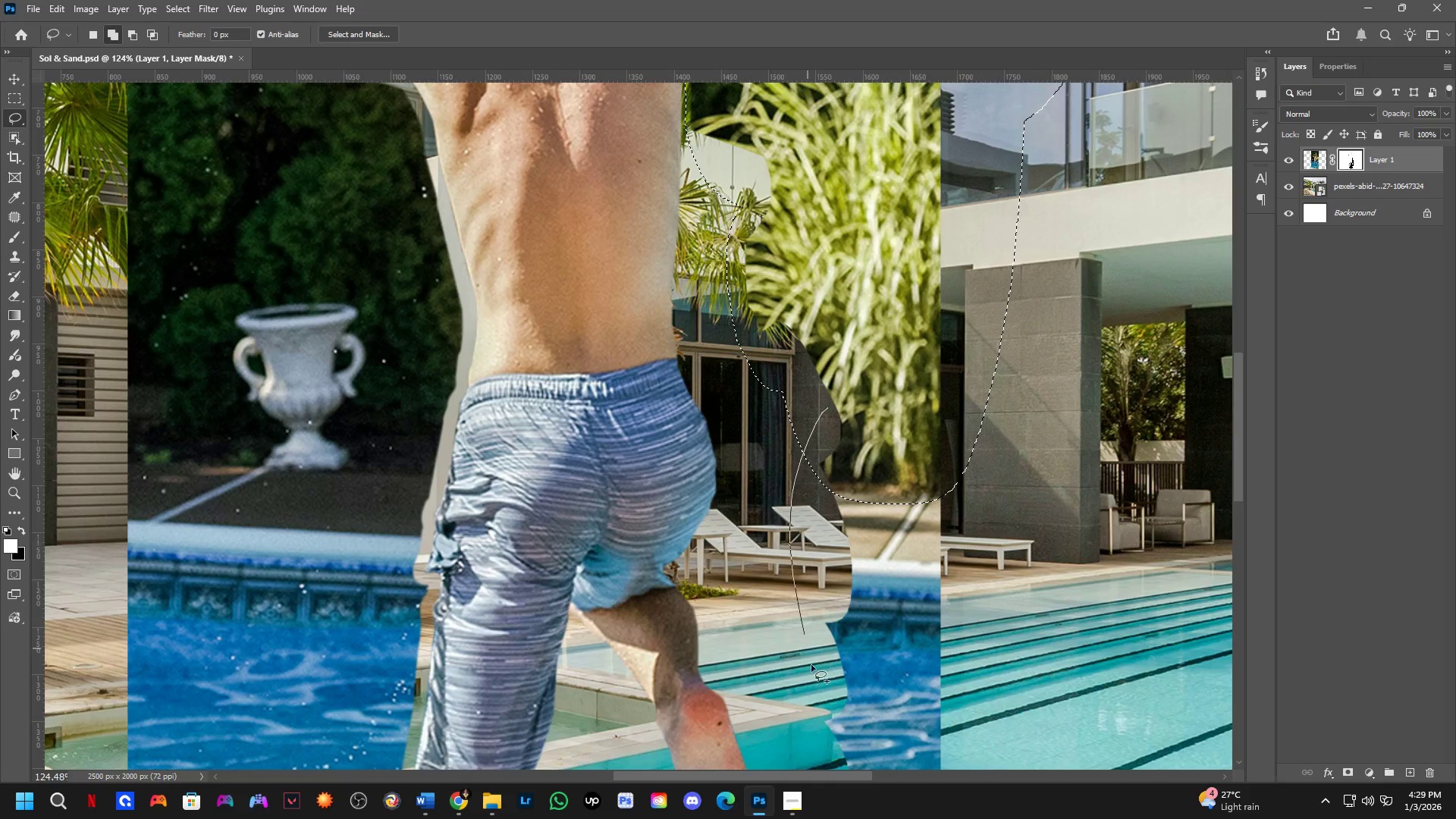 
left_click_drag(start_coordinate=[770, 642], to_coordinate=[742, 376])
 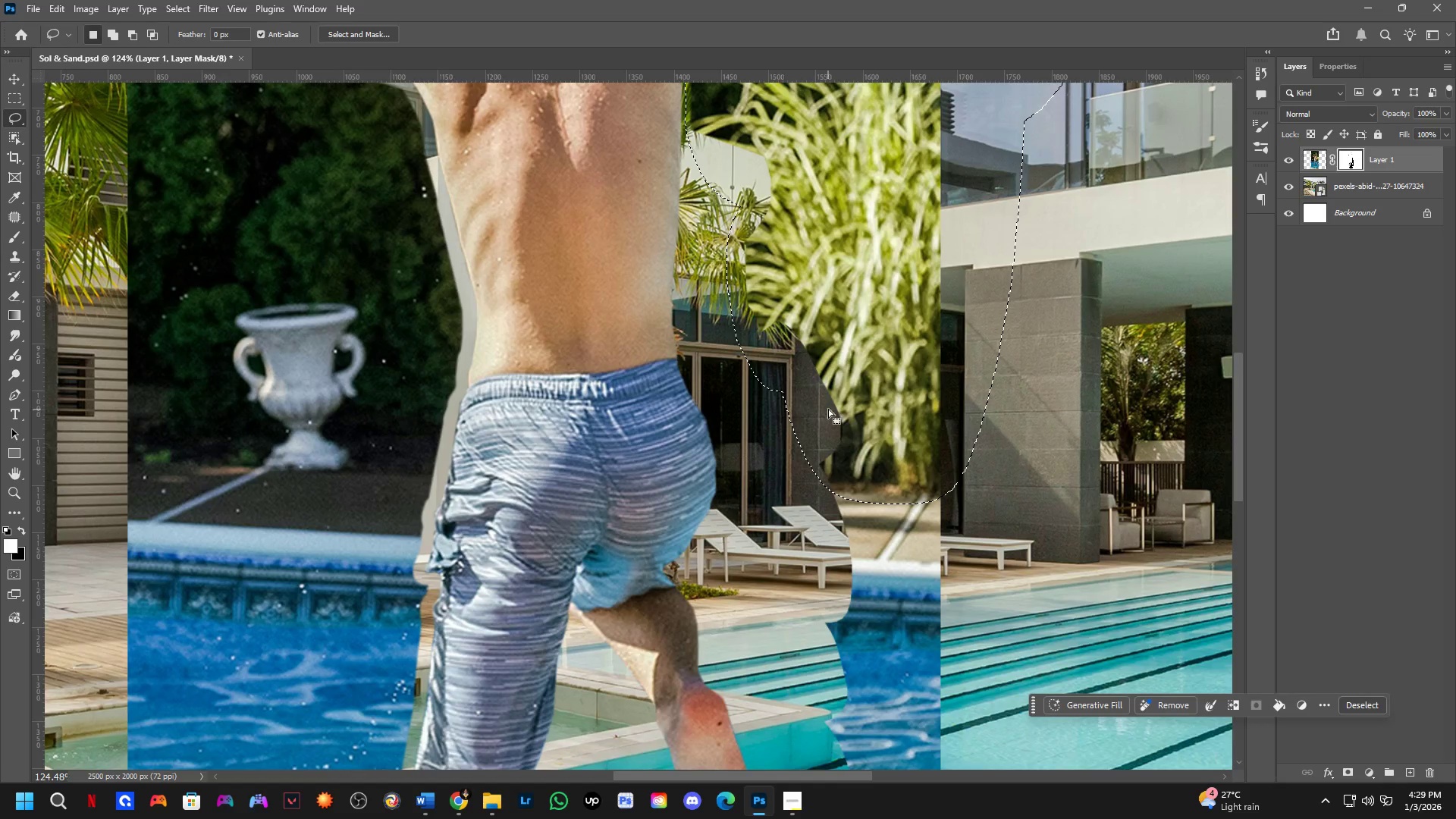 
hold_key(key=ShiftLeft, duration=0.36)
left_click_drag(start_coordinate=[828, 408], to_coordinate=[1084, 336])
 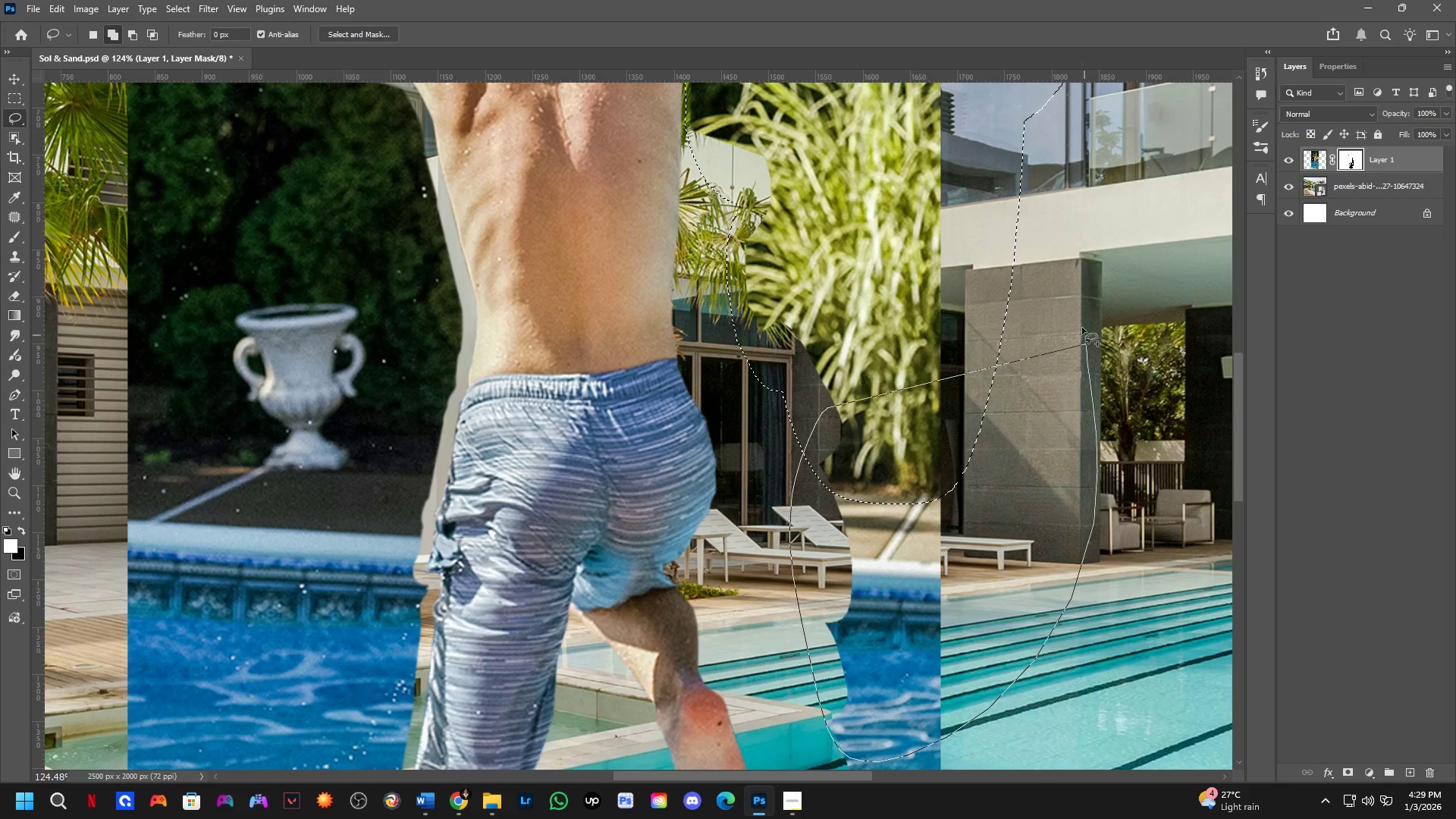 
hold_key(key=Space, duration=0.56)
 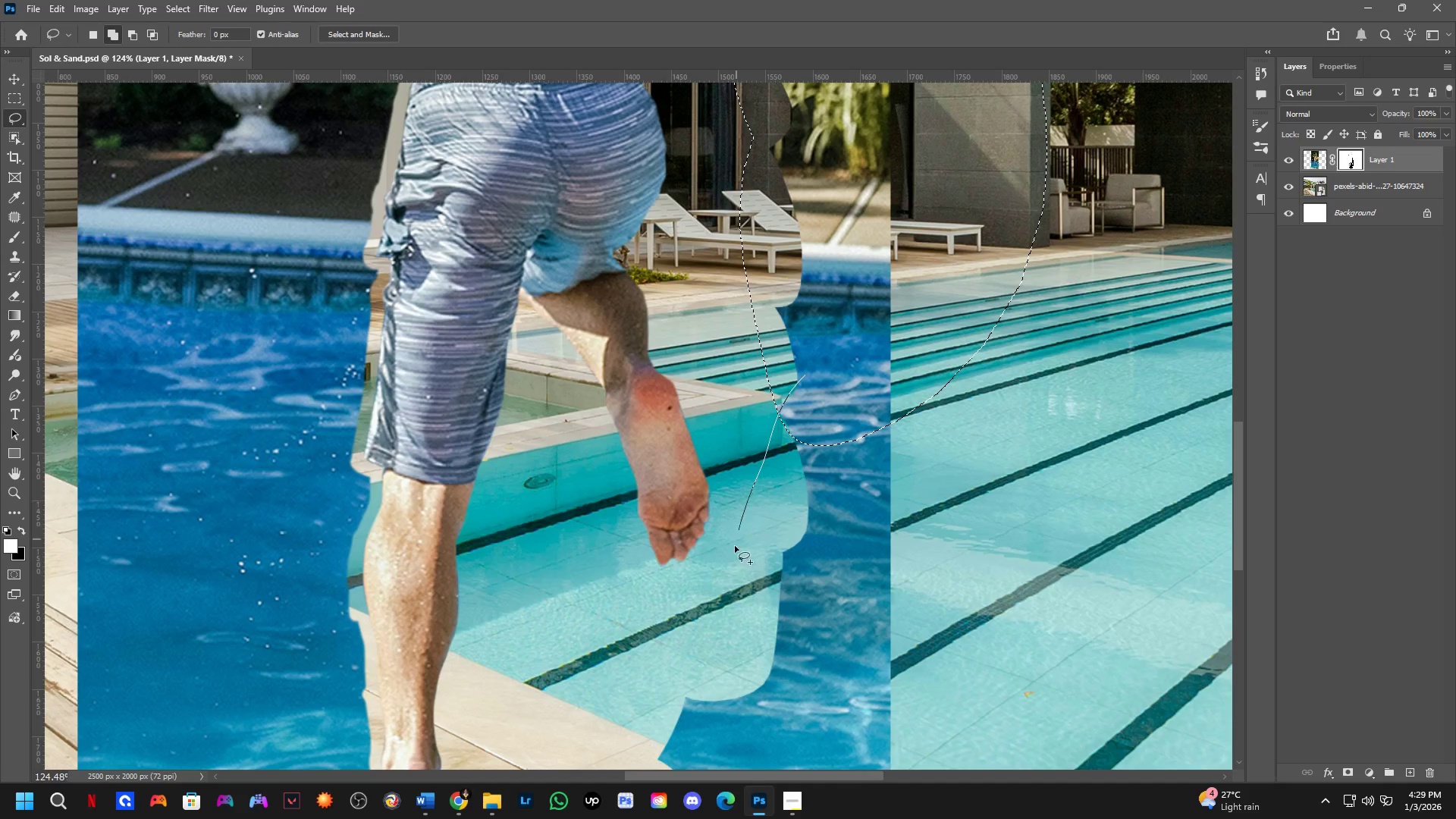 
left_click_drag(start_coordinate=[927, 670], to_coordinate=[877, 355])
 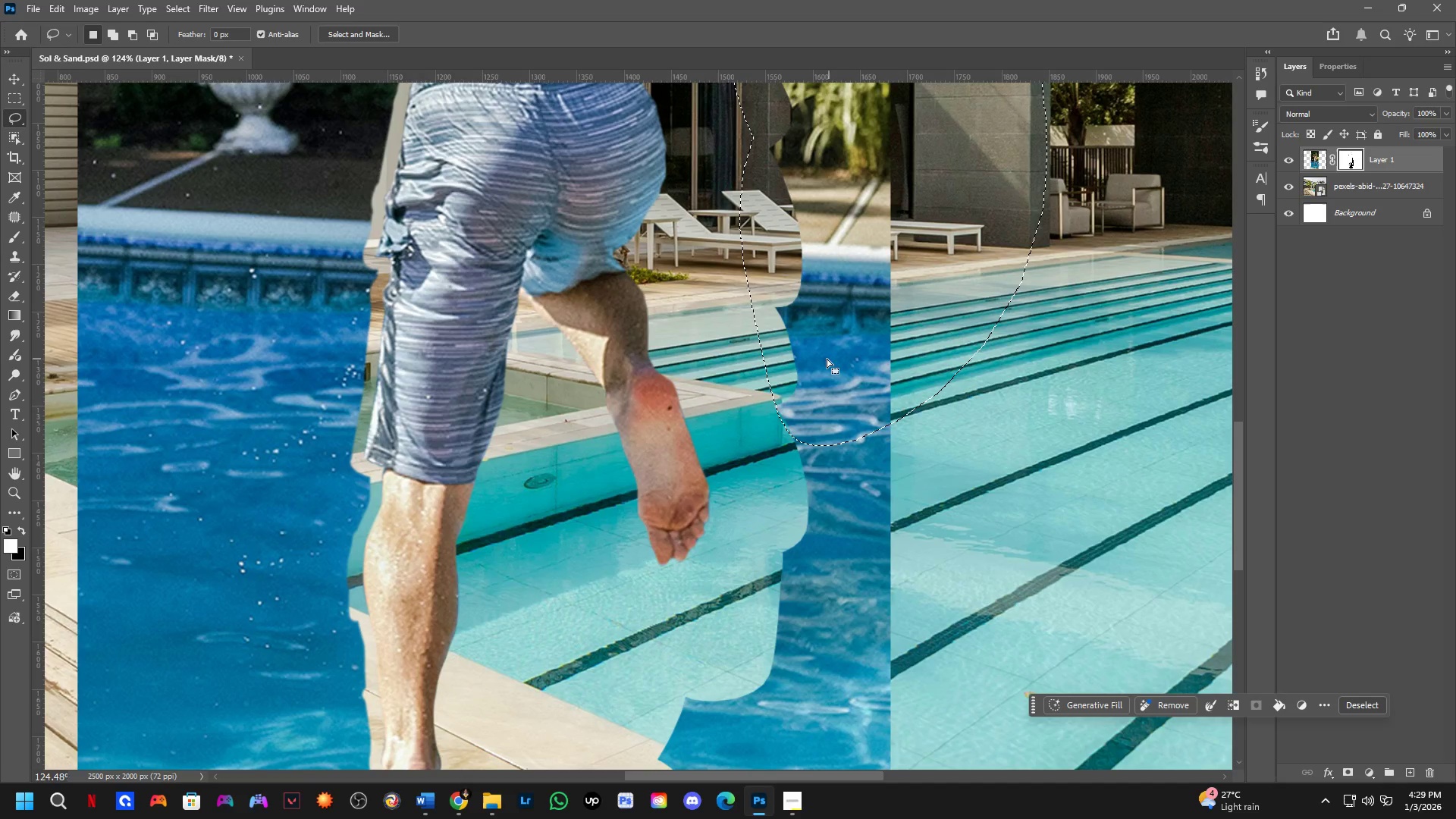 
hold_key(key=ShiftLeft, duration=1.08)
left_click_drag(start_coordinate=[805, 375], to_coordinate=[1111, 172])
 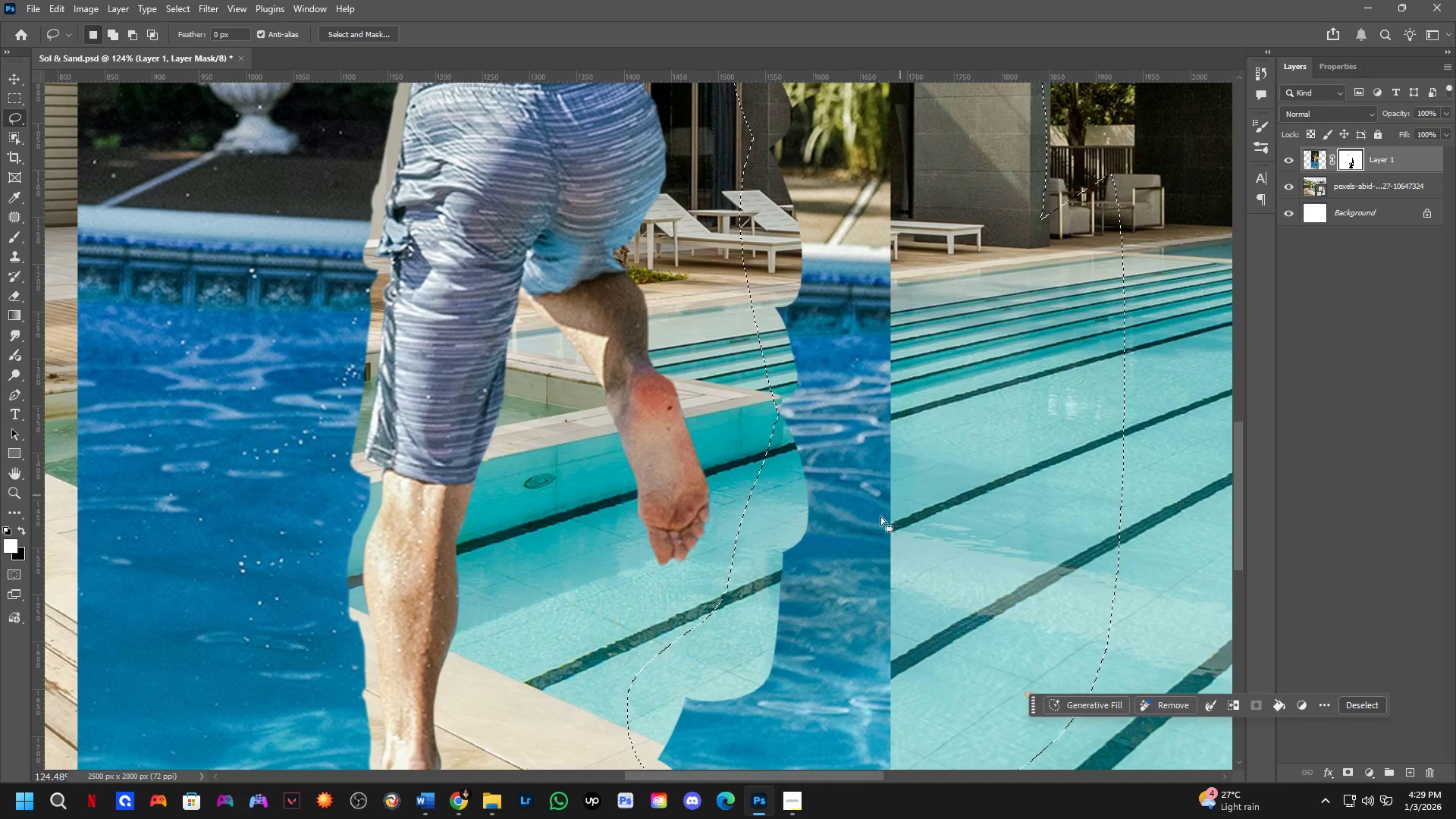 
hold_key(key=Space, duration=0.48)
 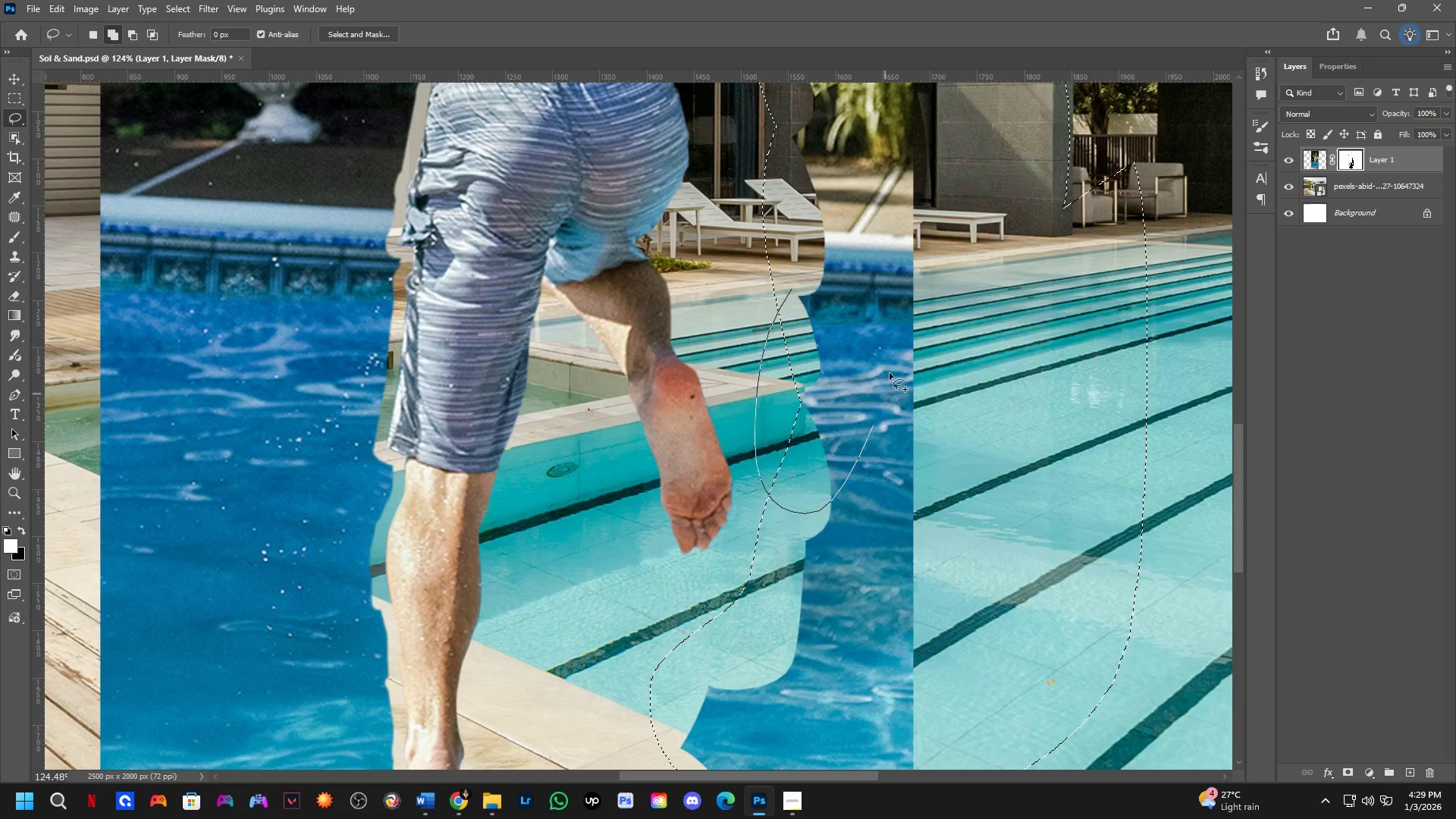 
left_click_drag(start_coordinate=[748, 496], to_coordinate=[771, 485])
 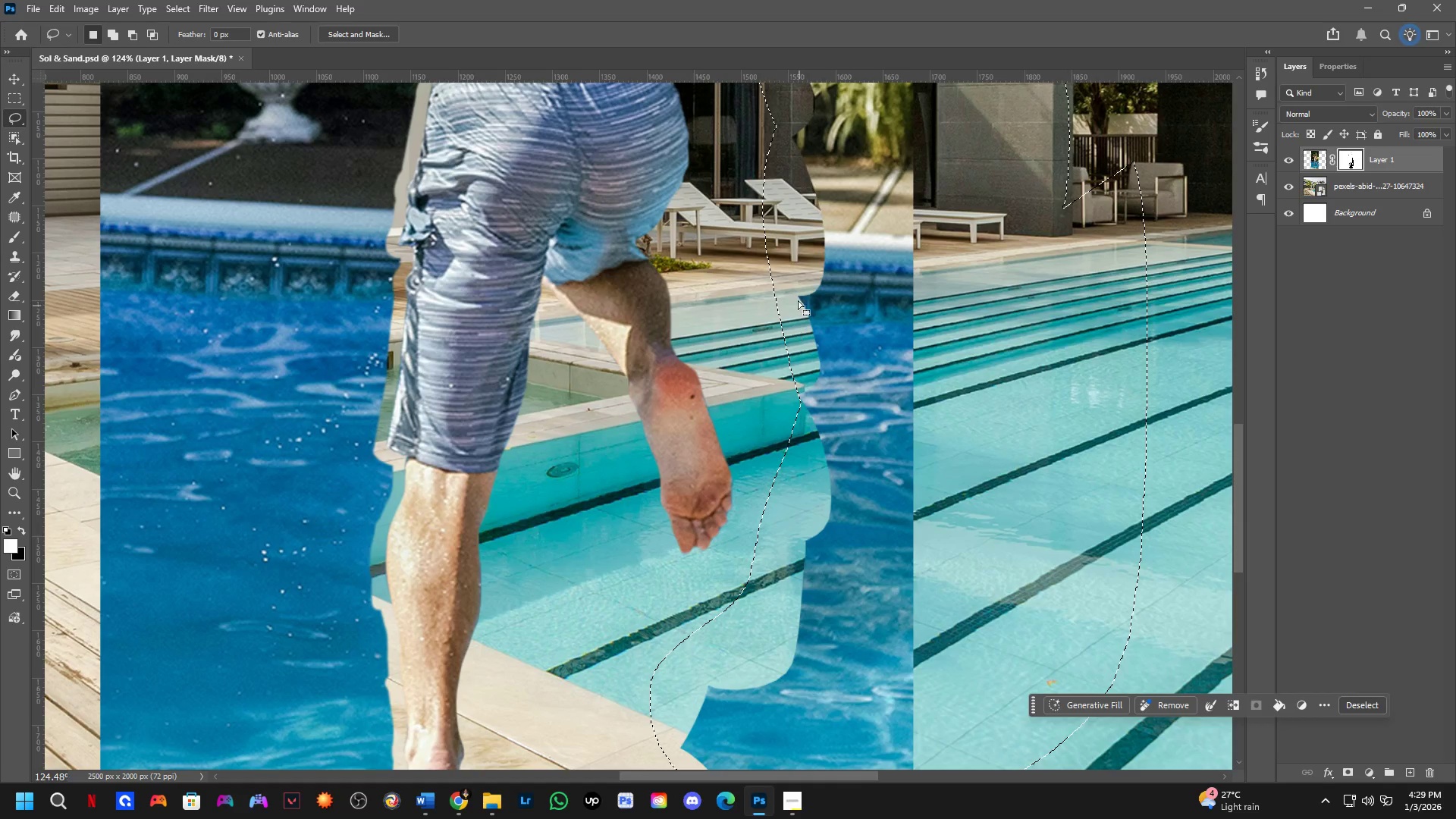 
key(Shift+ShiftLeft)
 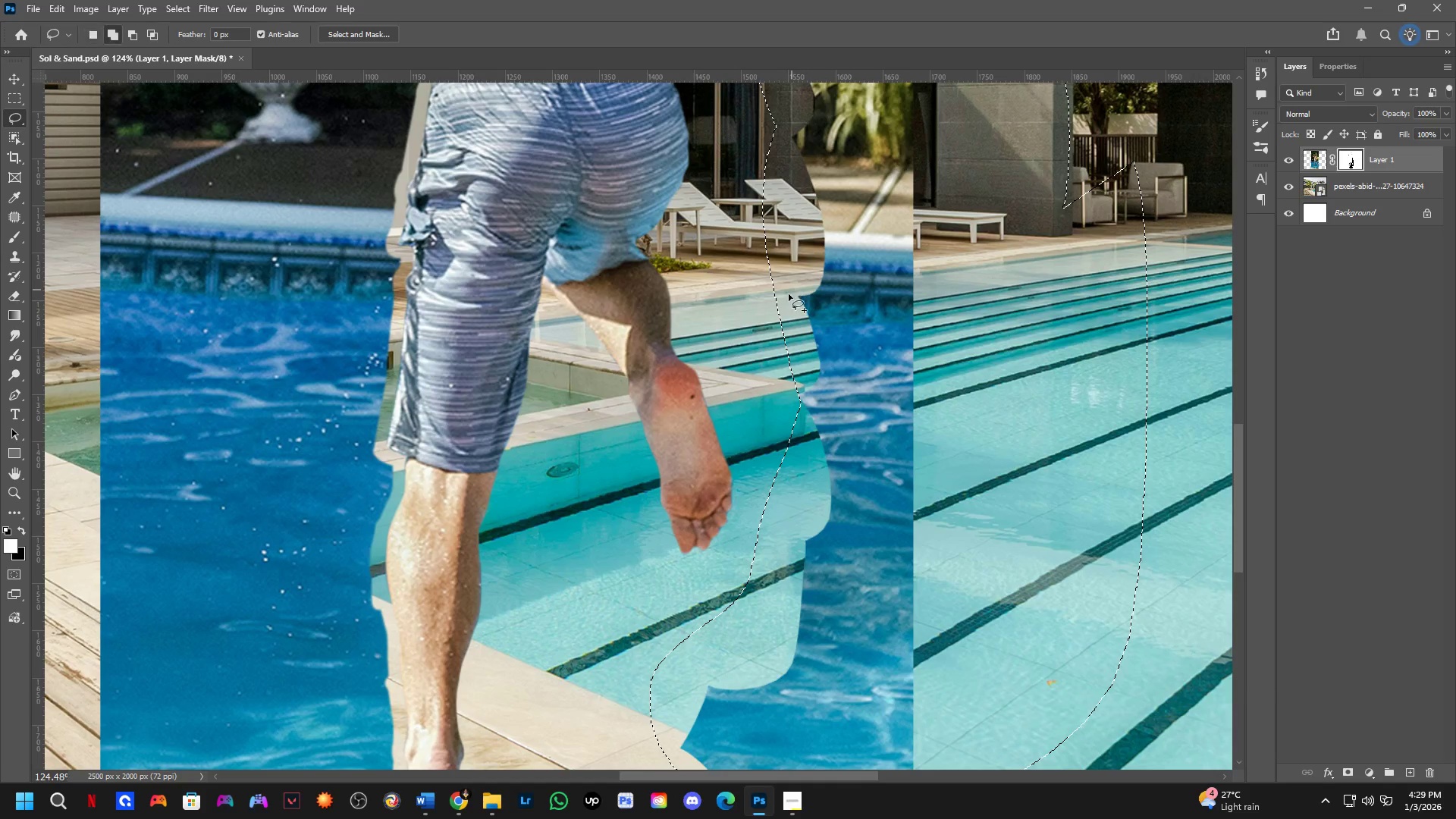 
left_click_drag(start_coordinate=[792, 290], to_coordinate=[891, 366])
 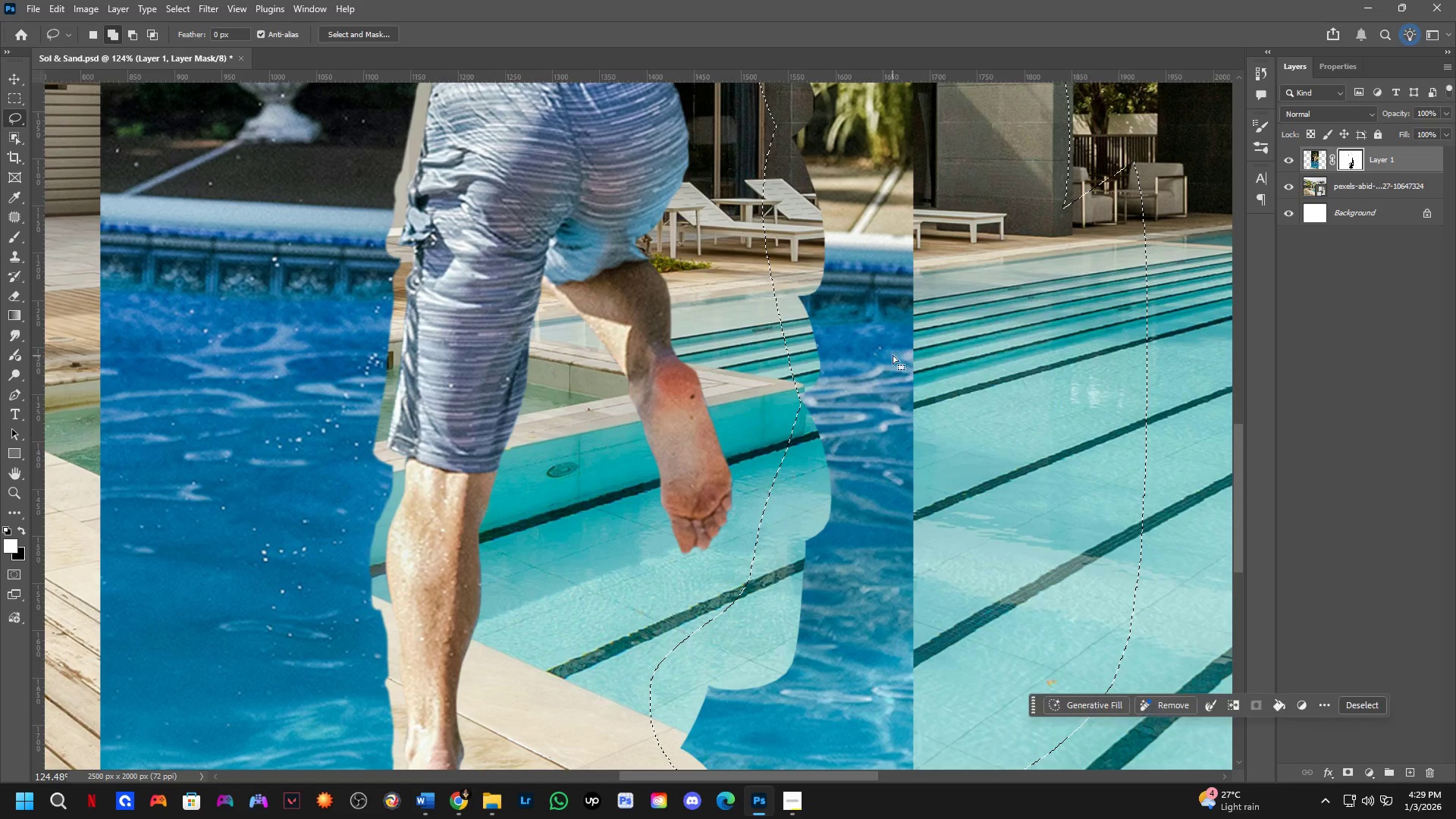 
hold_key(key=Space, duration=0.55)
 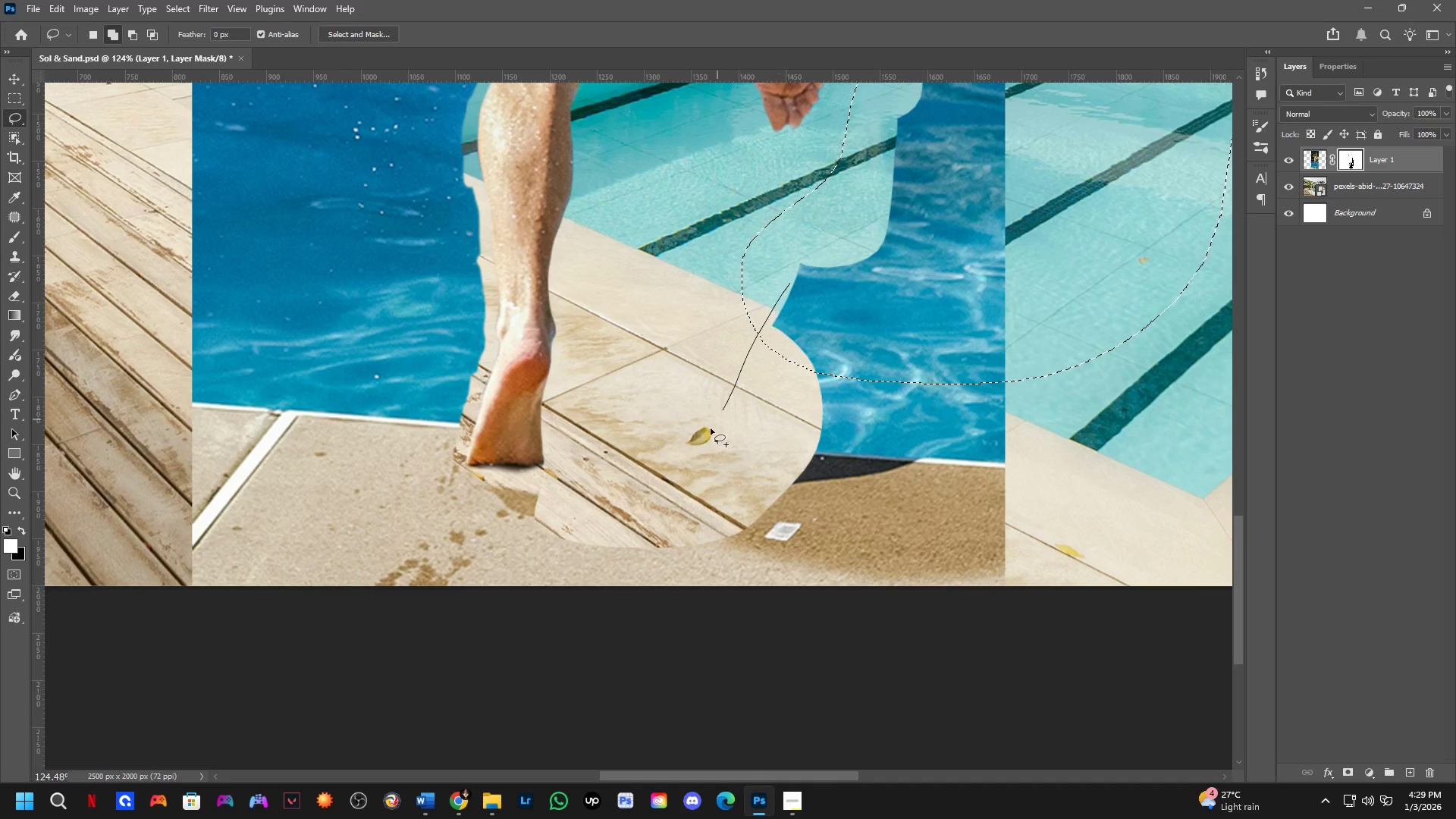 
left_click_drag(start_coordinate=[745, 677], to_coordinate=[837, 255])
 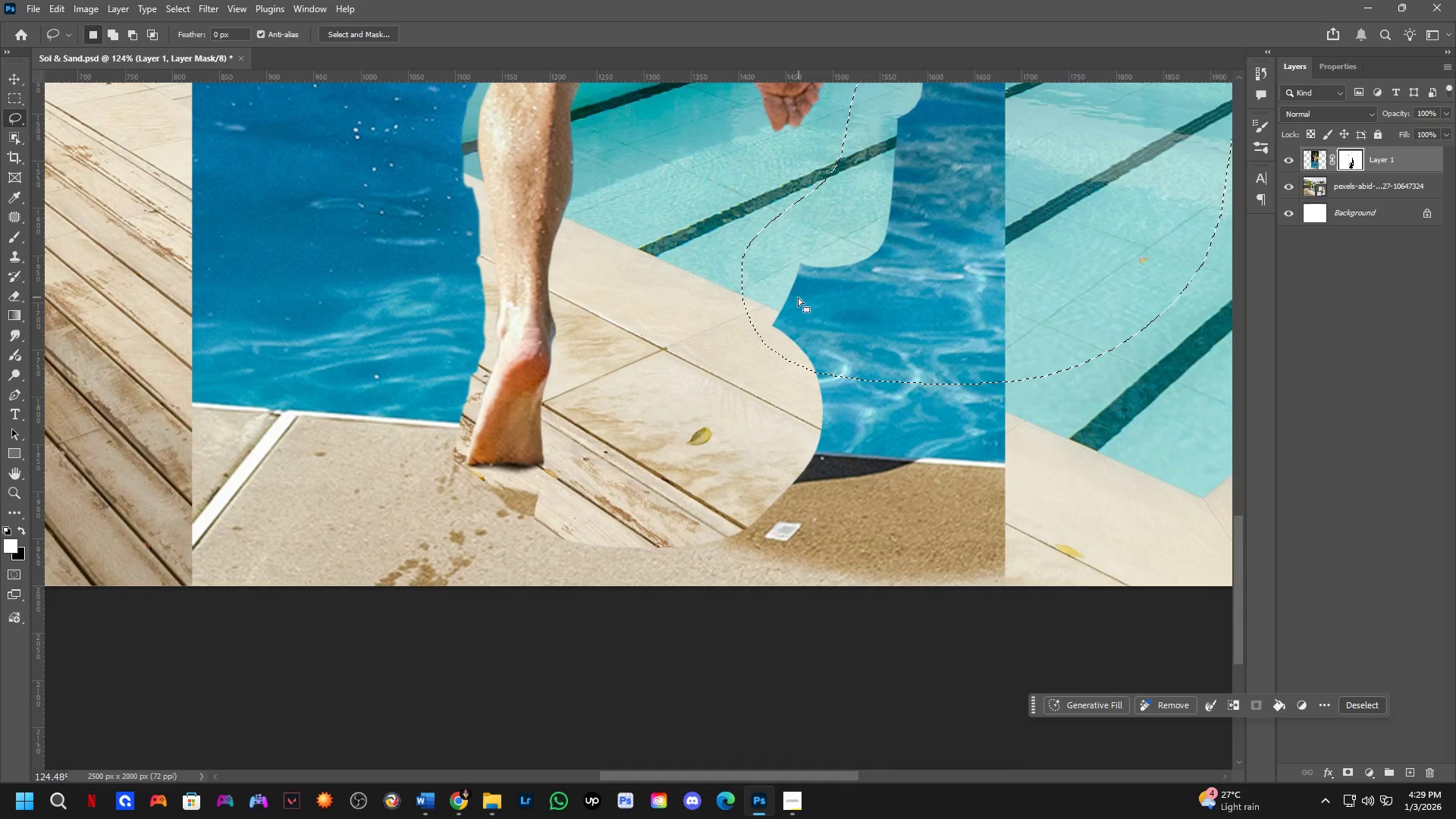 
key(Shift+ShiftLeft)
 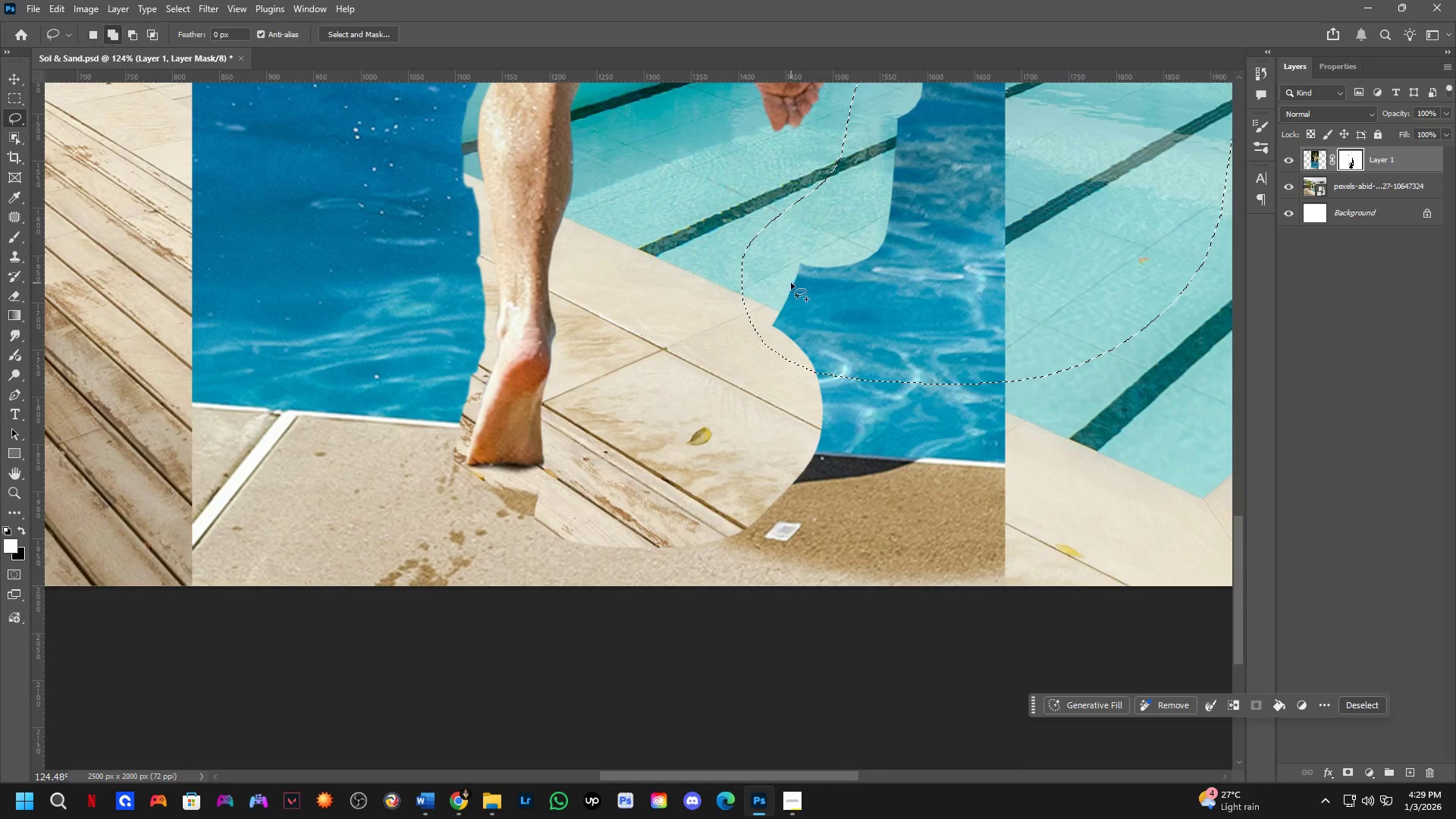 
left_click_drag(start_coordinate=[790, 284], to_coordinate=[1320, 228])
 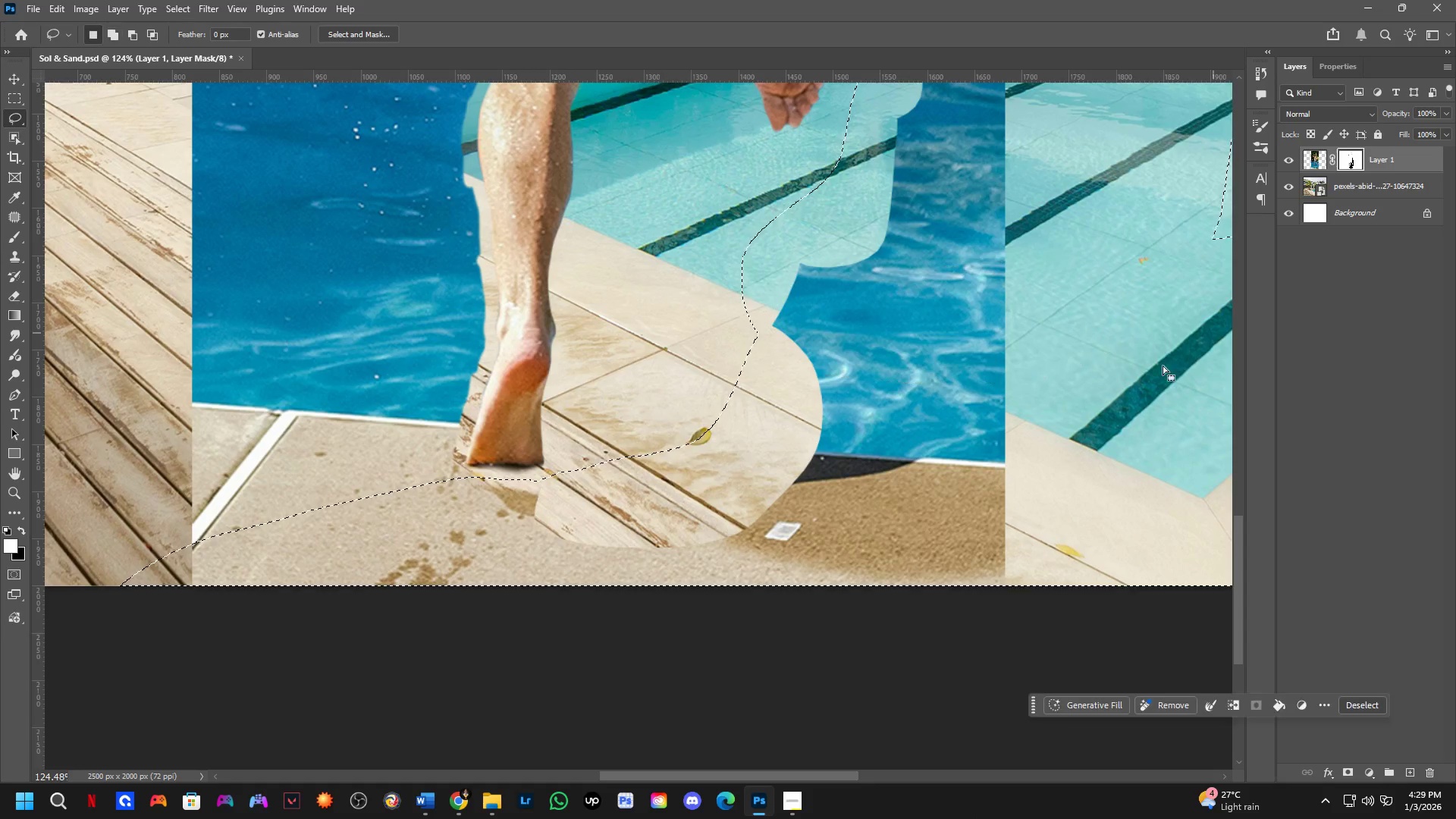 
hold_key(key=Space, duration=0.62)
 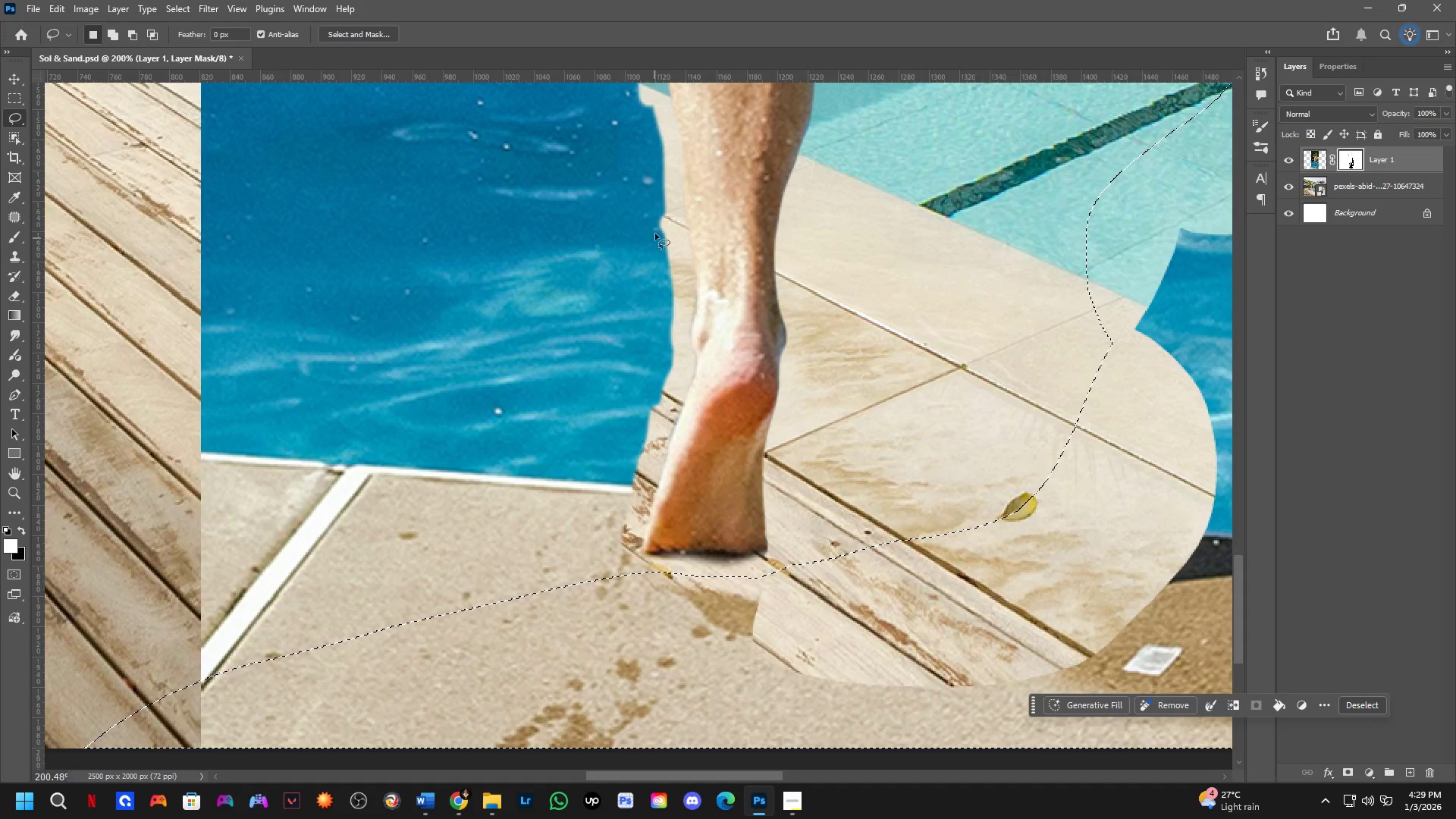 
left_click_drag(start_coordinate=[592, 479], to_coordinate=[753, 518])
 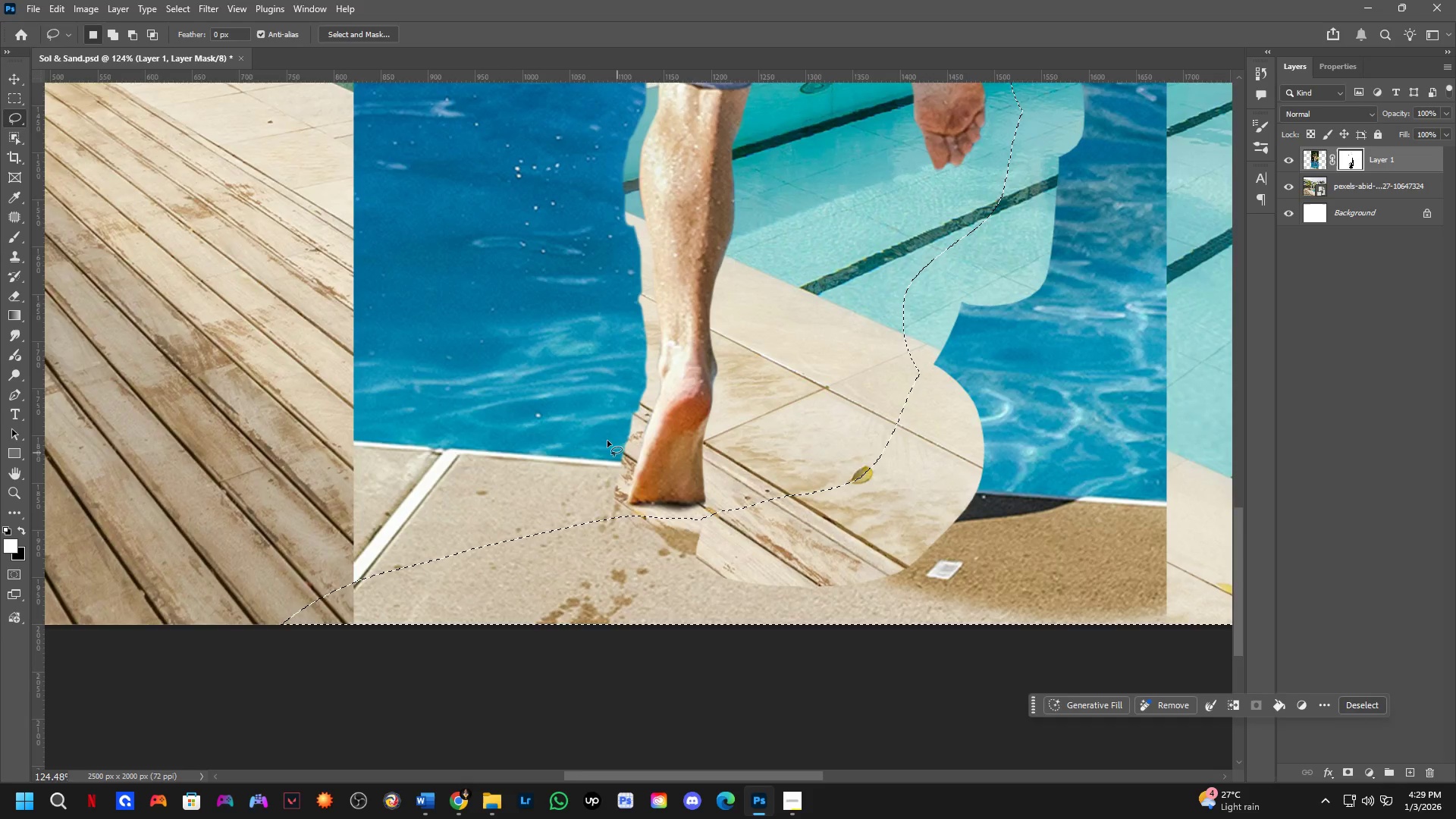 
scroll: coordinate [604, 415], scroll_direction: up, amount: 5.0
 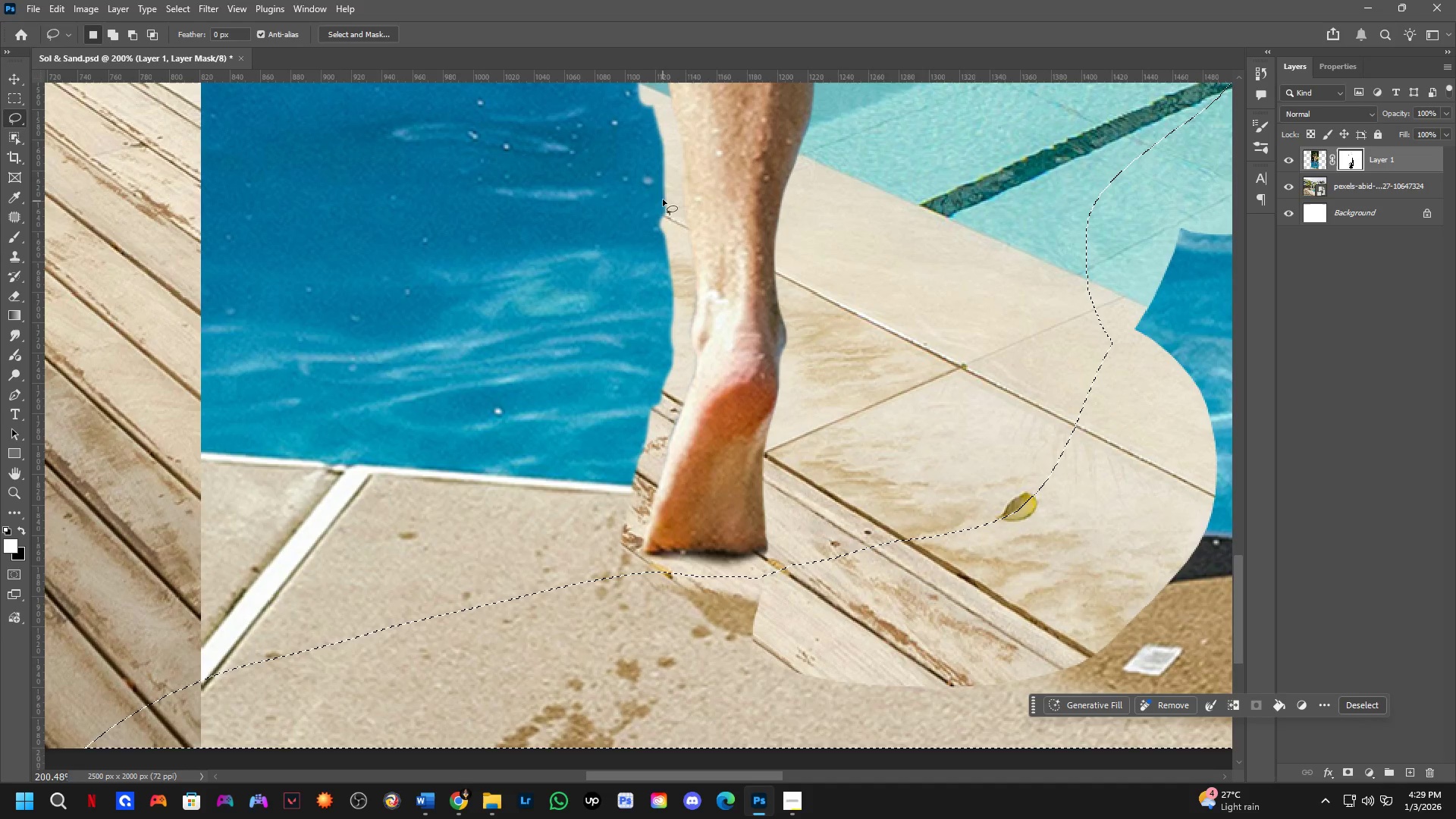 
hold_key(key=ShiftLeft, duration=0.53)
left_click_drag(start_coordinate=[667, 183], to_coordinate=[148, 122])
 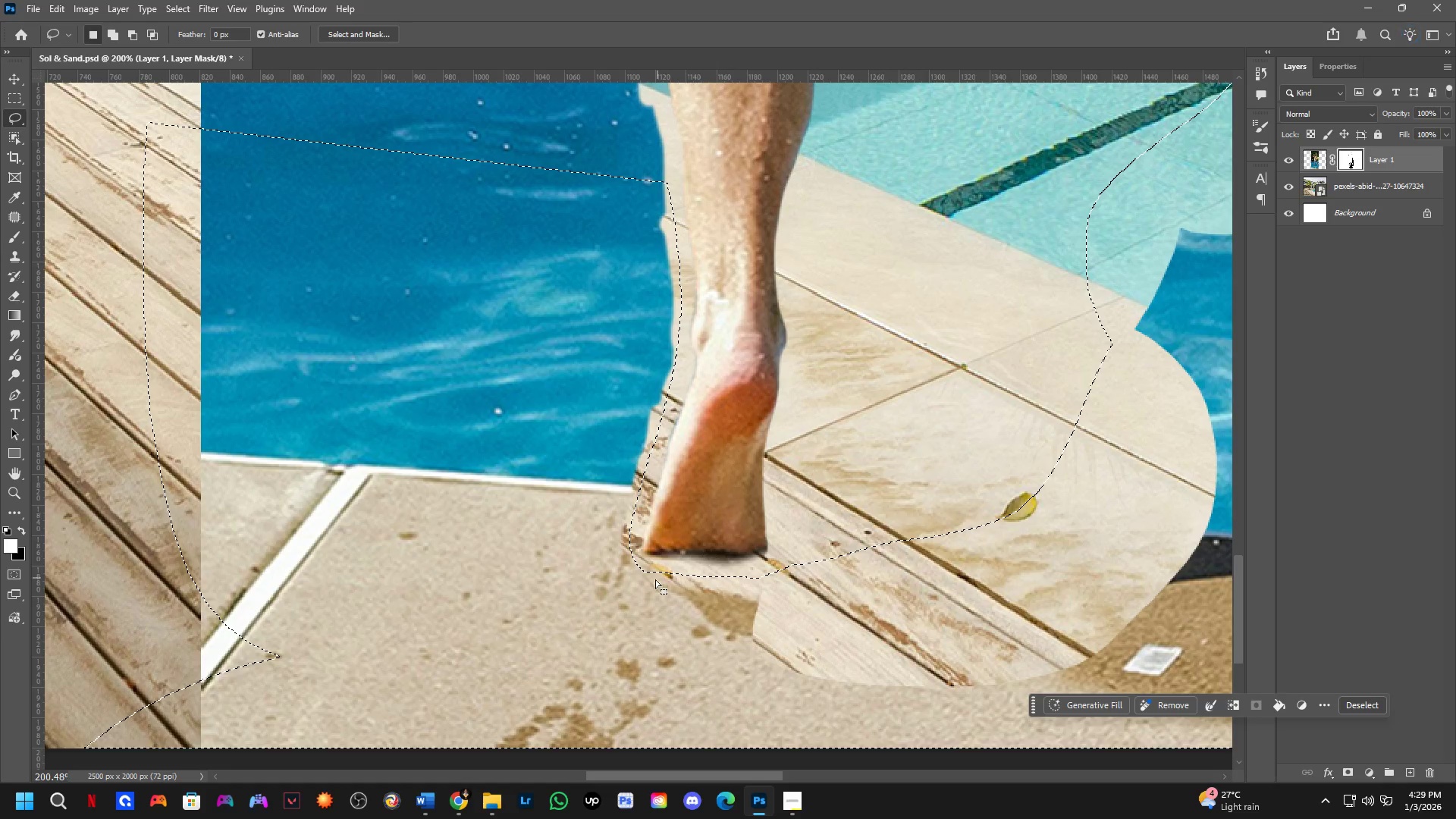 
hold_key(key=ShiftLeft, duration=1.42)
left_click_drag(start_coordinate=[608, 526], to_coordinate=[167, 372])
 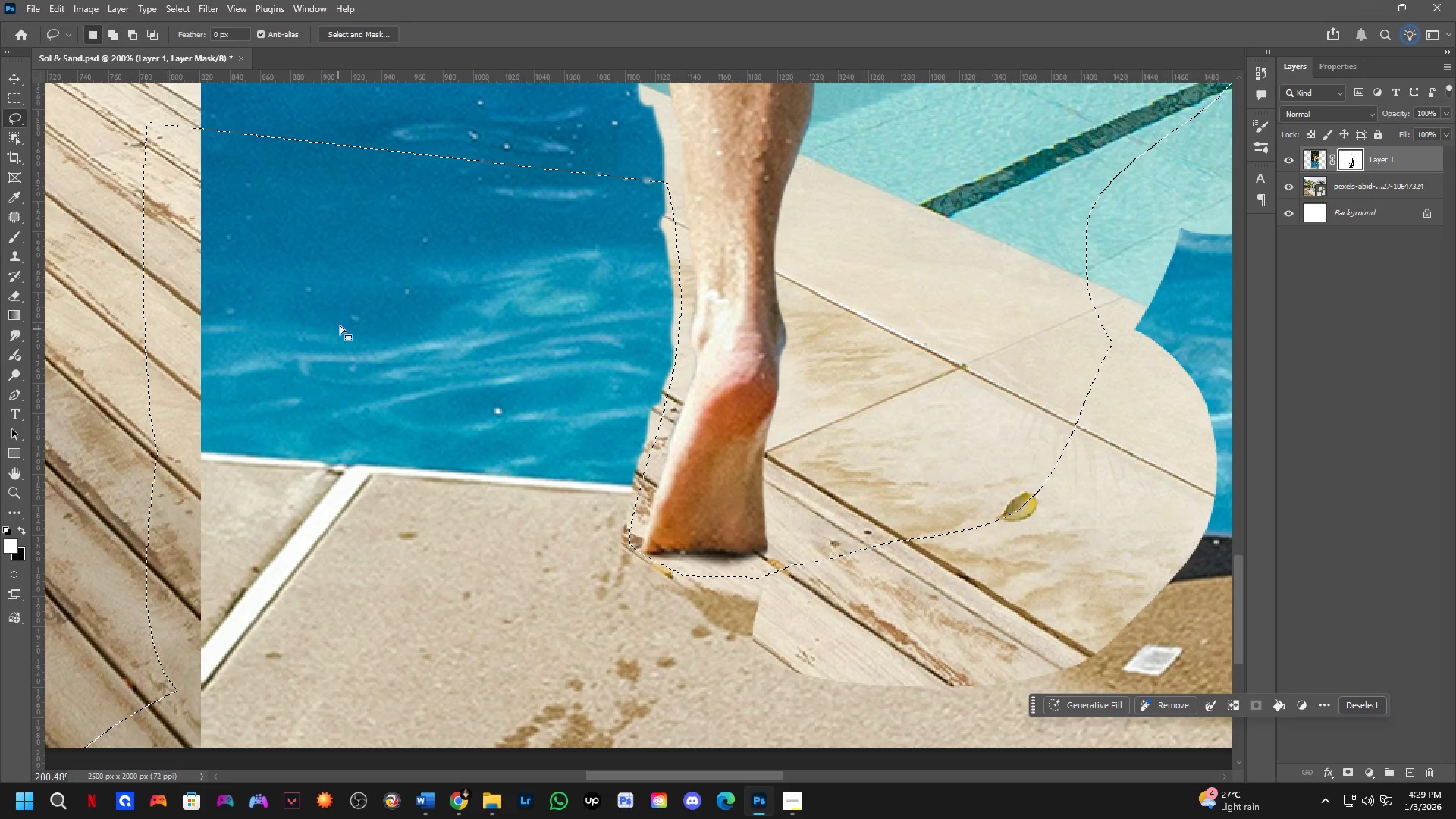 
hold_key(key=Space, duration=0.56)
 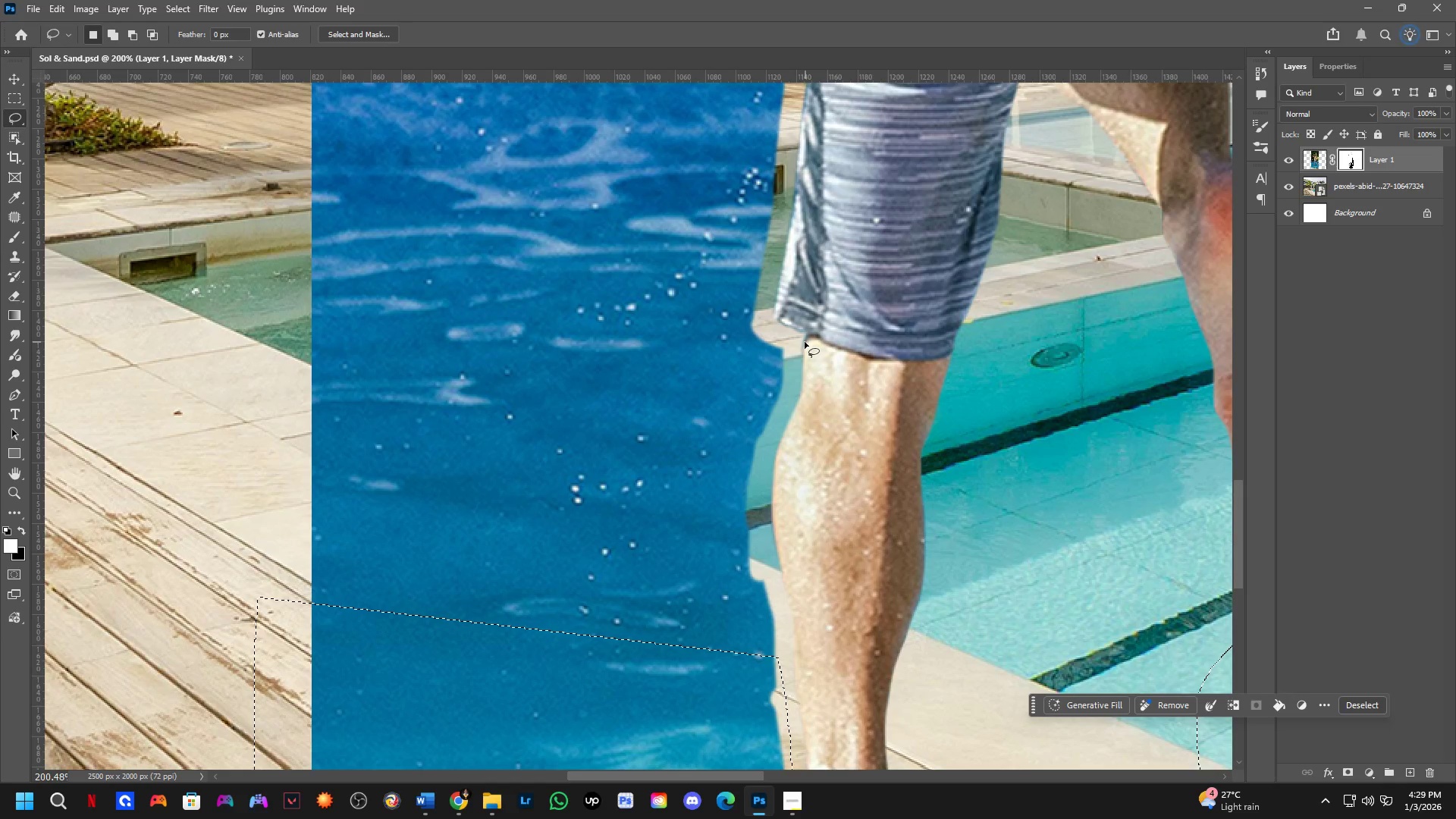 
left_click_drag(start_coordinate=[343, 316], to_coordinate=[453, 791])
 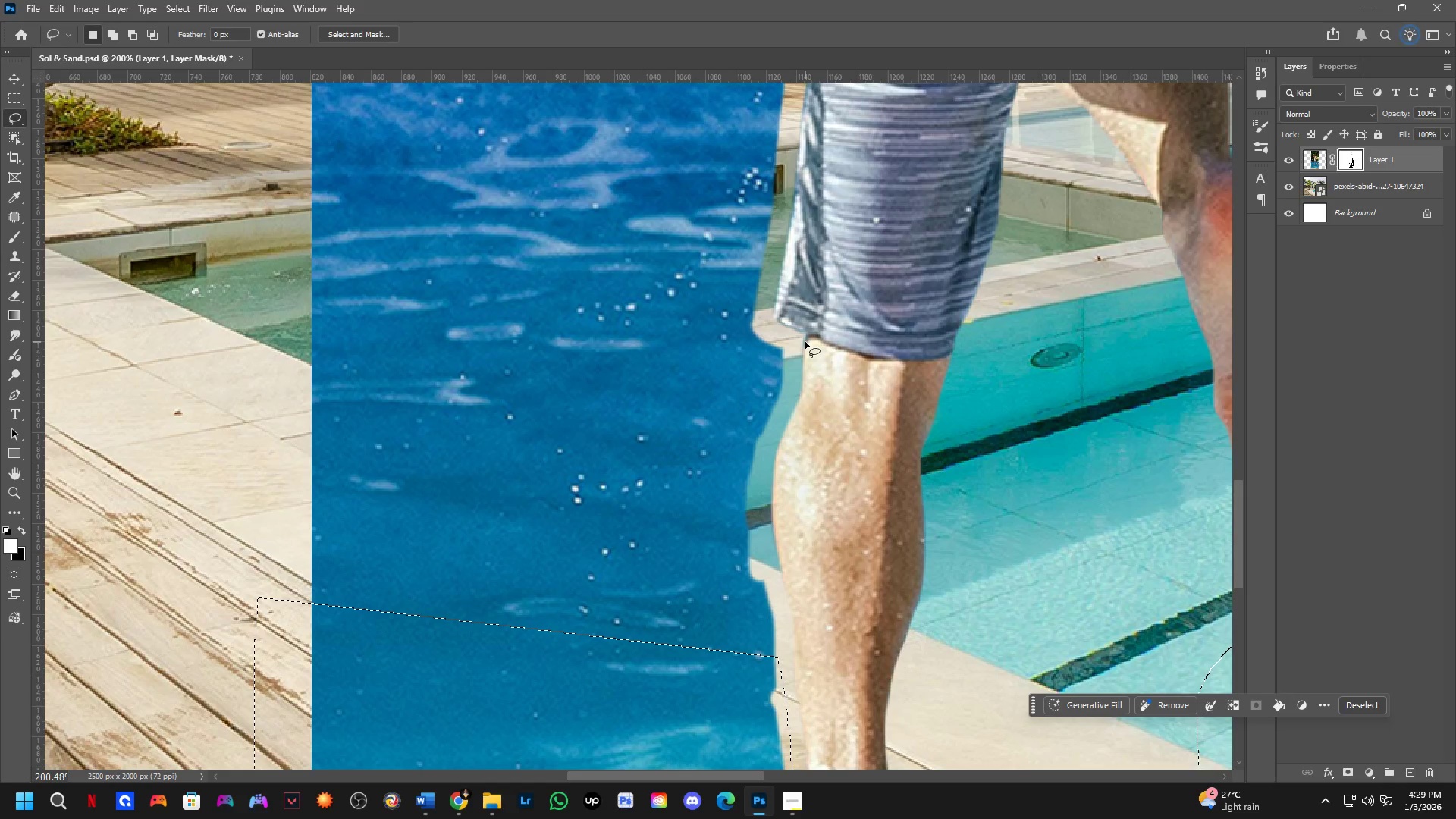 
hold_key(key=ShiftLeft, duration=0.34)
left_click_drag(start_coordinate=[794, 347], to_coordinate=[781, 328])
 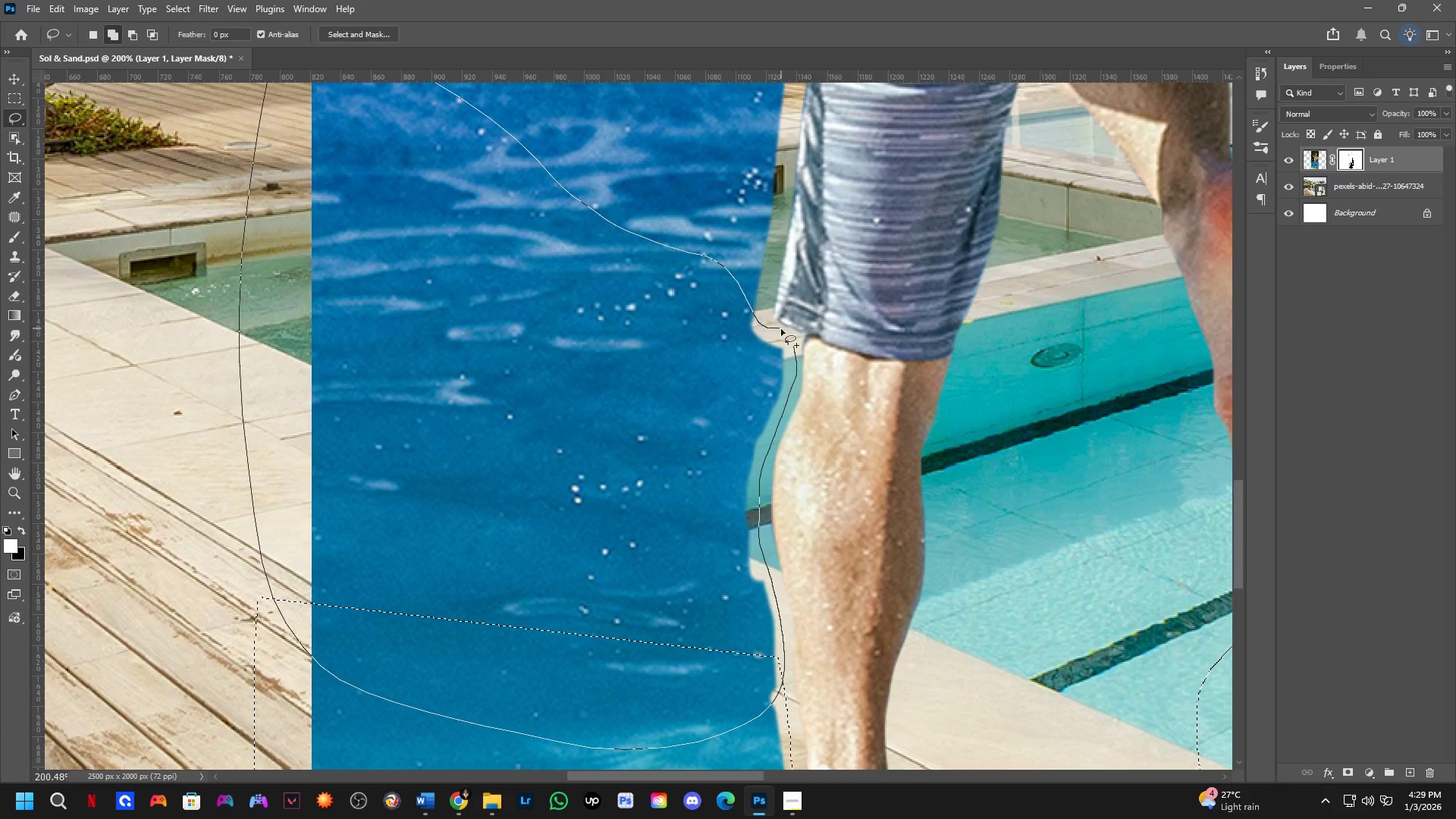 
hold_key(key=Space, duration=0.56)
 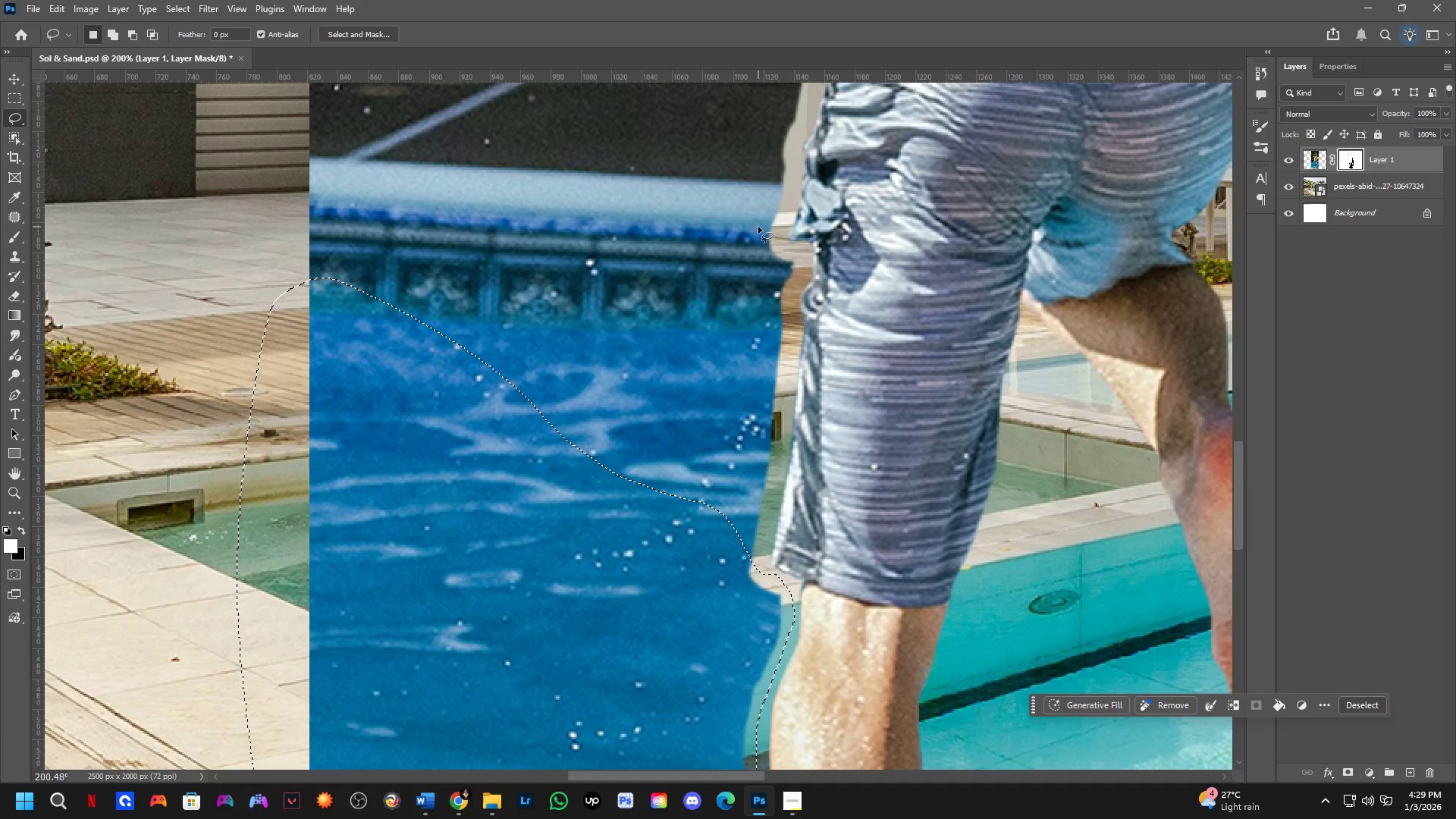 
left_click_drag(start_coordinate=[781, 283], to_coordinate=[778, 526])
 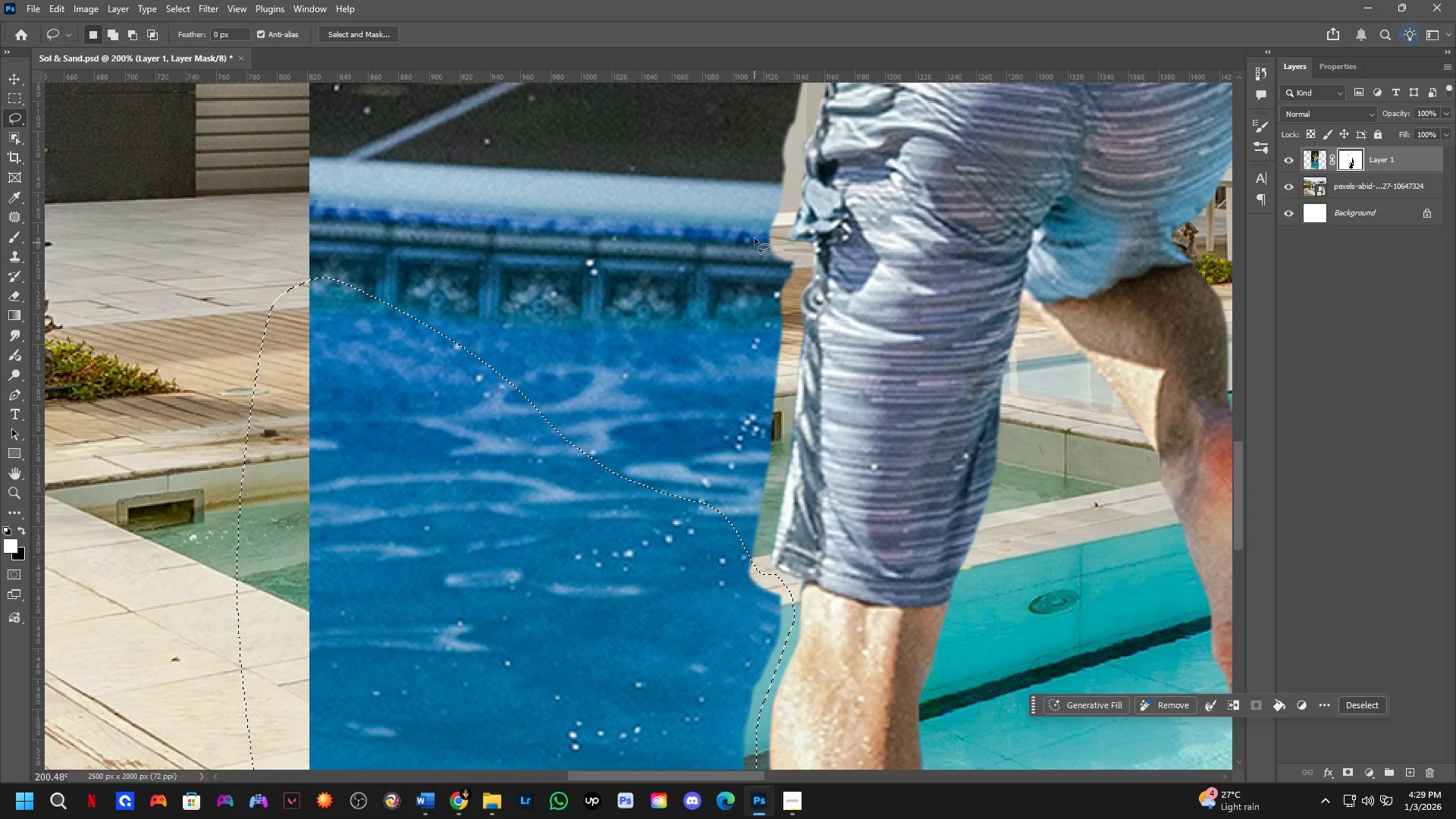 
hold_key(key=ShiftLeft, duration=1.5)
left_click_drag(start_coordinate=[778, 229], to_coordinate=[538, 136])
 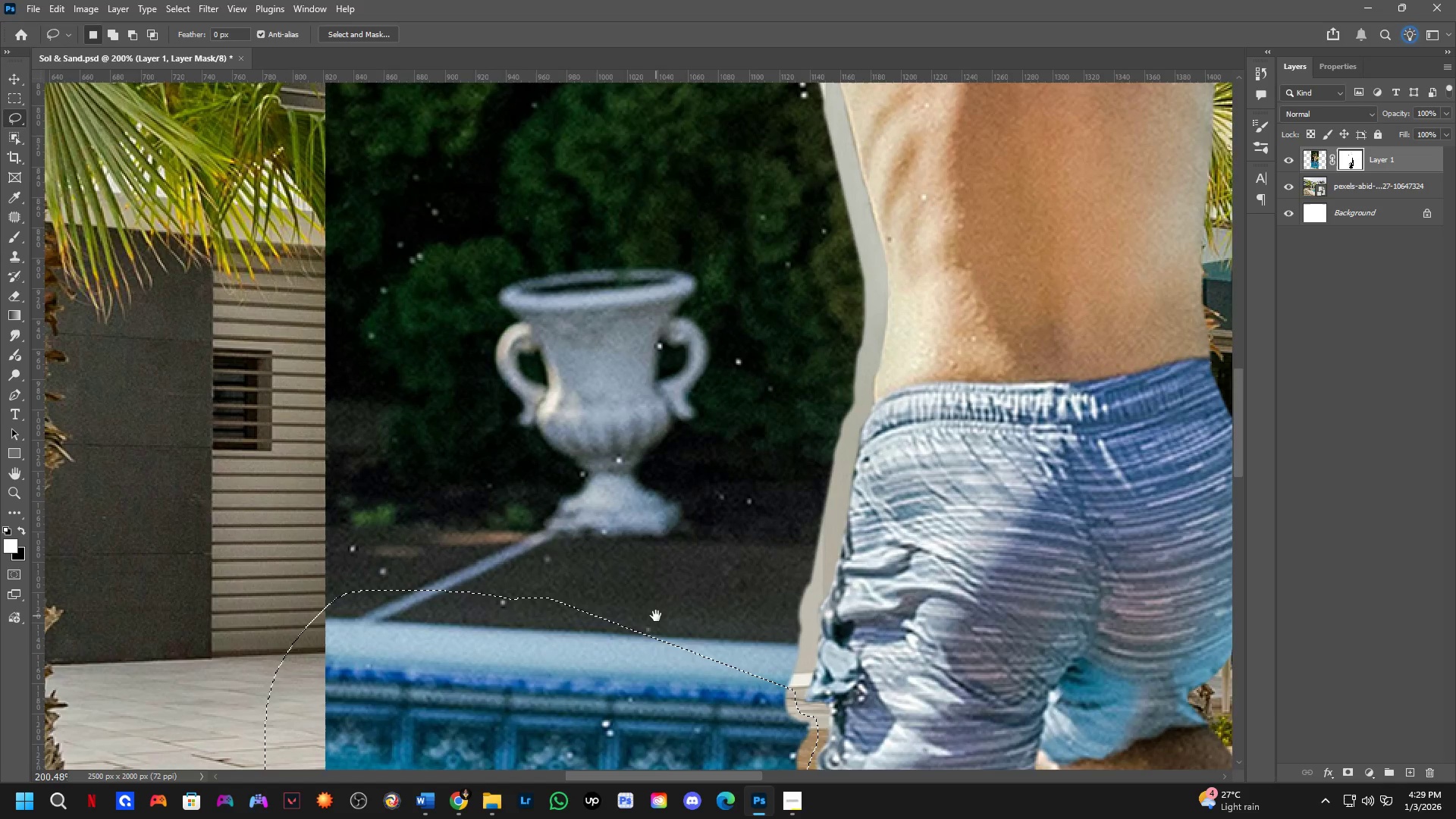 
hold_key(key=ShiftLeft, duration=1.52)
 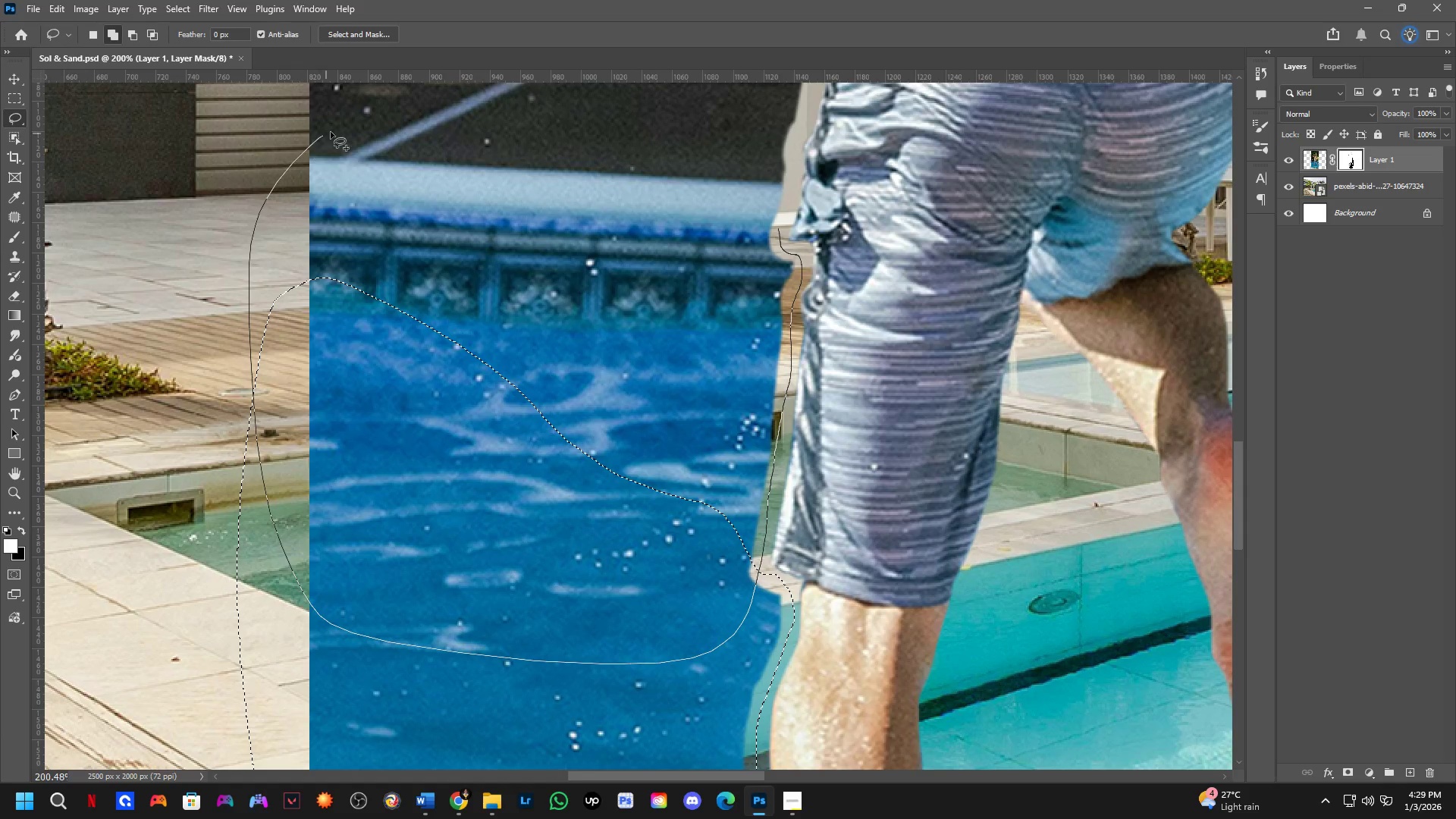 
hold_key(key=ShiftLeft, duration=0.69)
 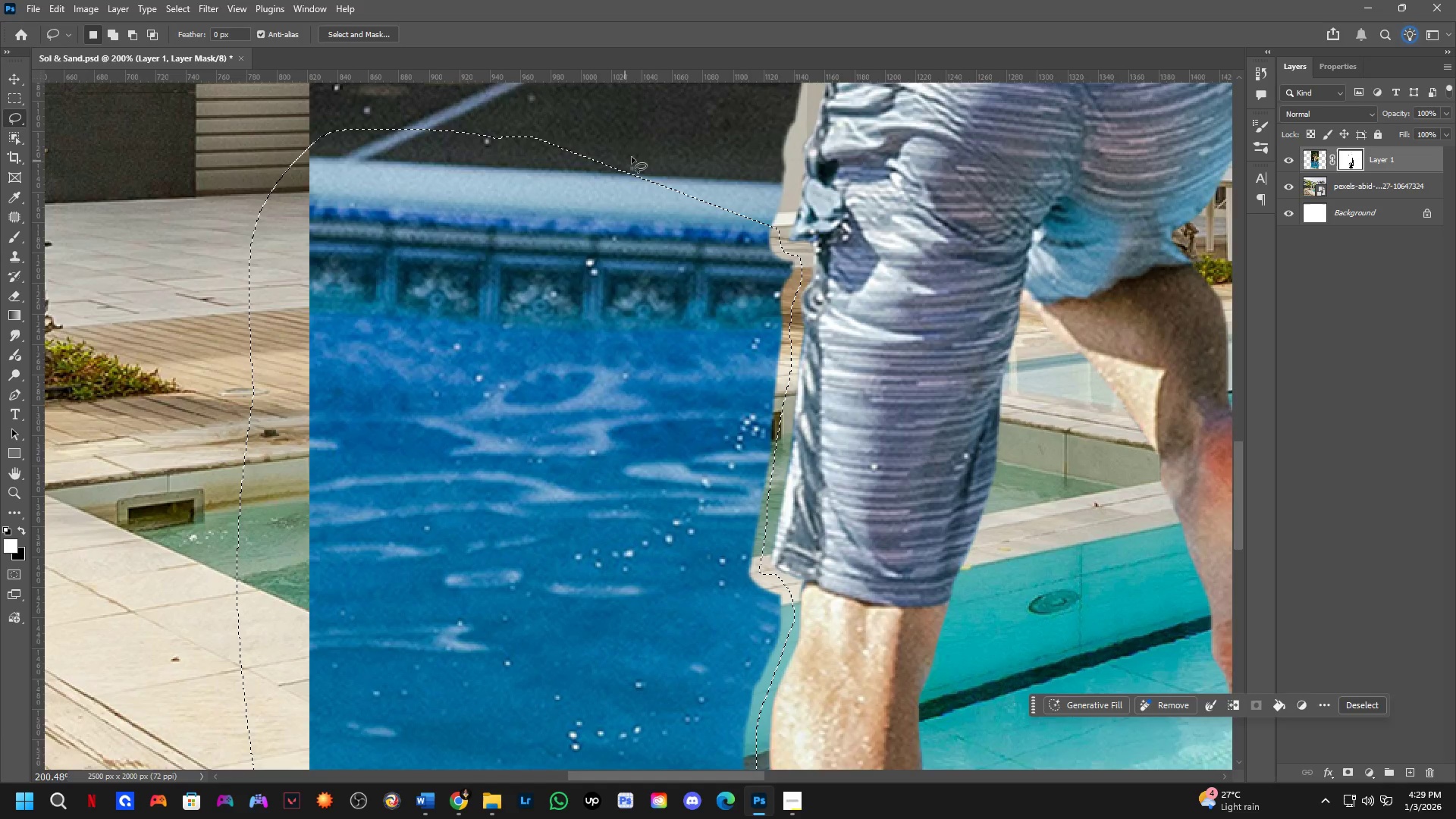 
hold_key(key=Space, duration=0.55)
 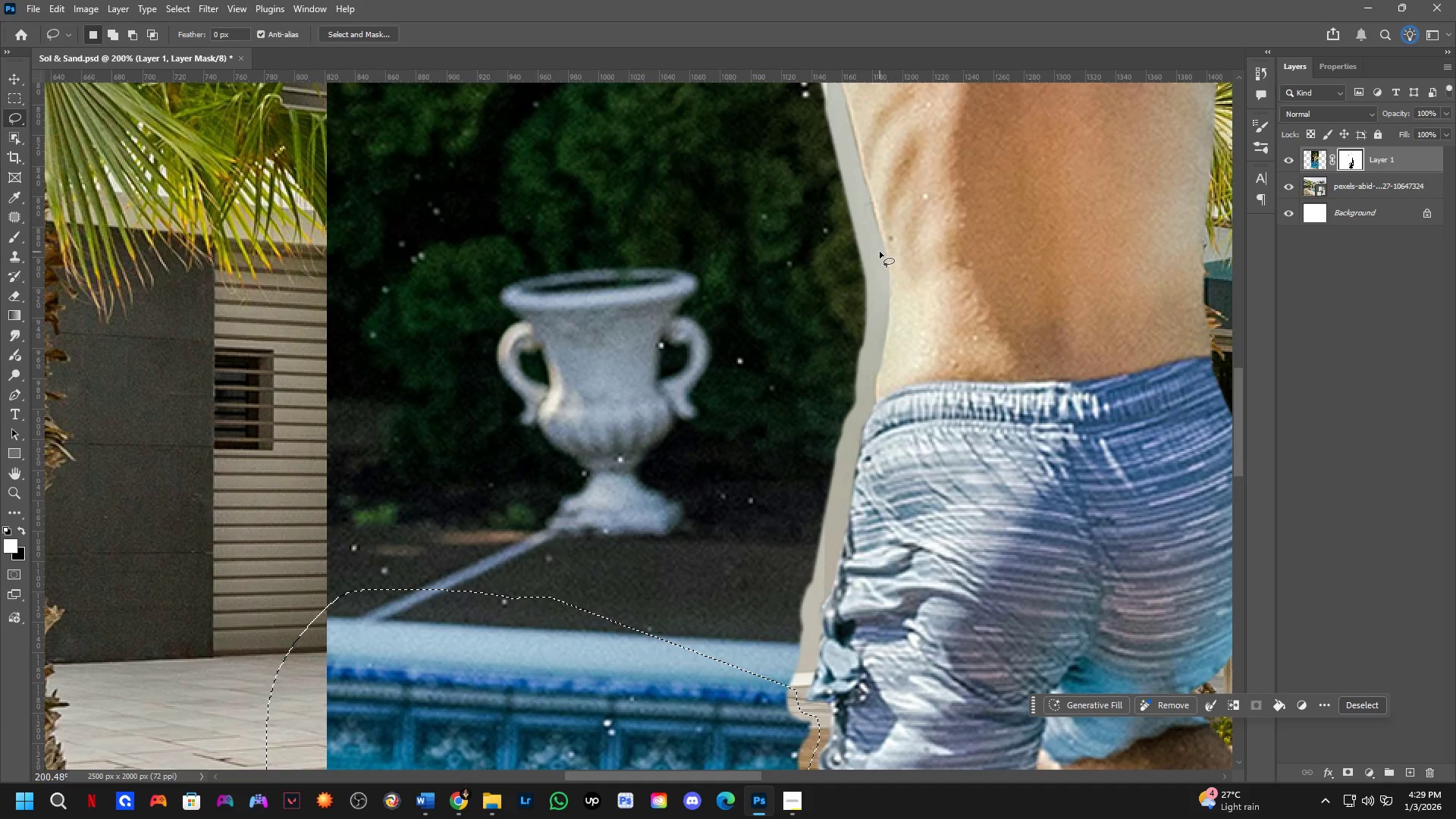 
left_click_drag(start_coordinate=[640, 155], to_coordinate=[657, 615])
 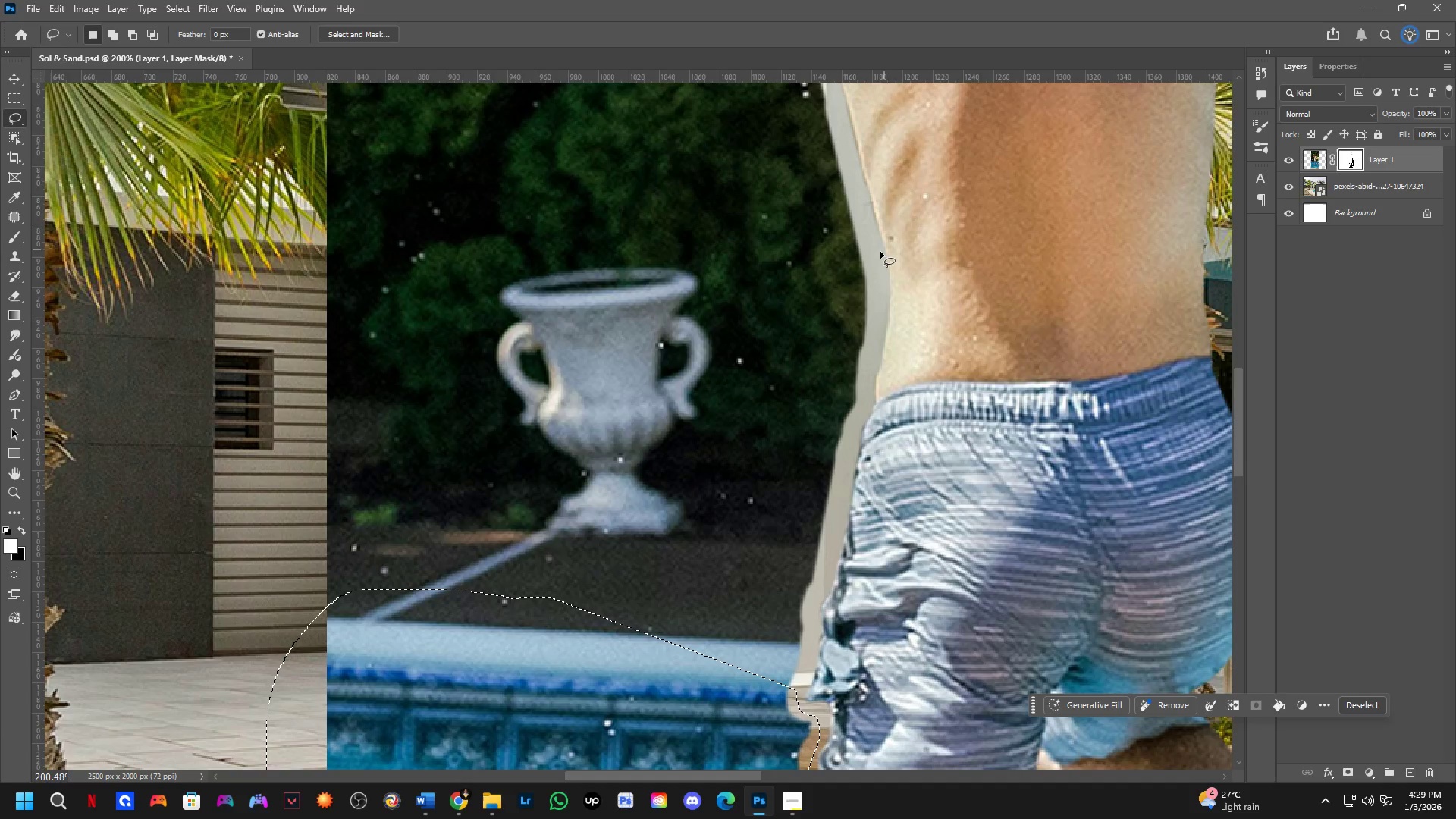 
hold_key(key=ShiftLeft, duration=0.52)
left_click_drag(start_coordinate=[874, 247], to_coordinate=[607, 116])
 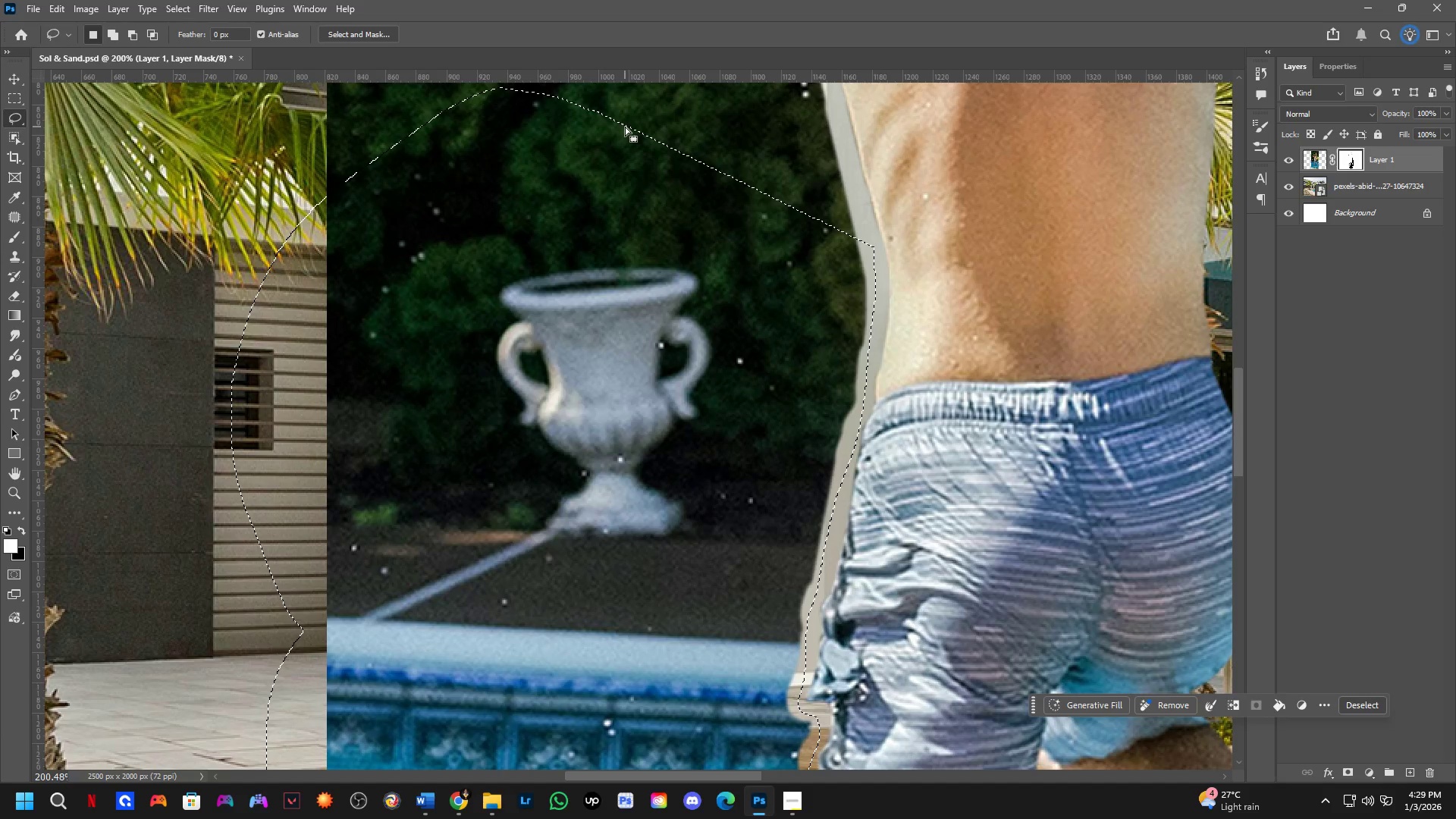 
key(Control+X)
 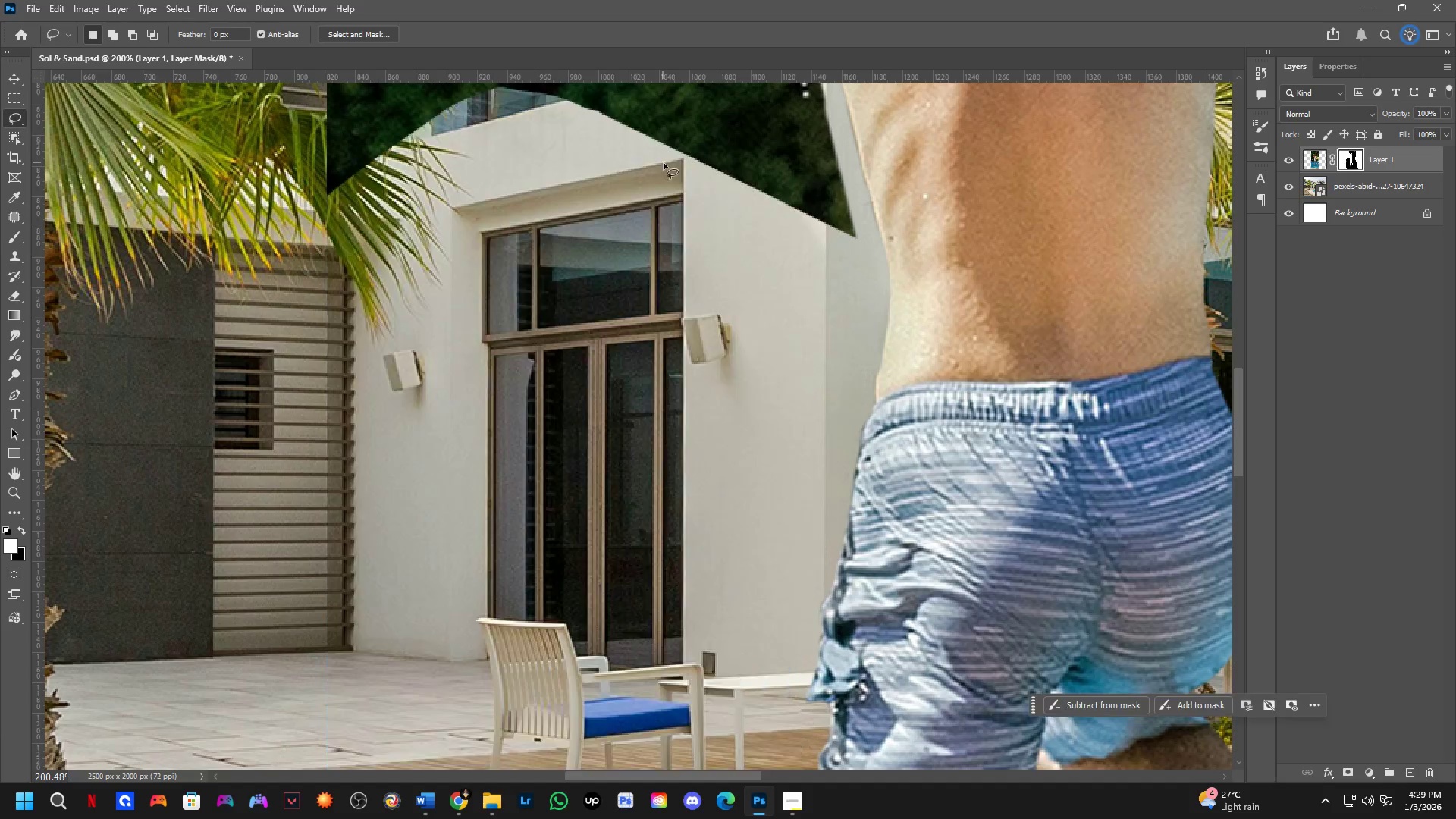 
hold_key(key=Space, duration=0.55)
 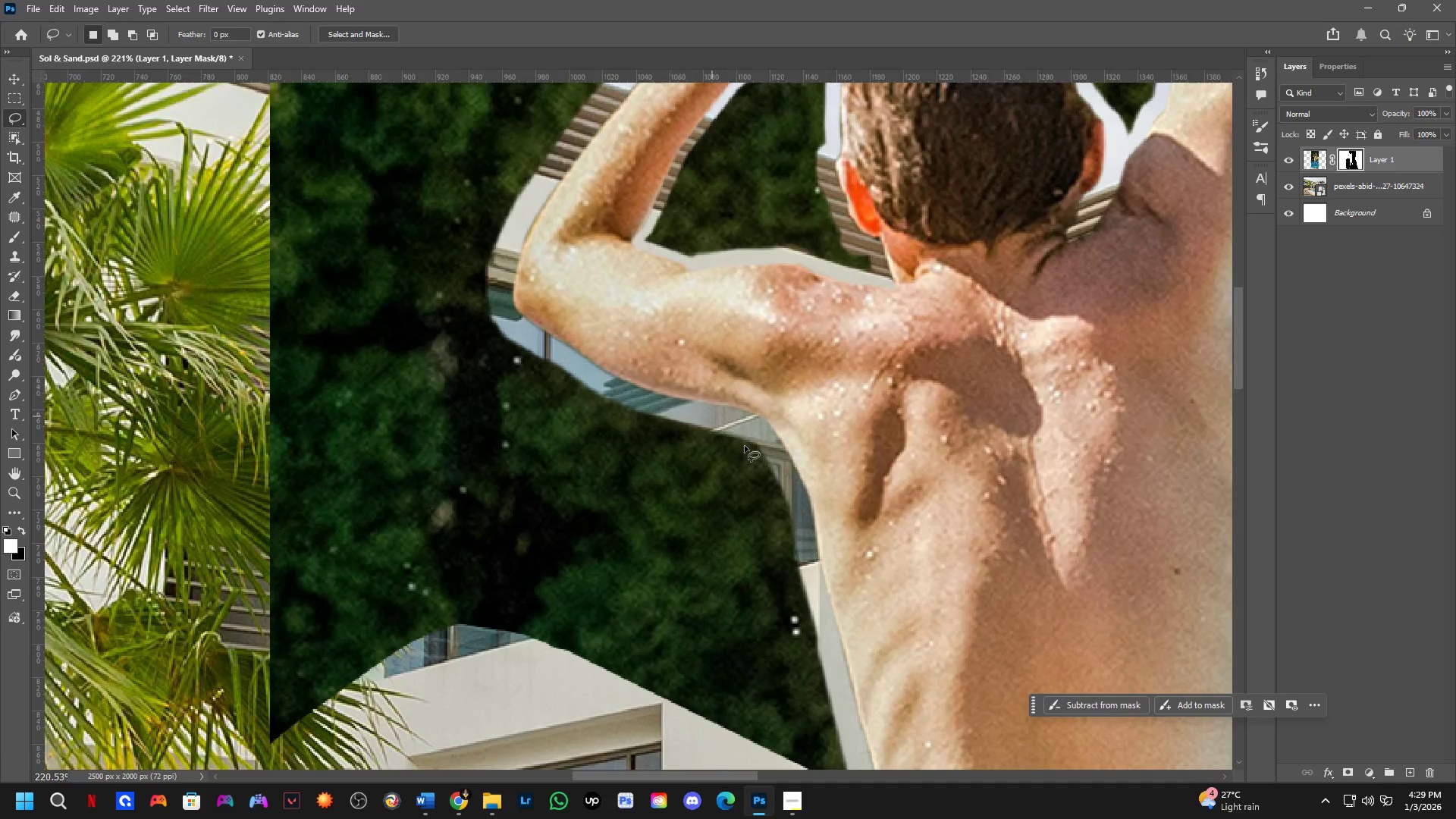 
left_click_drag(start_coordinate=[799, 209], to_coordinate=[771, 583])
 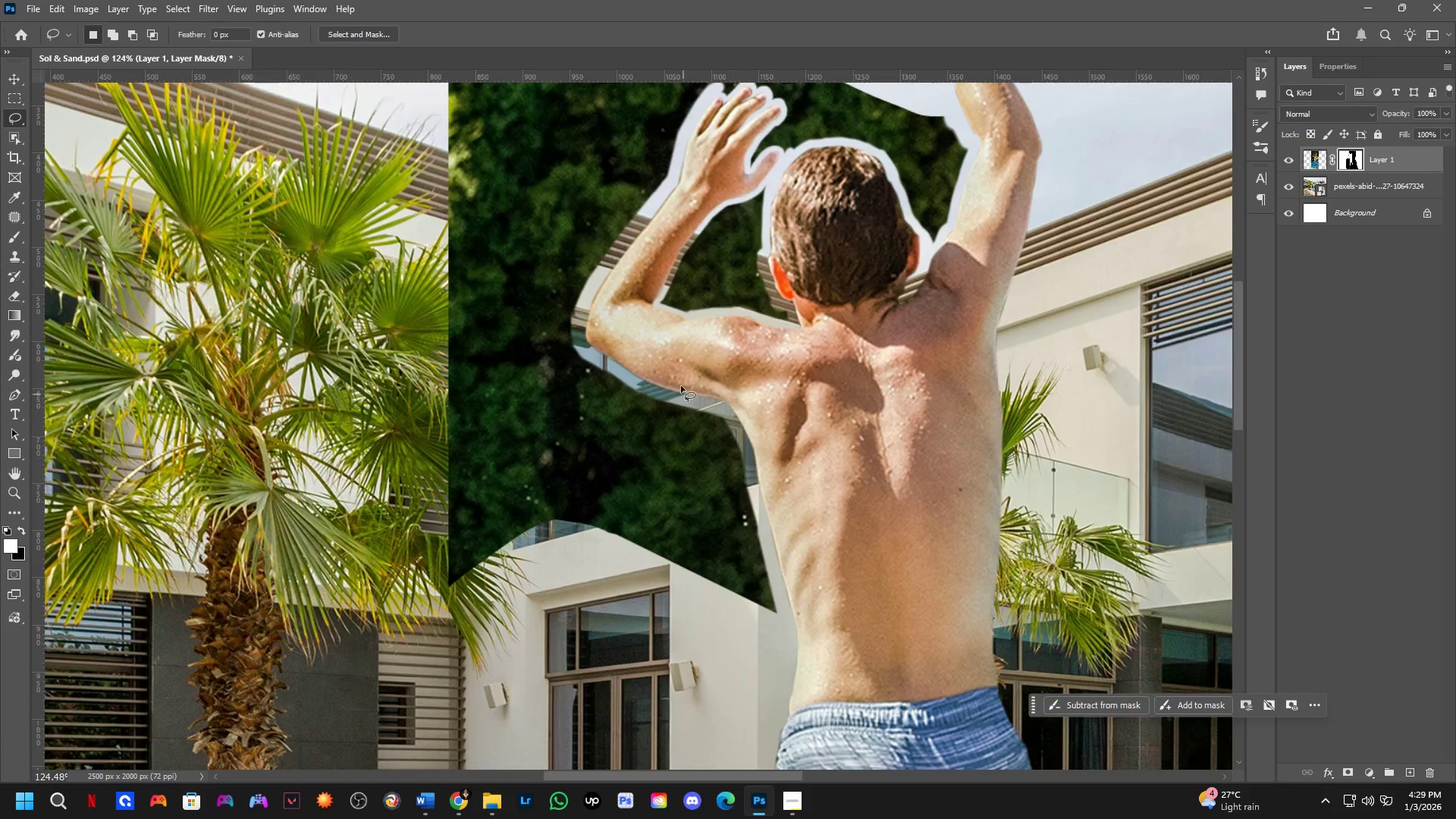 
scroll: coordinate [747, 272], scroll_direction: down, amount: 5.0
 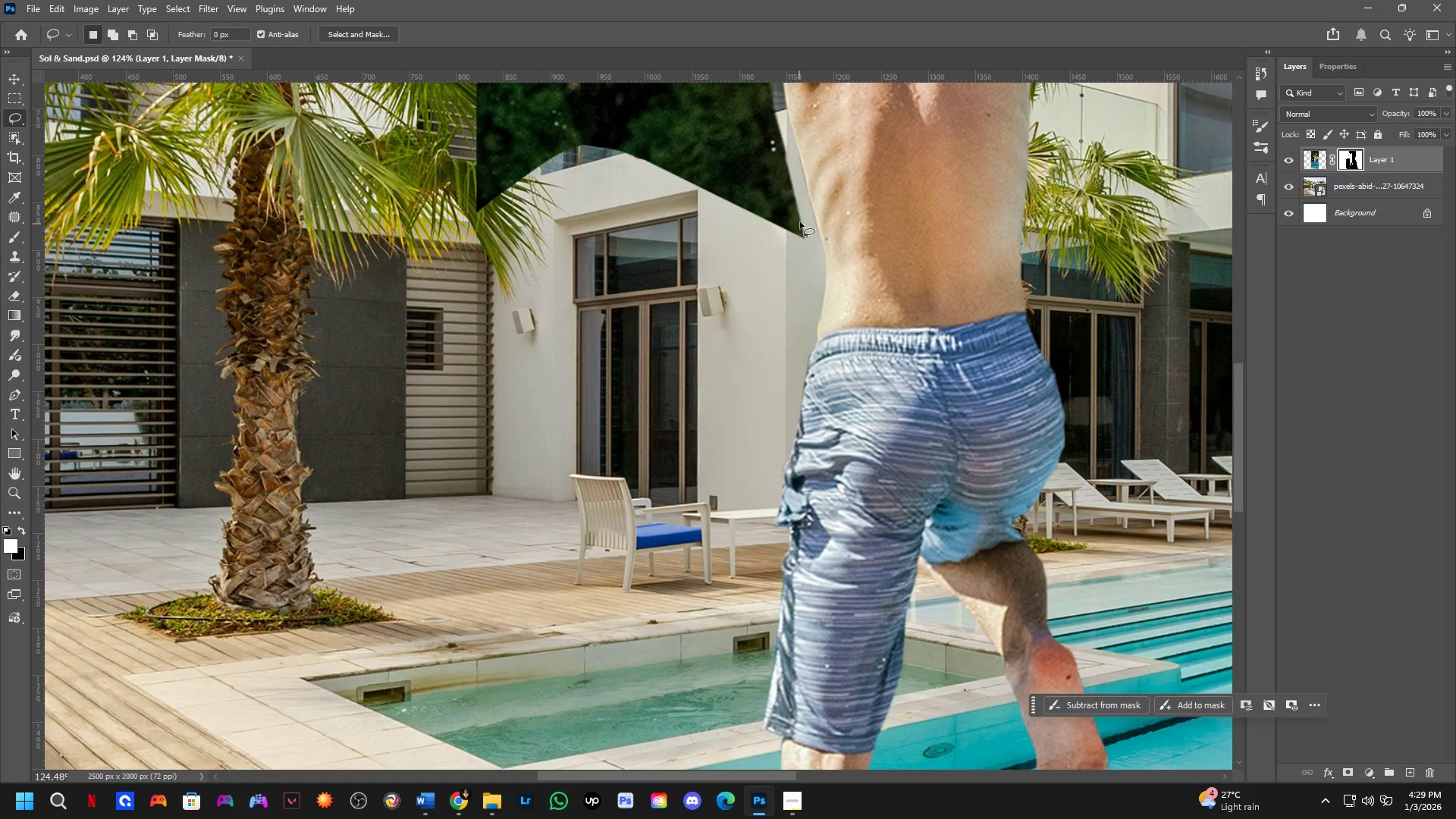 
hold_key(key=Space, duration=0.5)
 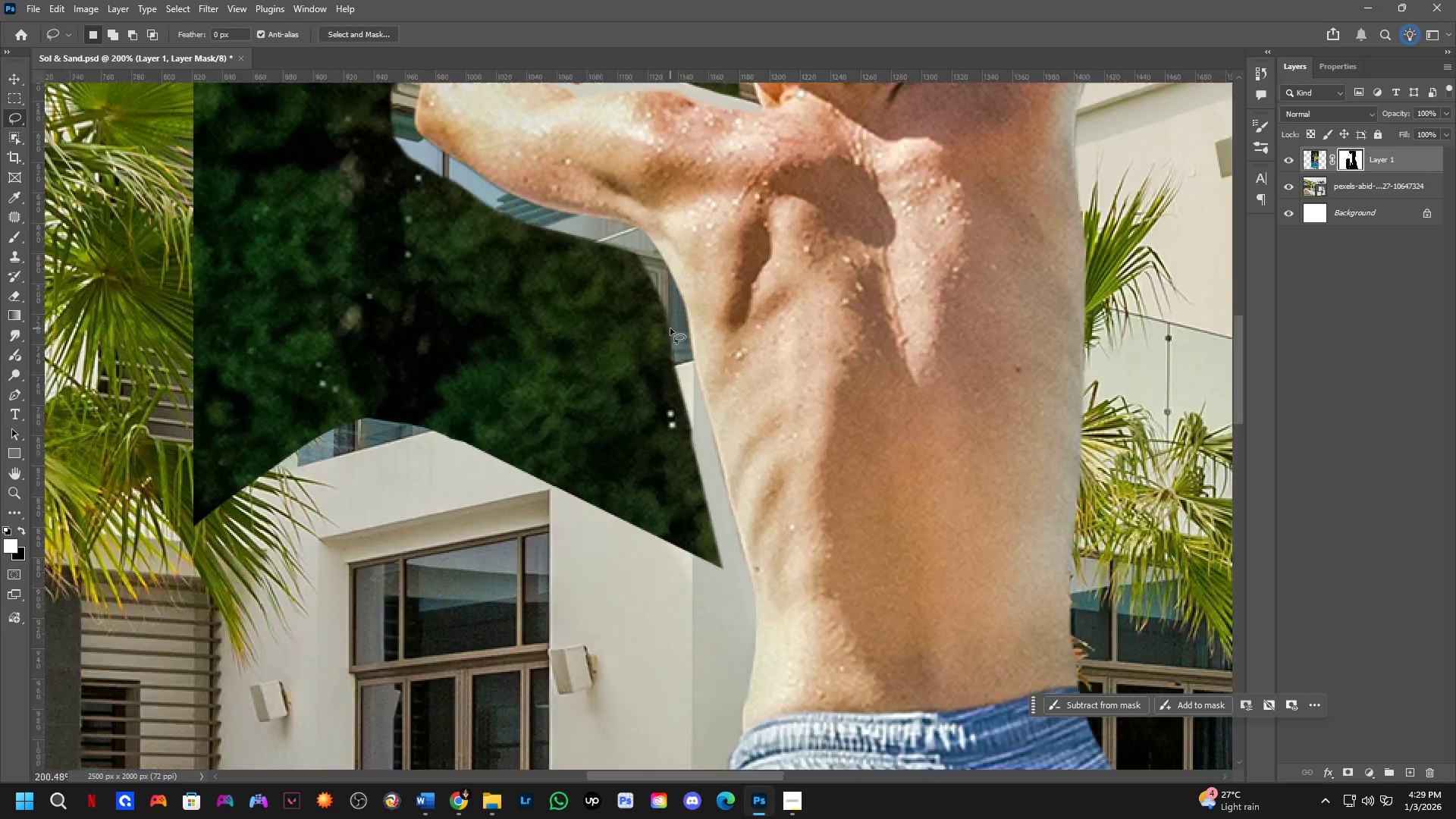 
left_click_drag(start_coordinate=[736, 564], to_coordinate=[632, 387])
 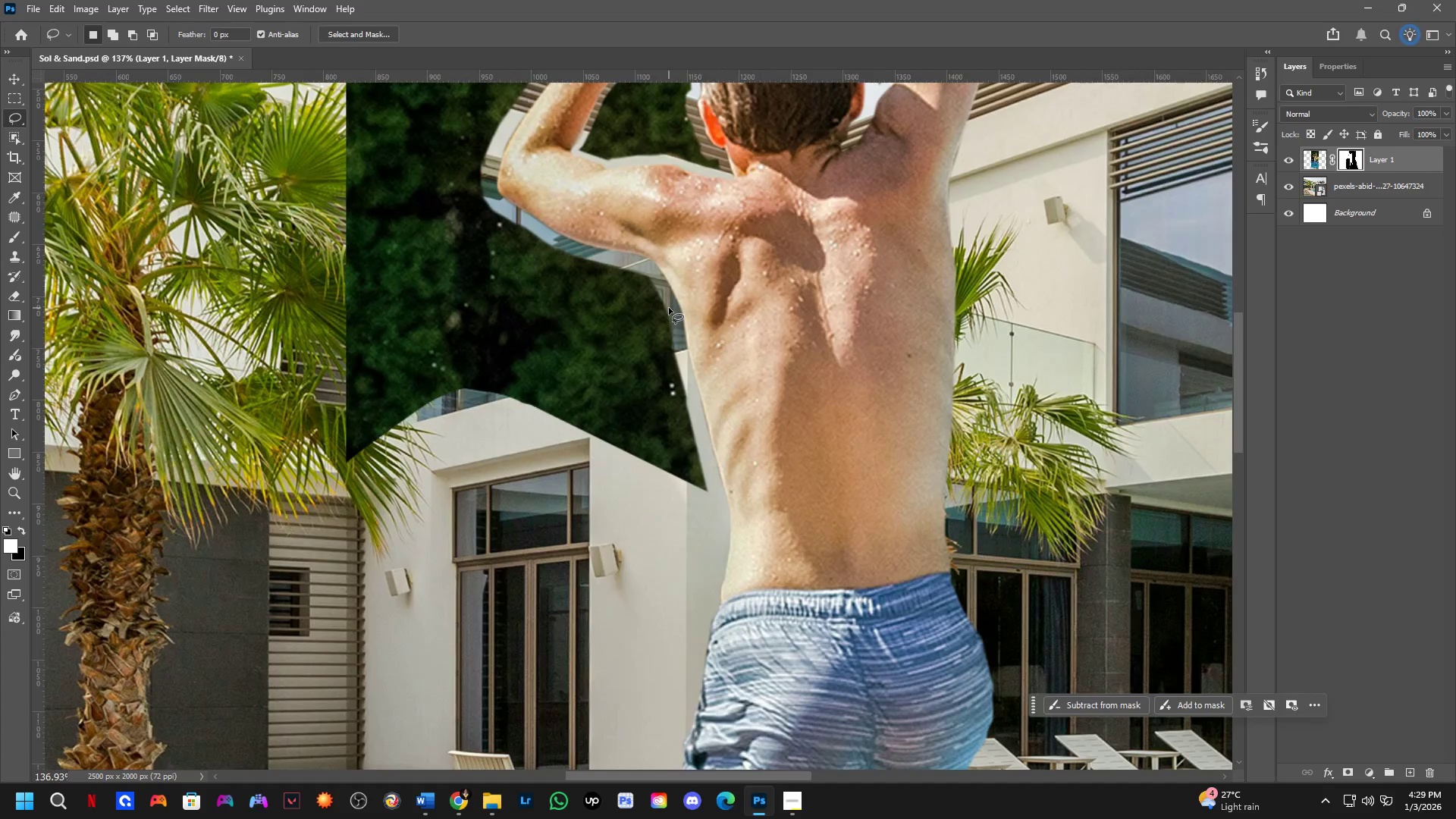 
scroll: coordinate [747, 486], scroll_direction: up, amount: 1.0
 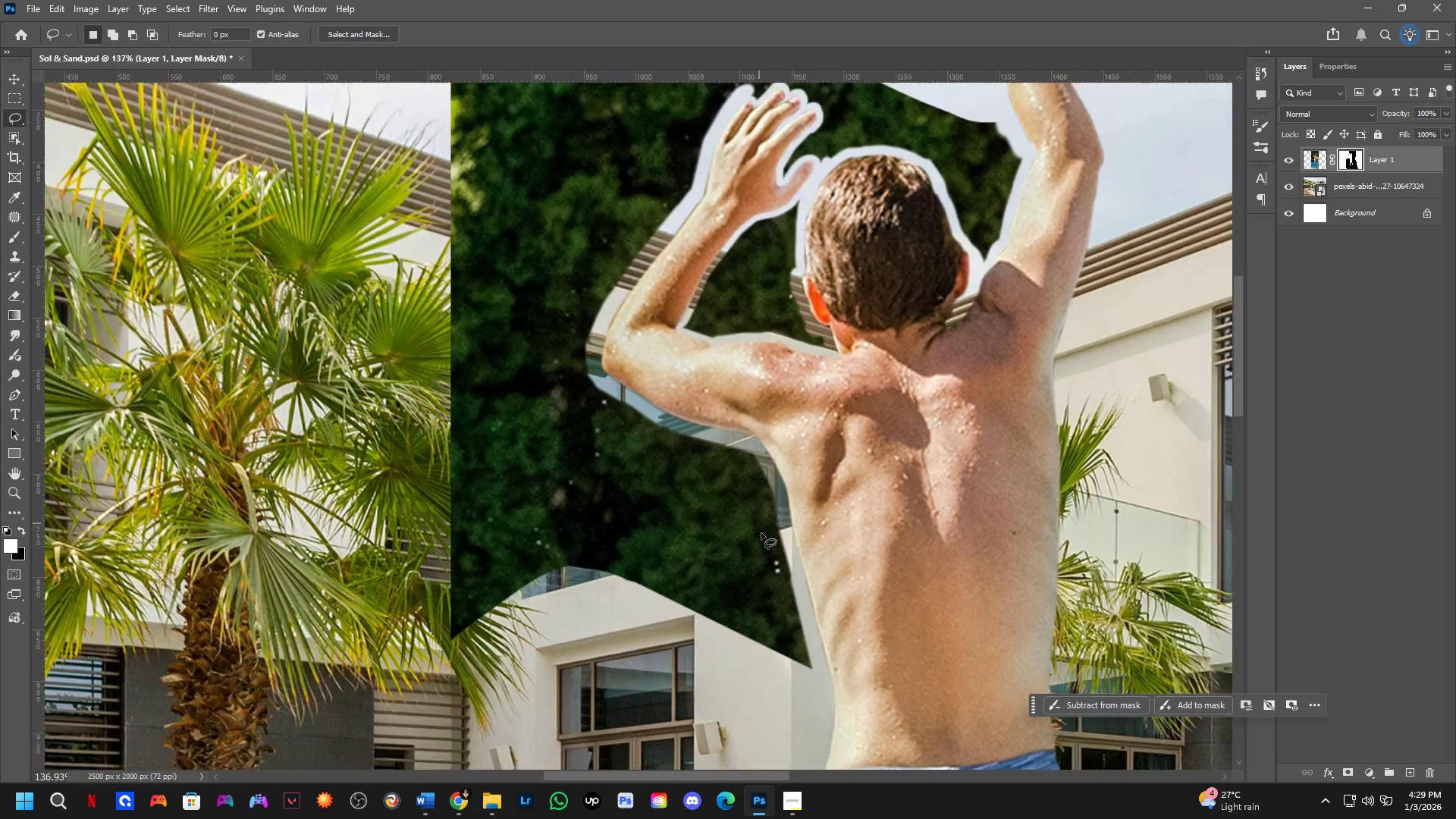 
left_click_drag(start_coordinate=[676, 324], to_coordinate=[679, 307])
 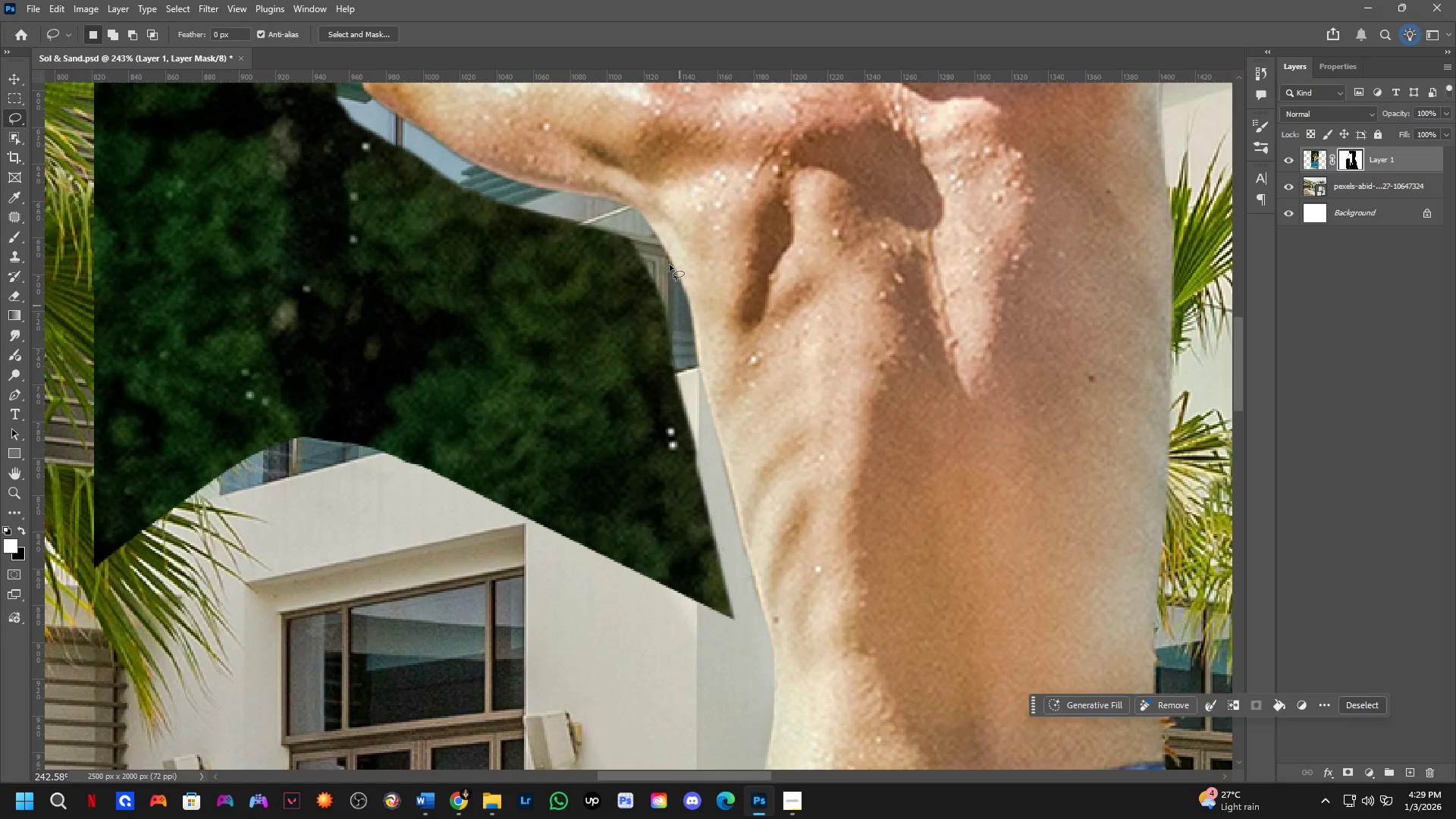 
scroll: coordinate [670, 328], scroll_direction: up, amount: 6.0
 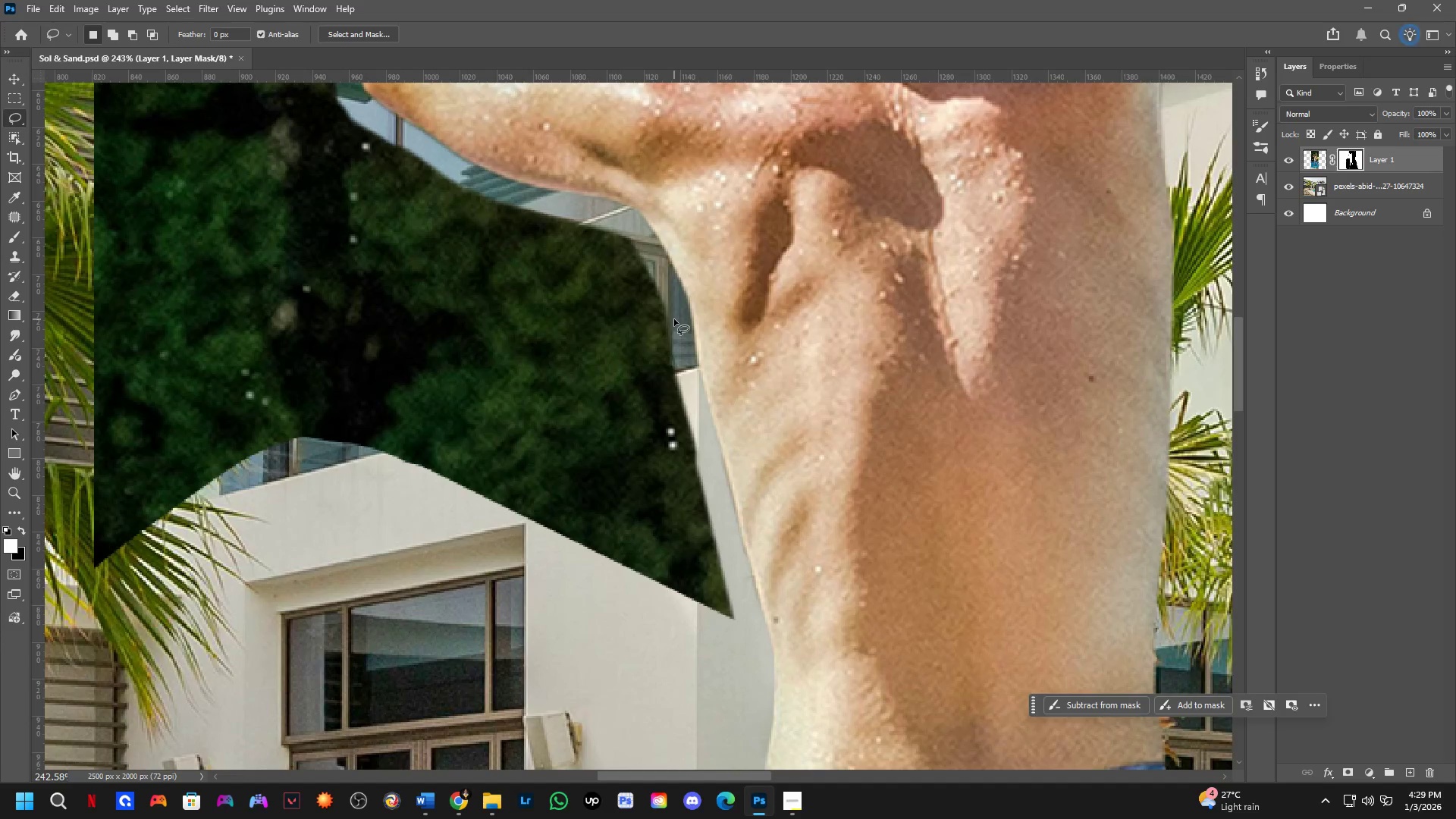 
hold_key(key=ShiftLeft, duration=1.5)
 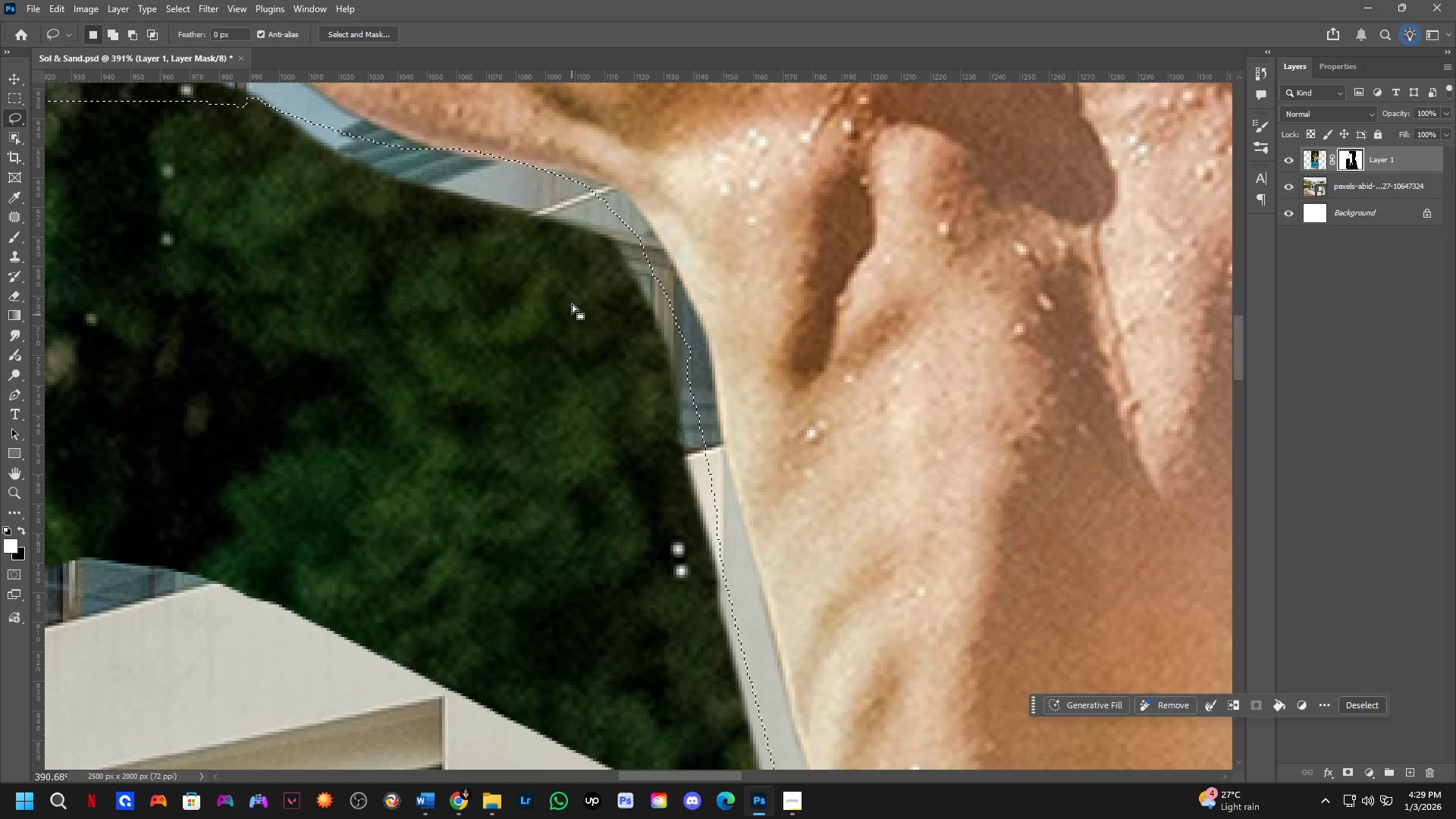 
scroll: coordinate [651, 239], scroll_direction: up, amount: 5.0
 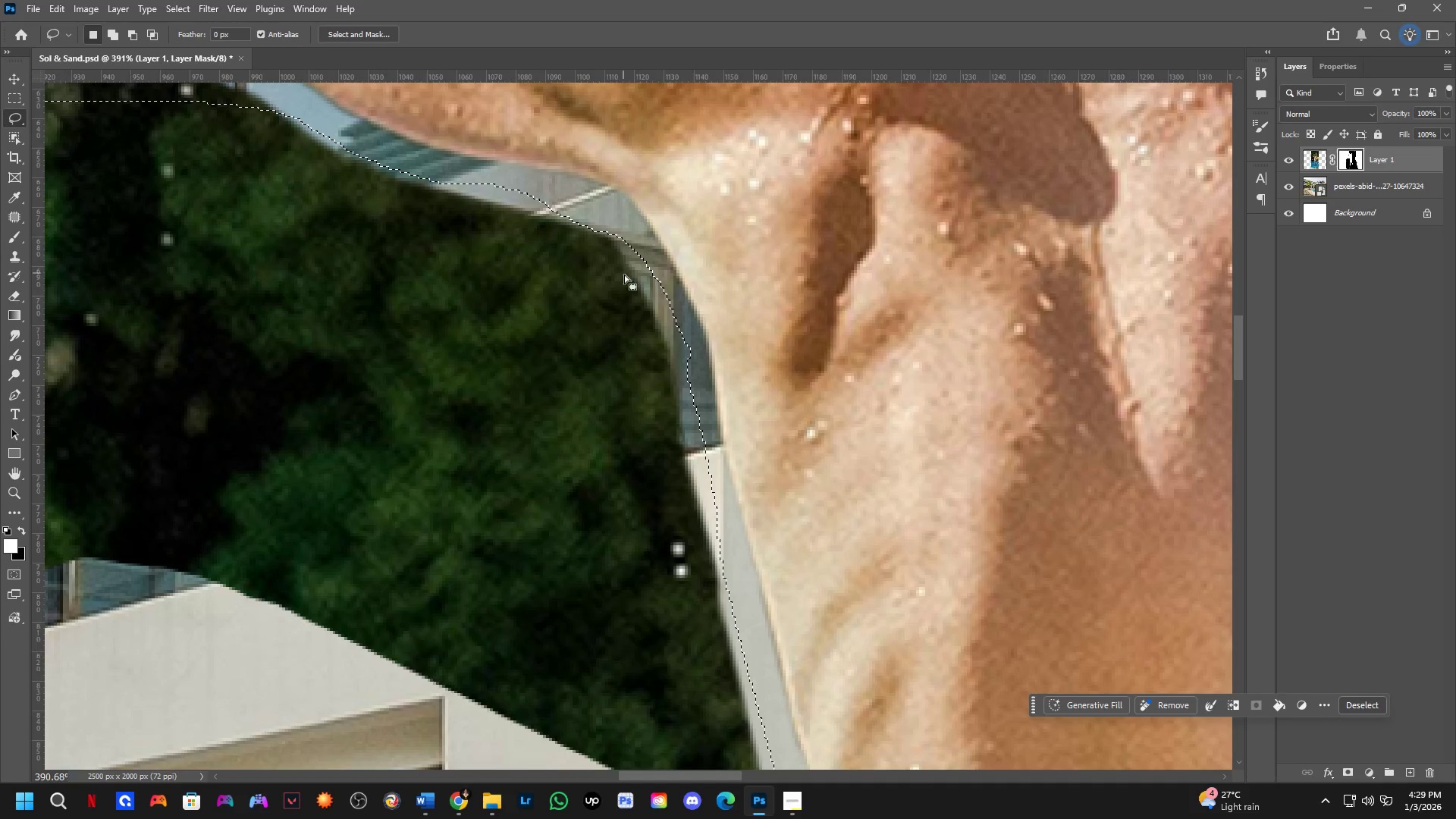 
left_click_drag(start_coordinate=[664, 305], to_coordinate=[529, 375])
 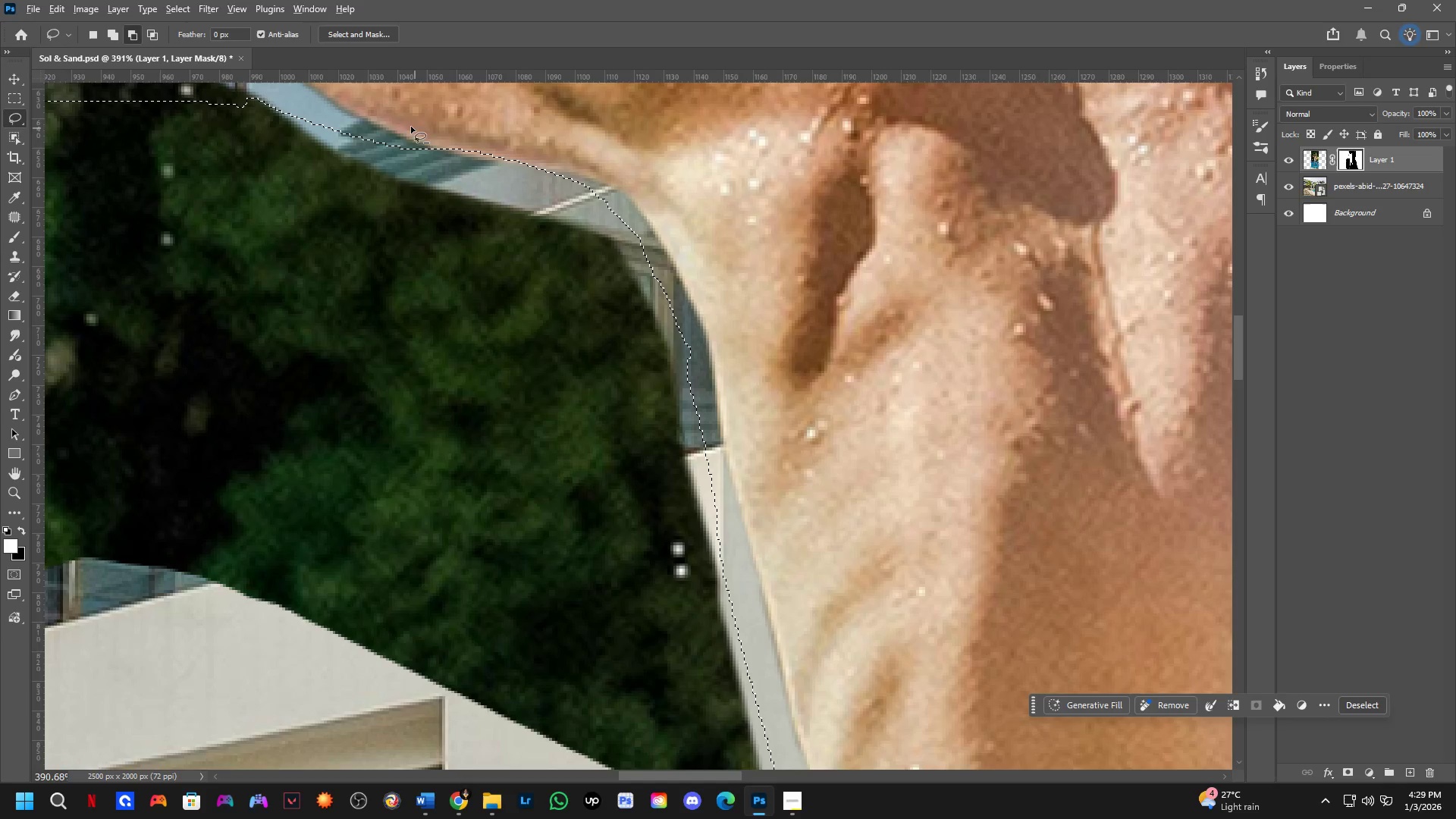 
hold_key(key=ShiftLeft, duration=0.42)
 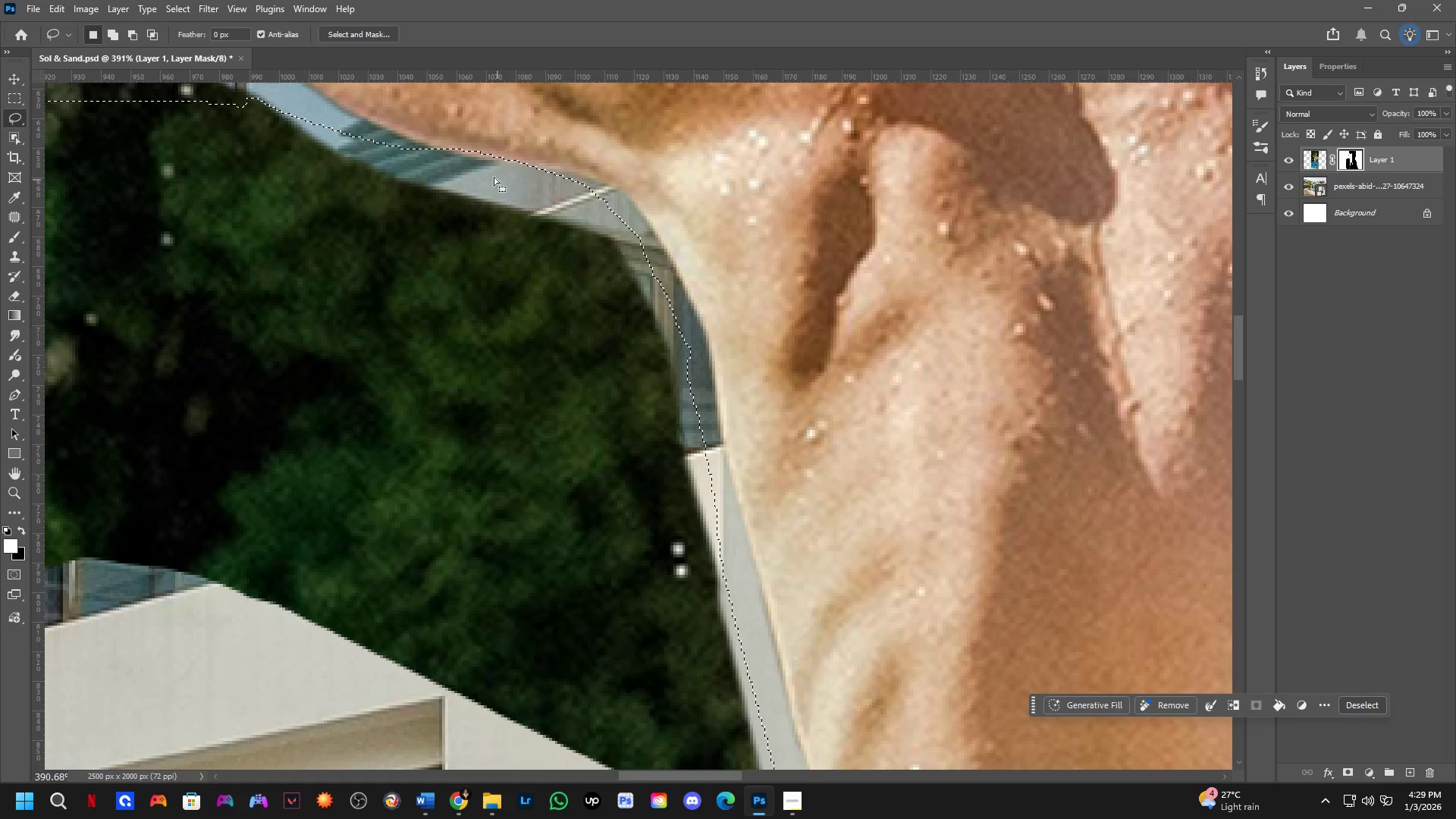 
hold_key(key=AltLeft, duration=1.05)
left_click_drag(start_coordinate=[375, 124], to_coordinate=[646, 98])
 